 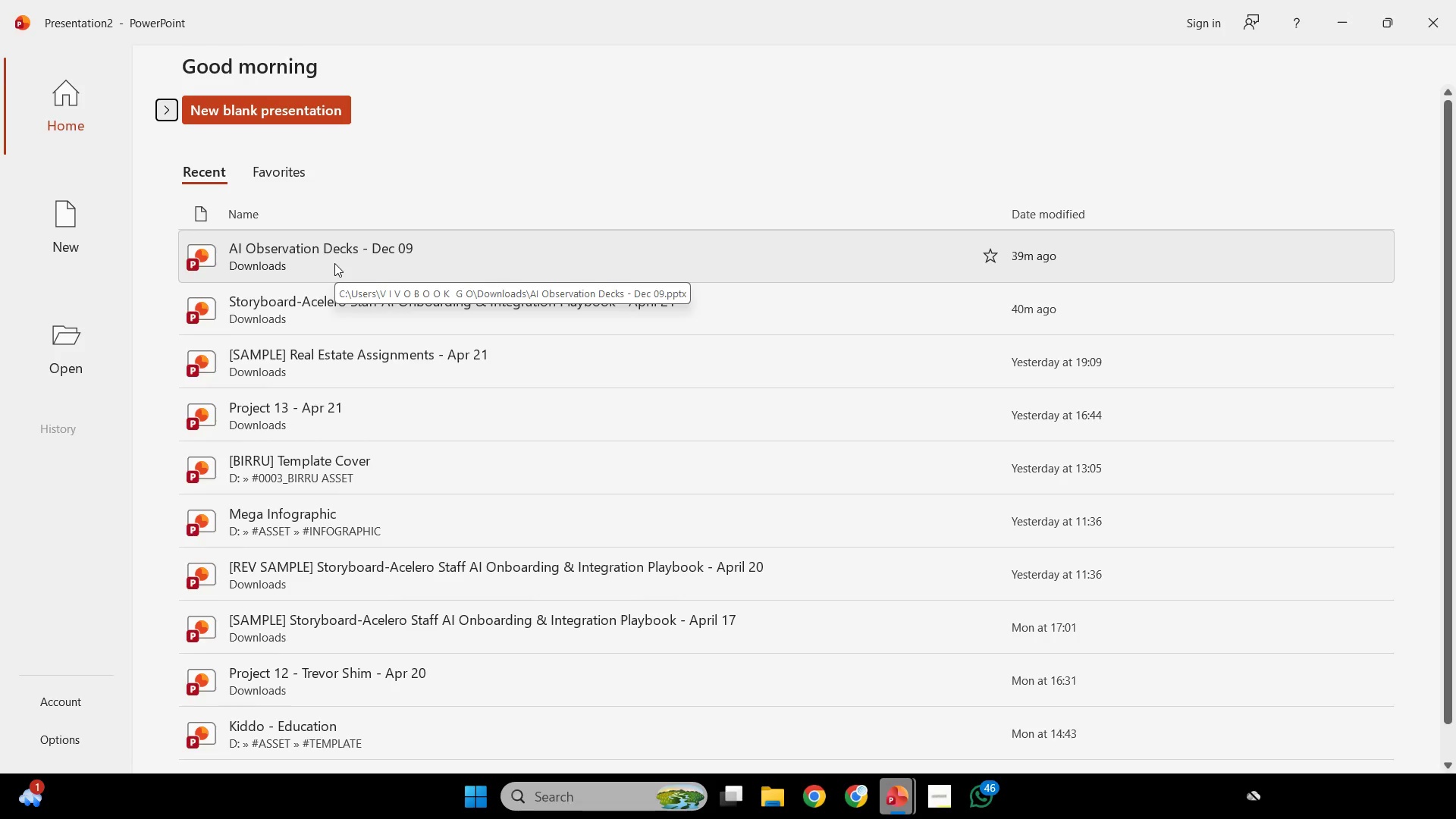 
left_click([86, 244])
 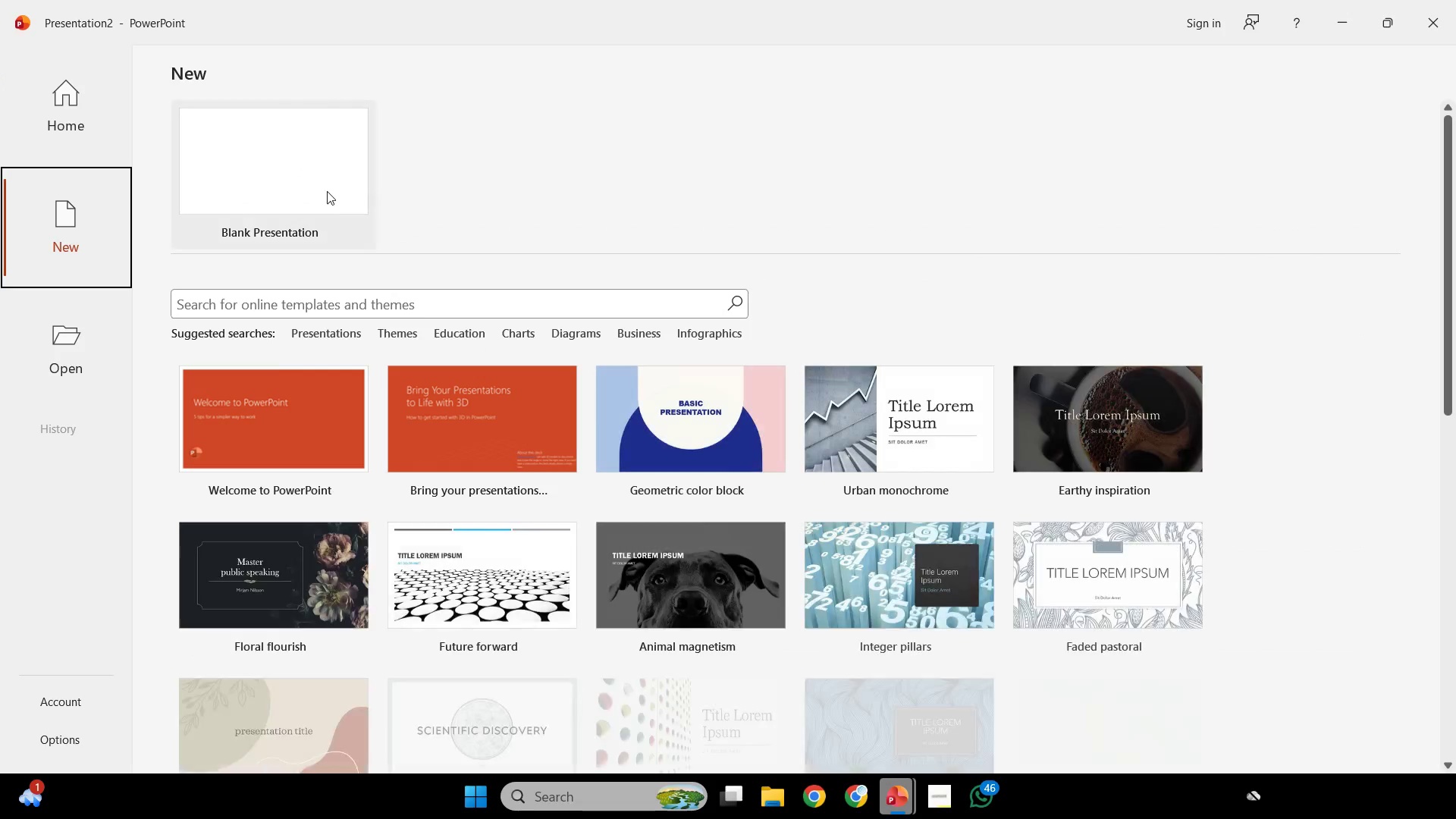 
left_click([327, 191])
 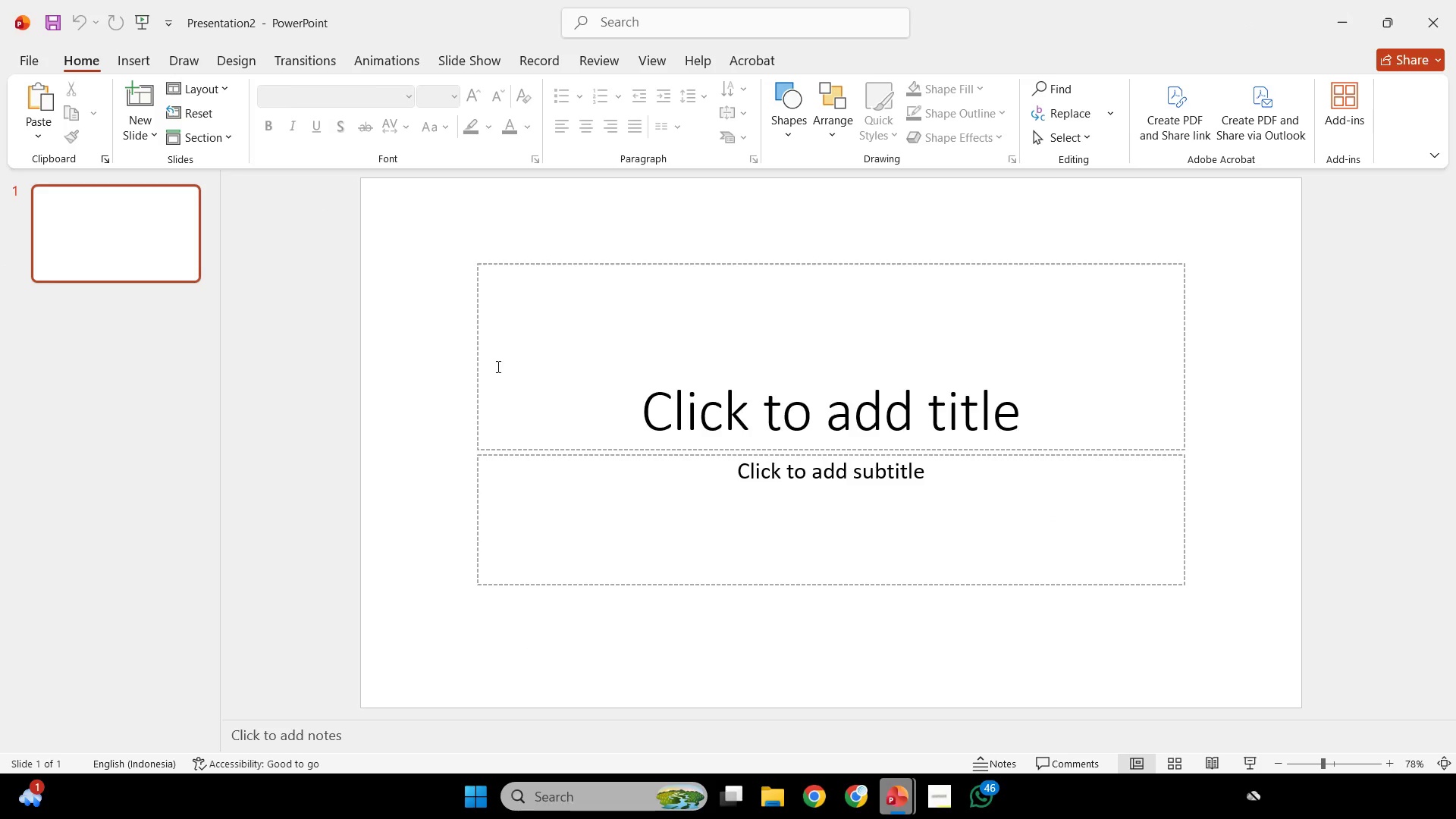 
key(Shift+ShiftLeft)
 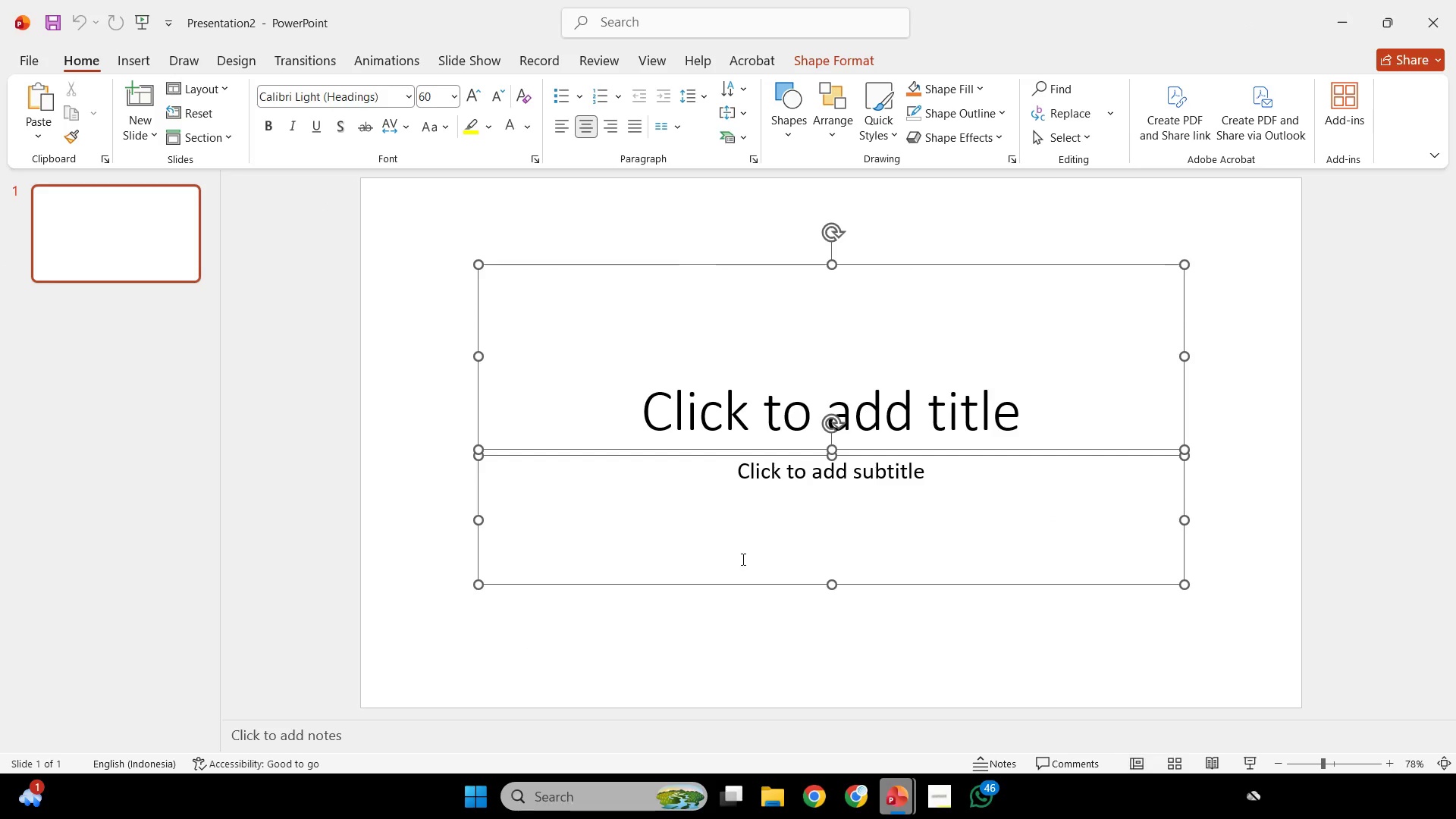 
double_click([742, 559])
 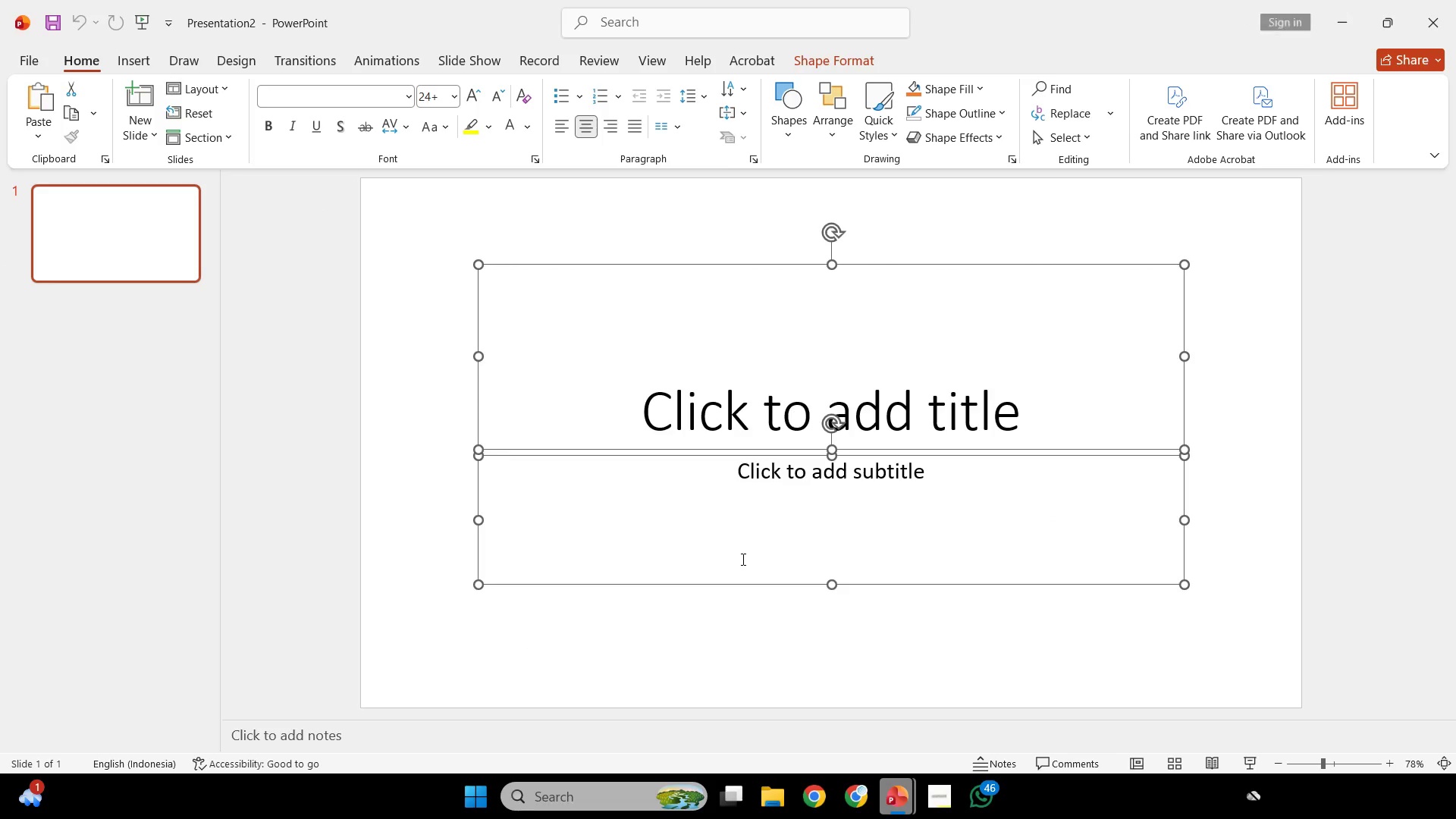 
key(Backspace)
 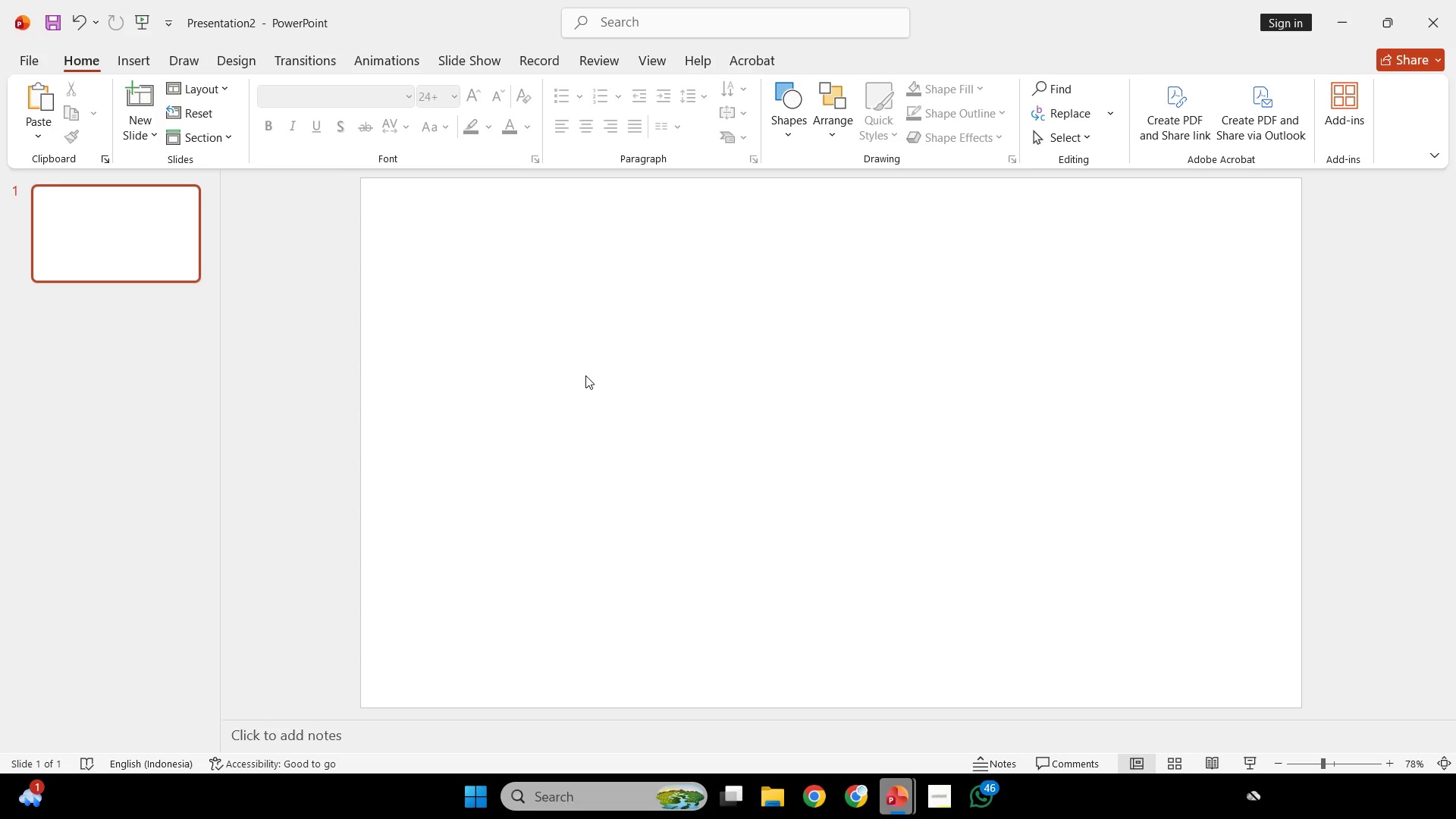 
wait(15.27)
 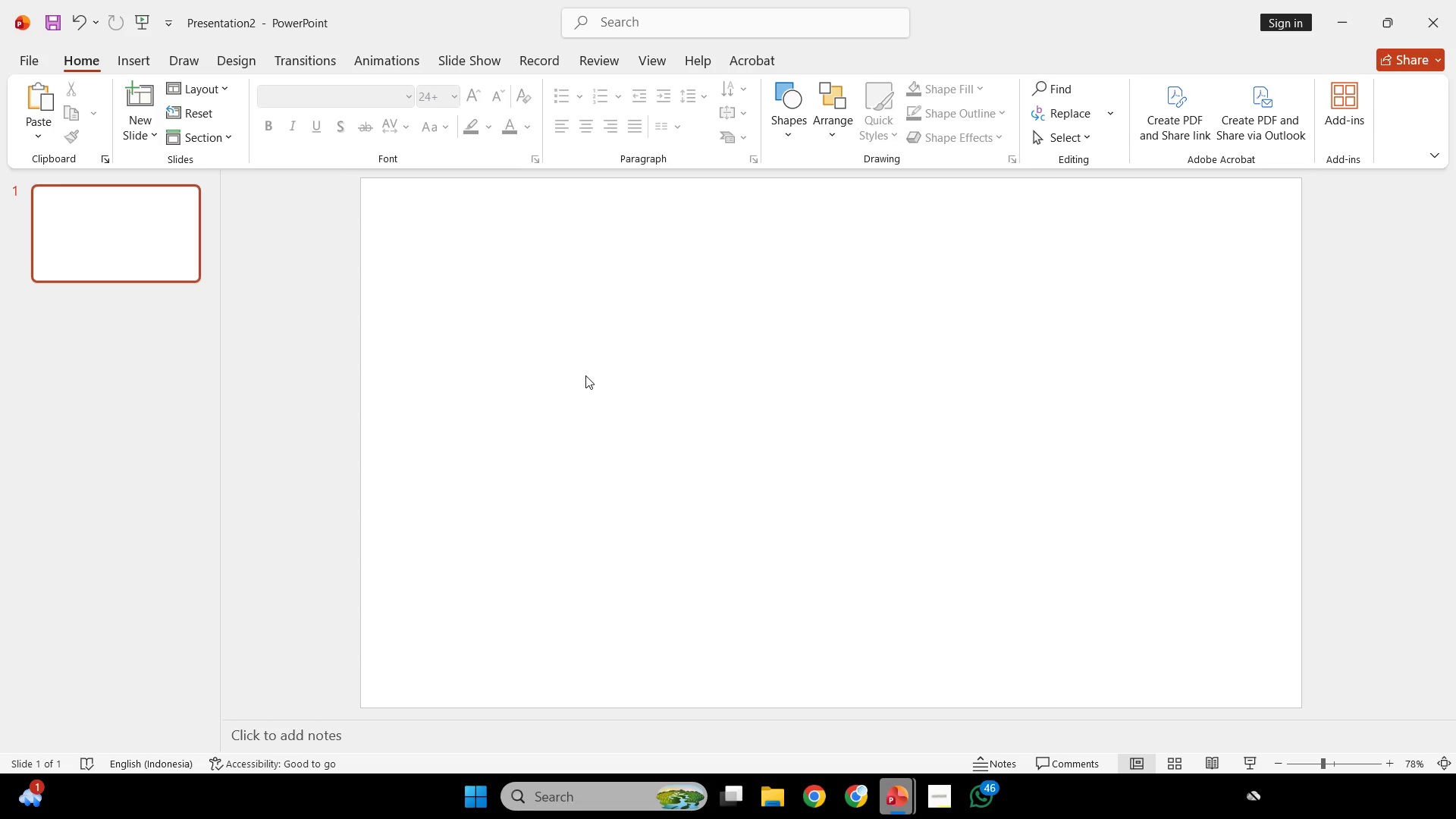 
left_click([423, 290])
 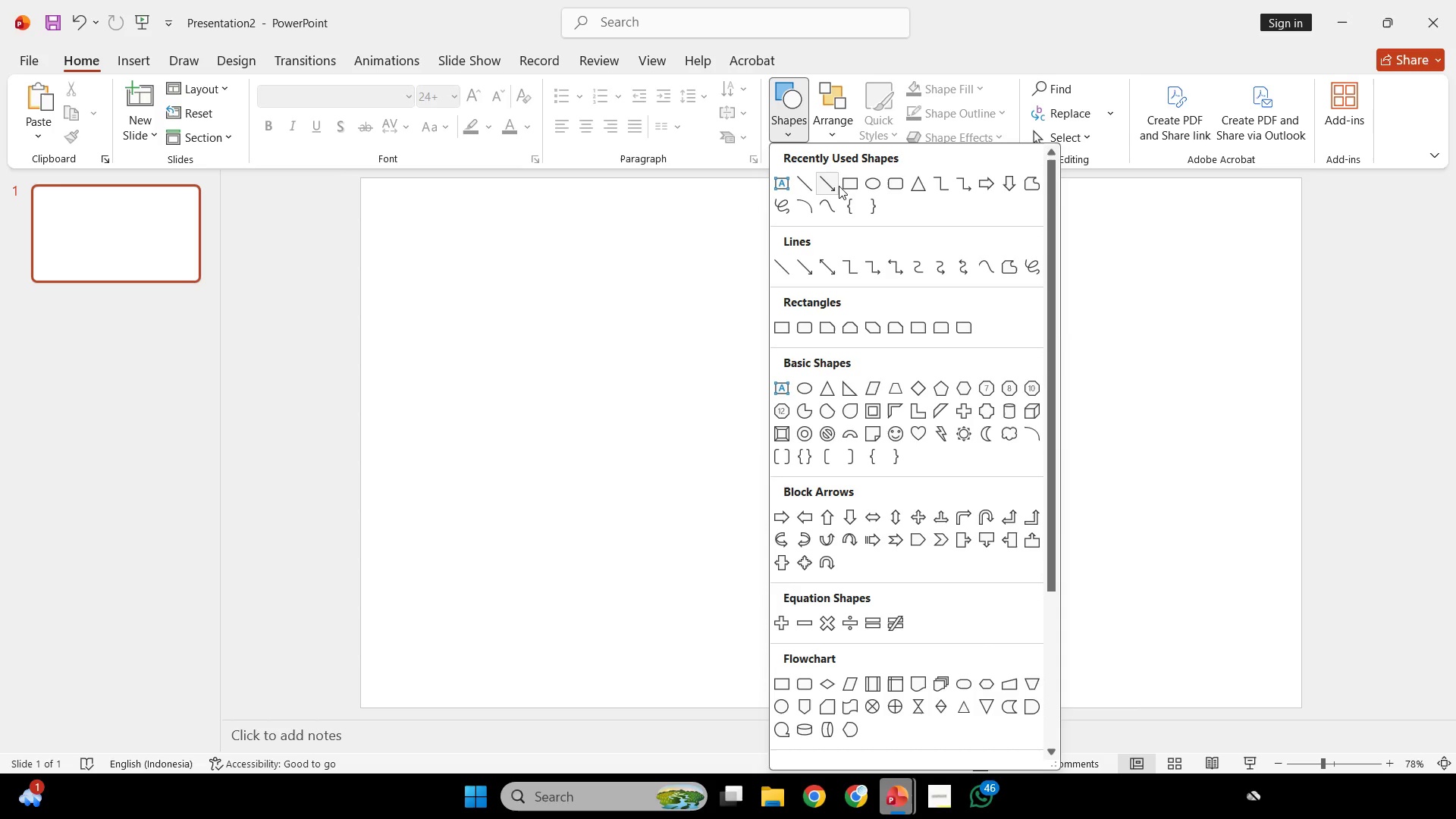 
double_click([546, 276])
 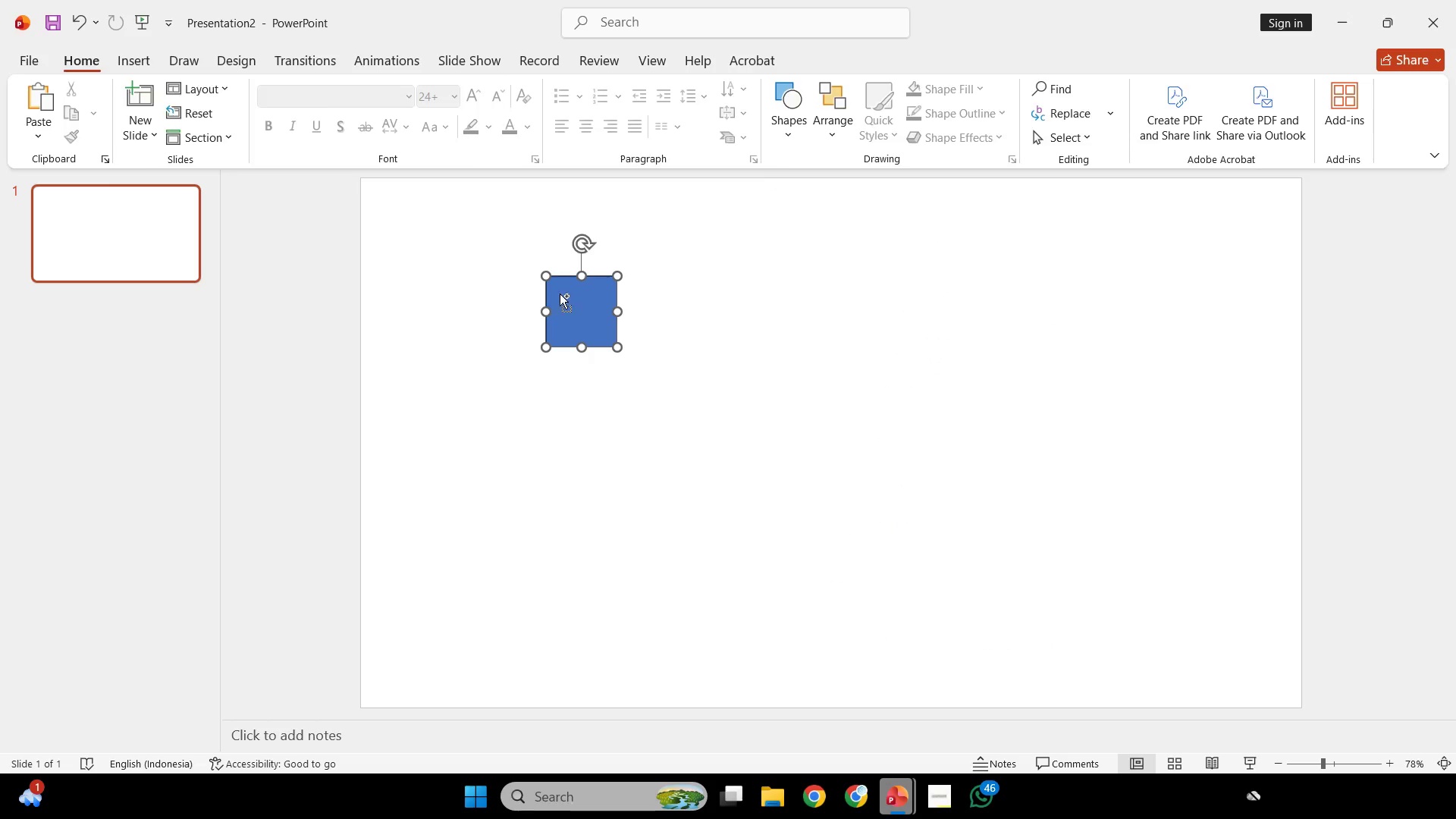 
hold_key(key=ShiftLeft, duration=3.56)
hold_key(key=ControlLeft, duration=3.5)
left_click_drag(start_coordinate=[570, 300], to_coordinate=[651, 311])
 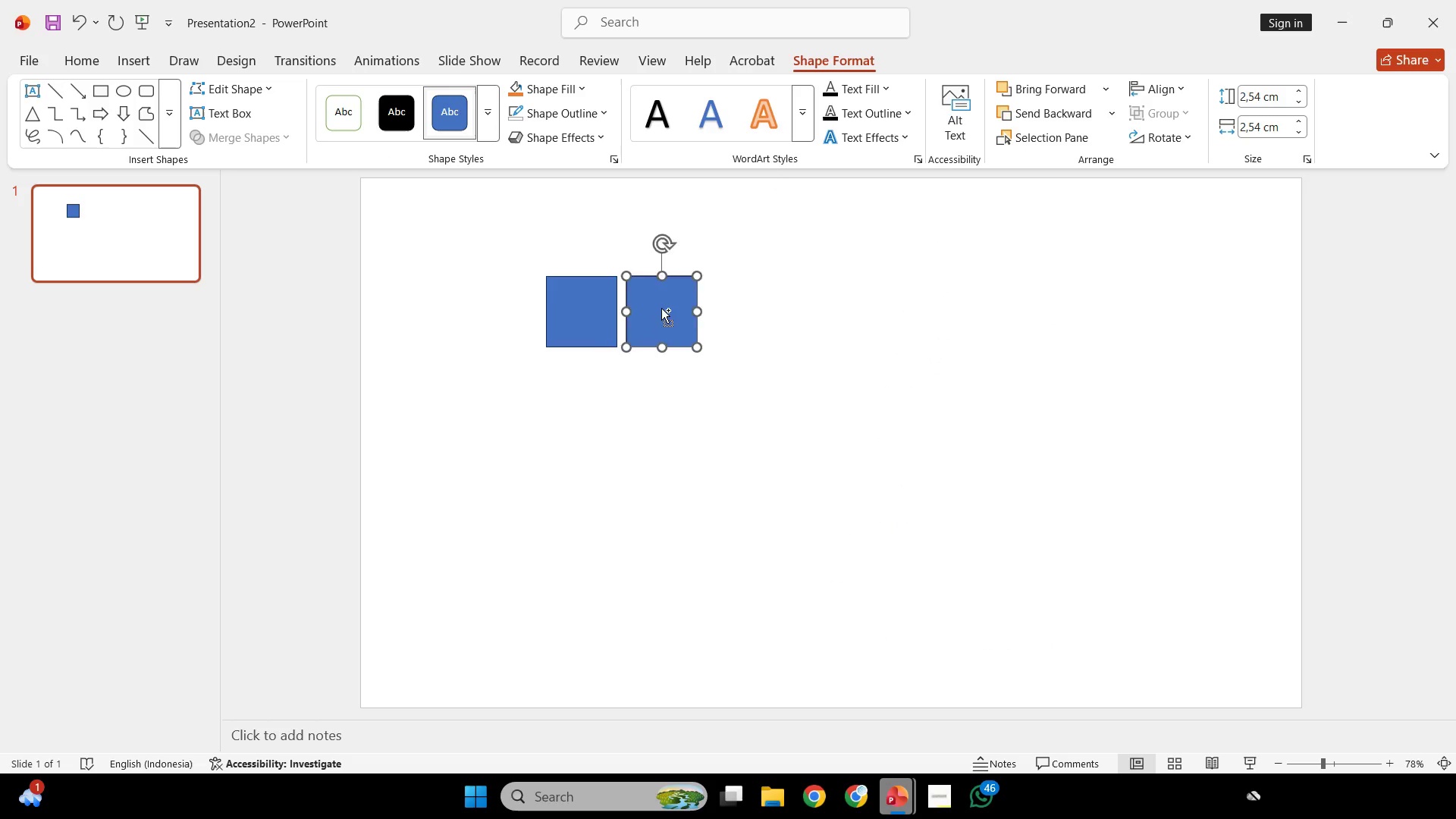 
left_click_drag(start_coordinate=[649, 309], to_coordinate=[733, 295])
 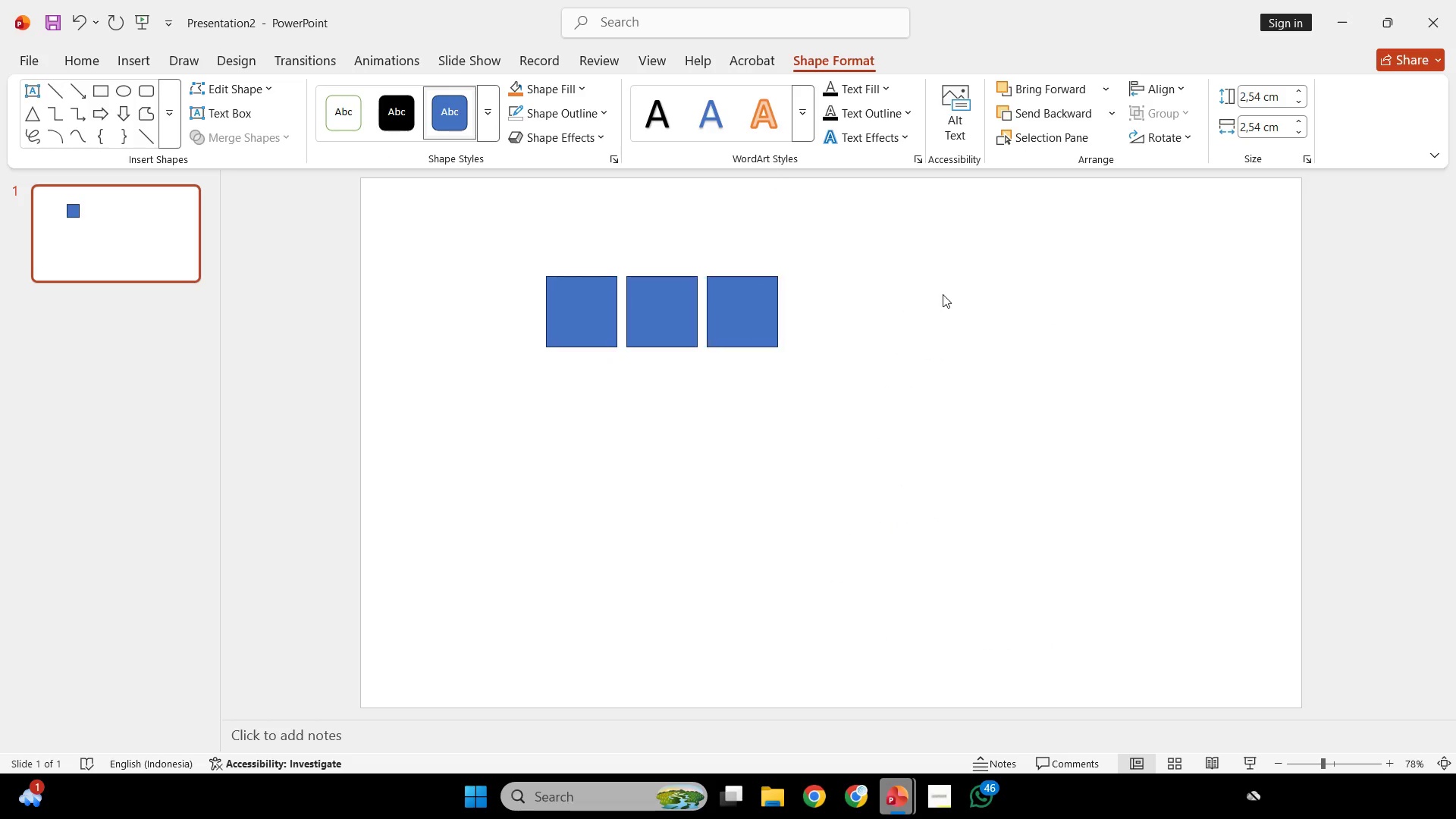 
left_click([943, 294])
 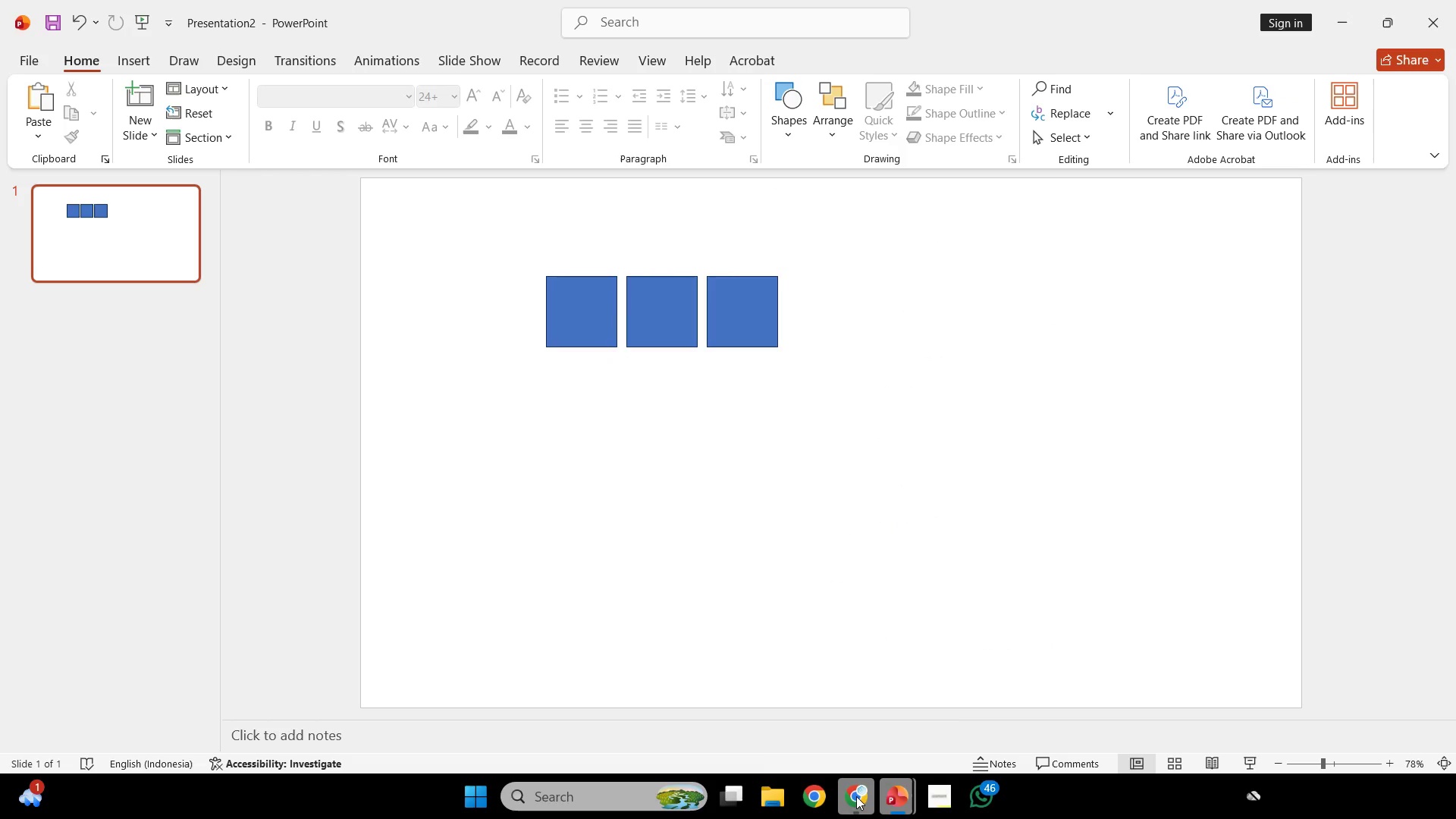 
left_click([868, 794])
 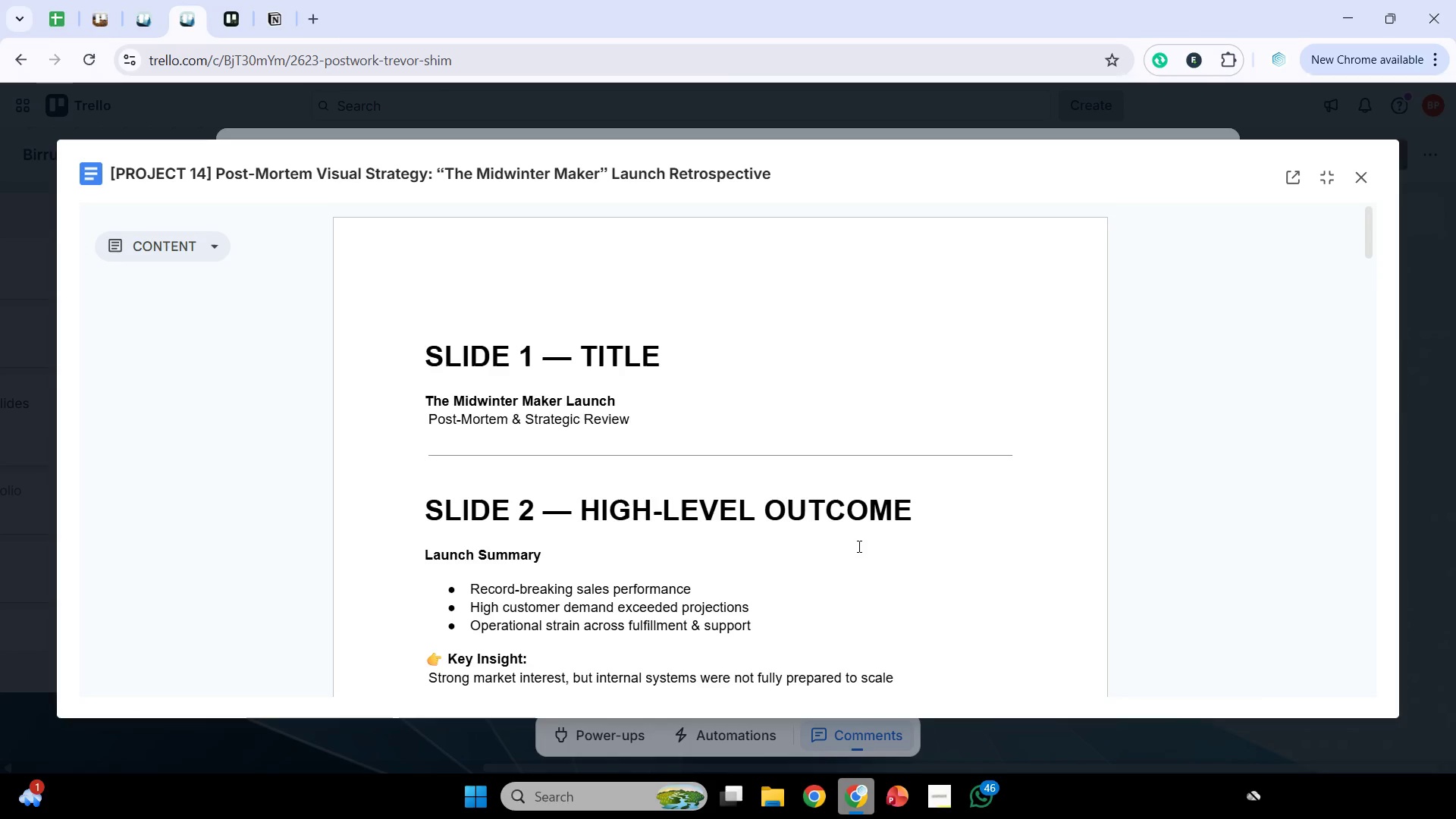 
scroll: coordinate [854, 541], scroll_direction: down, amount: 2.0
 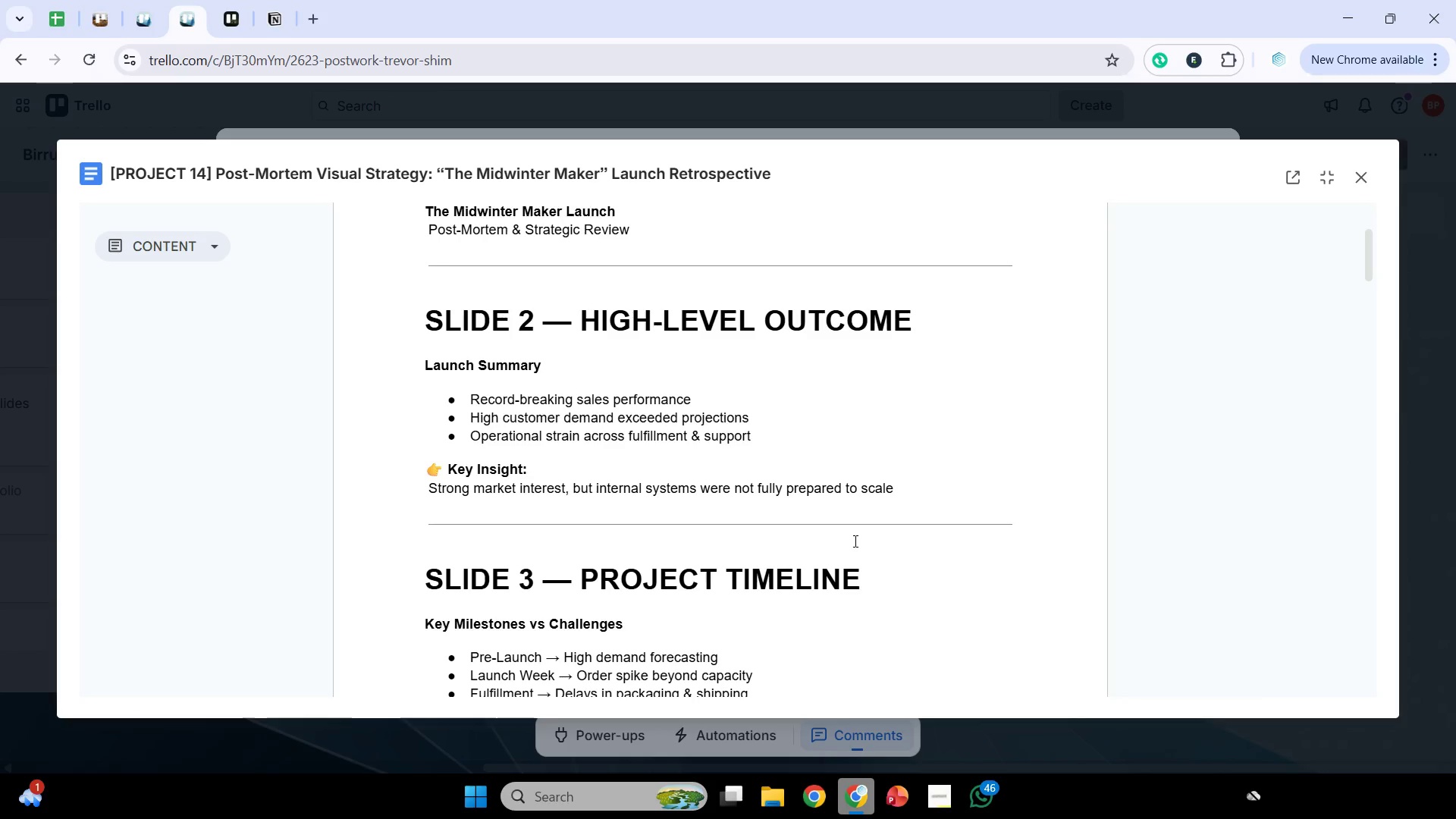 
wait(6.71)
 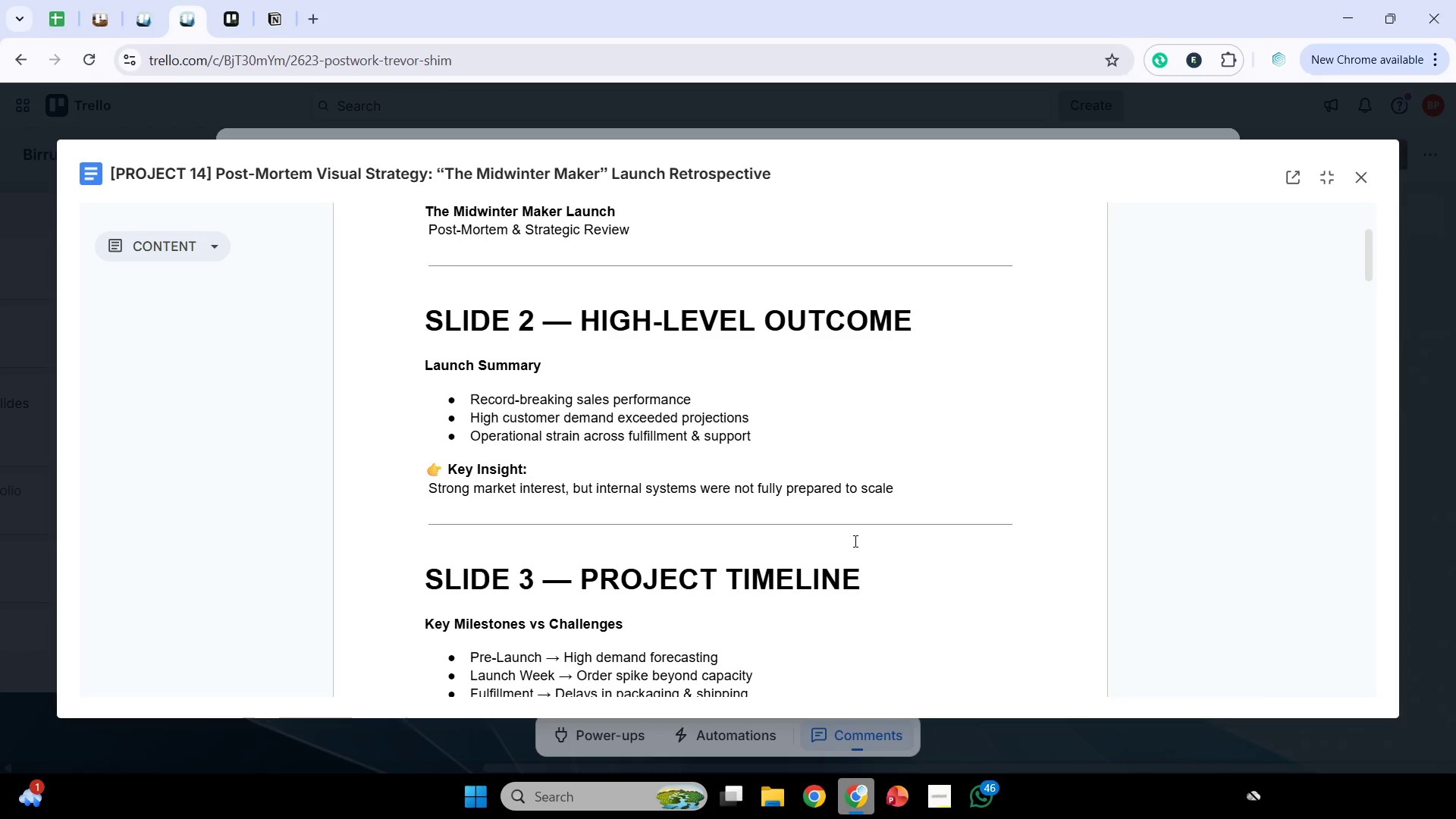 
scroll: coordinate [839, 541], scroll_direction: down, amount: 4.0
 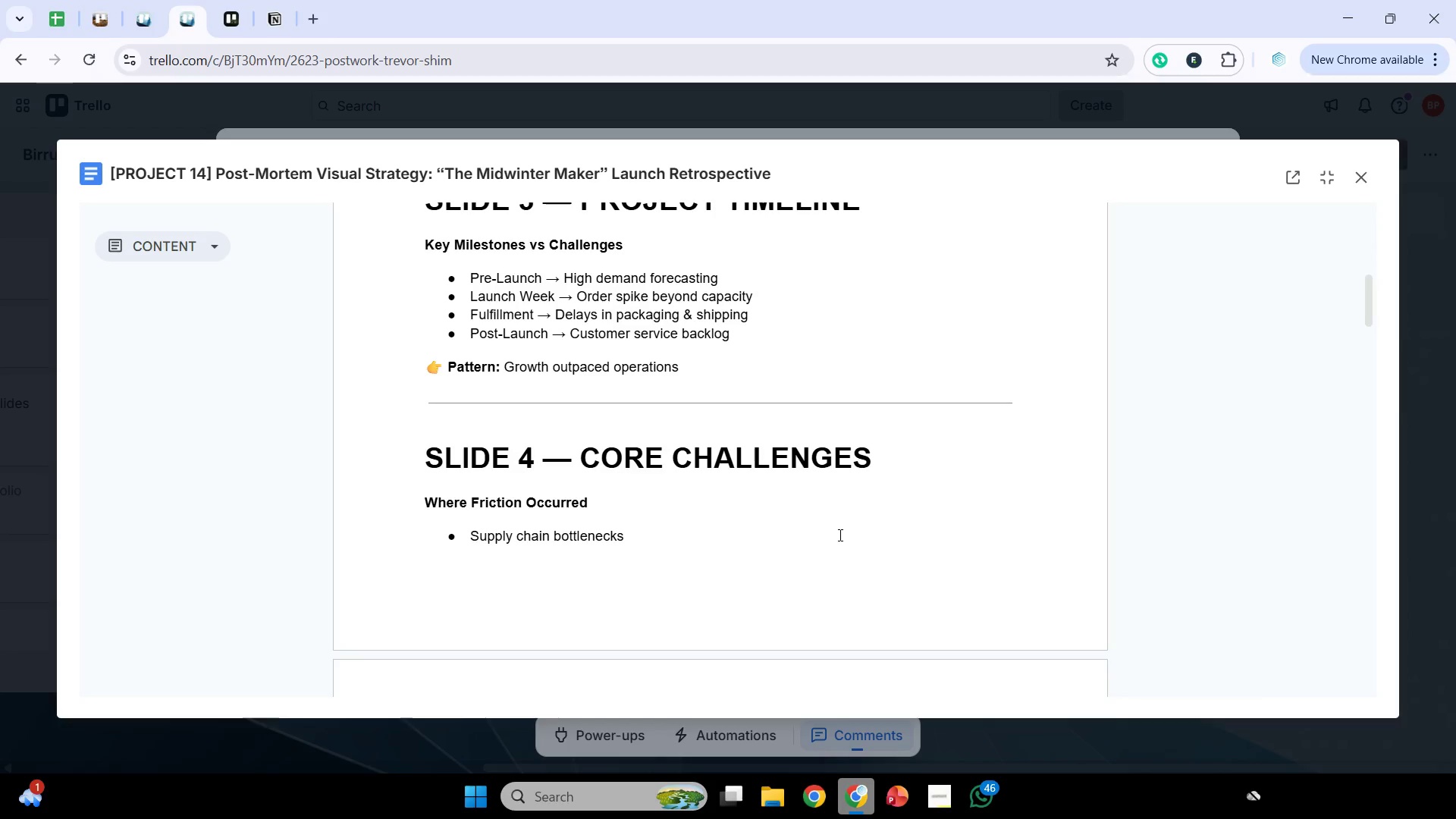 
wait(16.02)
 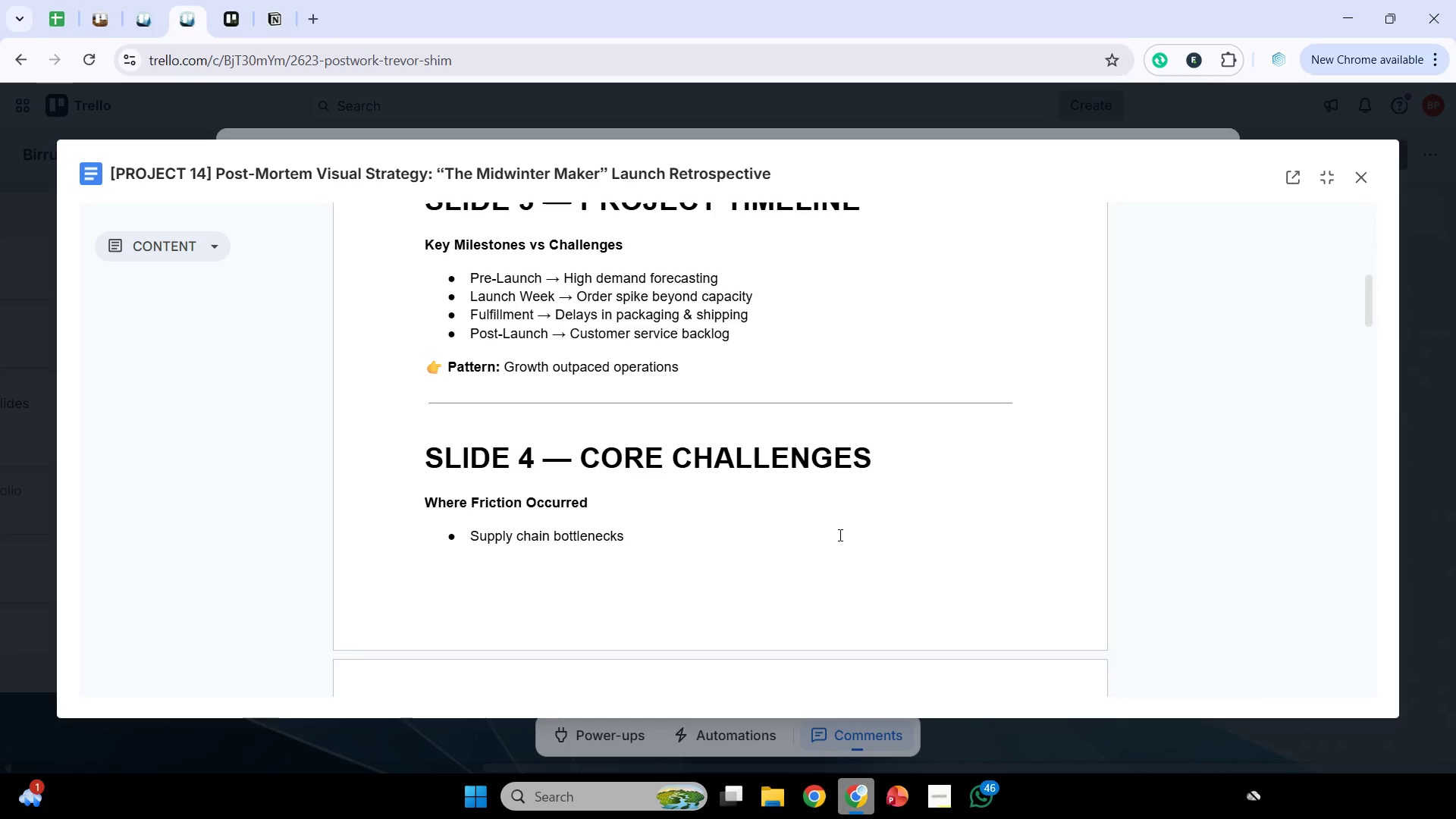 
scroll: coordinate [839, 535], scroll_direction: down, amount: 3.0
 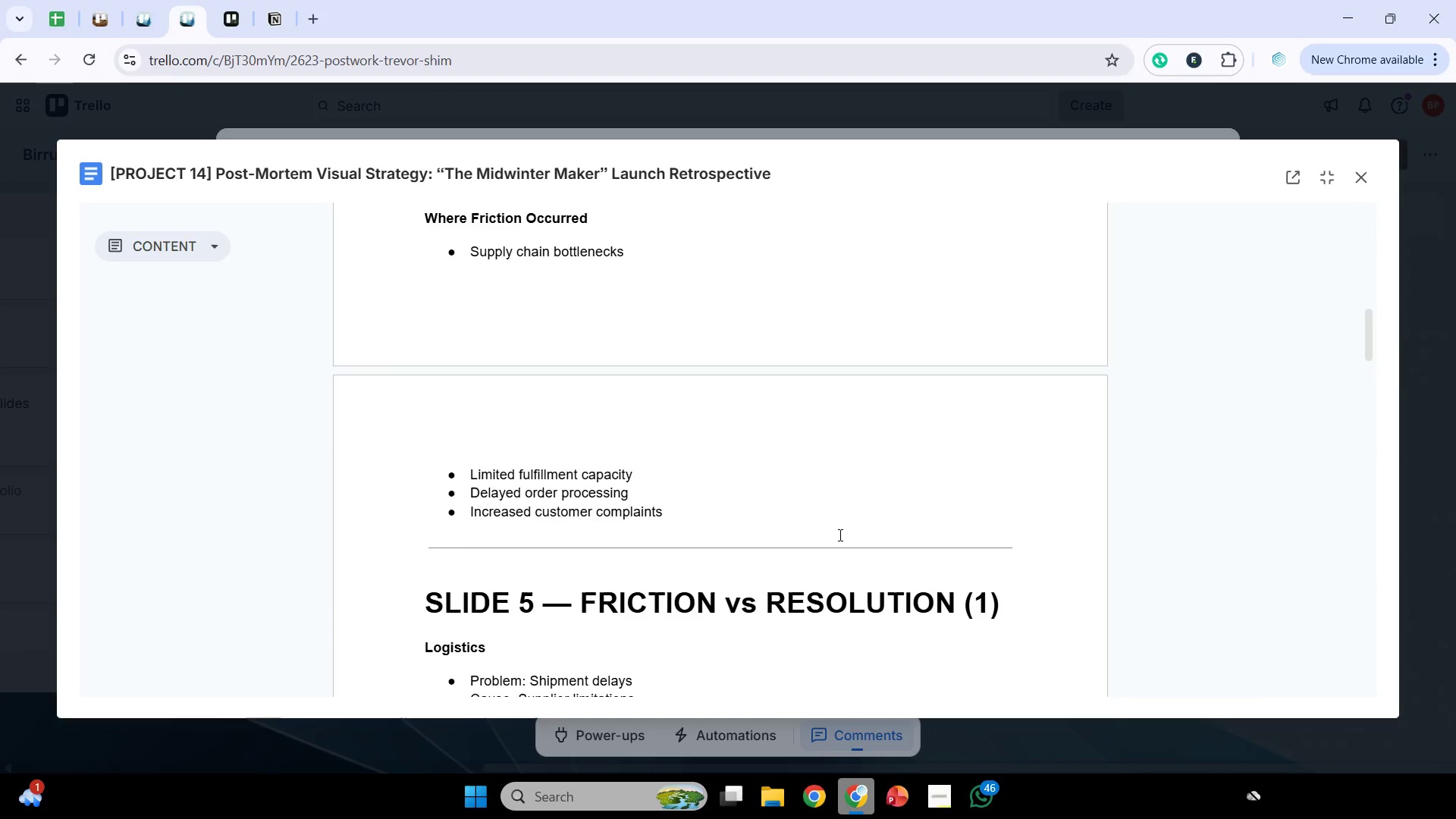 
scroll: coordinate [839, 535], scroll_direction: up, amount: 2.0
 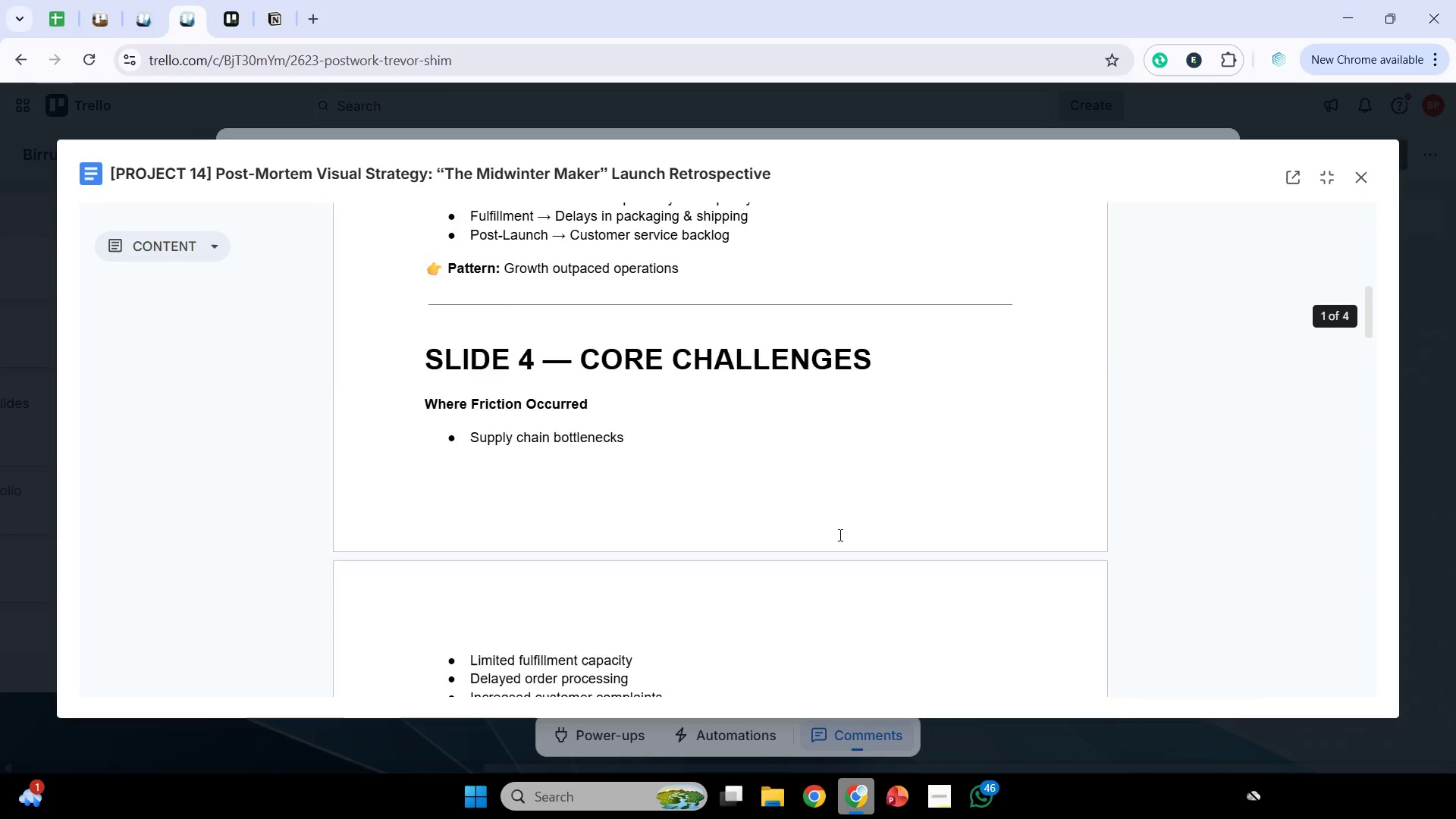 
scroll: coordinate [839, 535], scroll_direction: down, amount: 2.0
 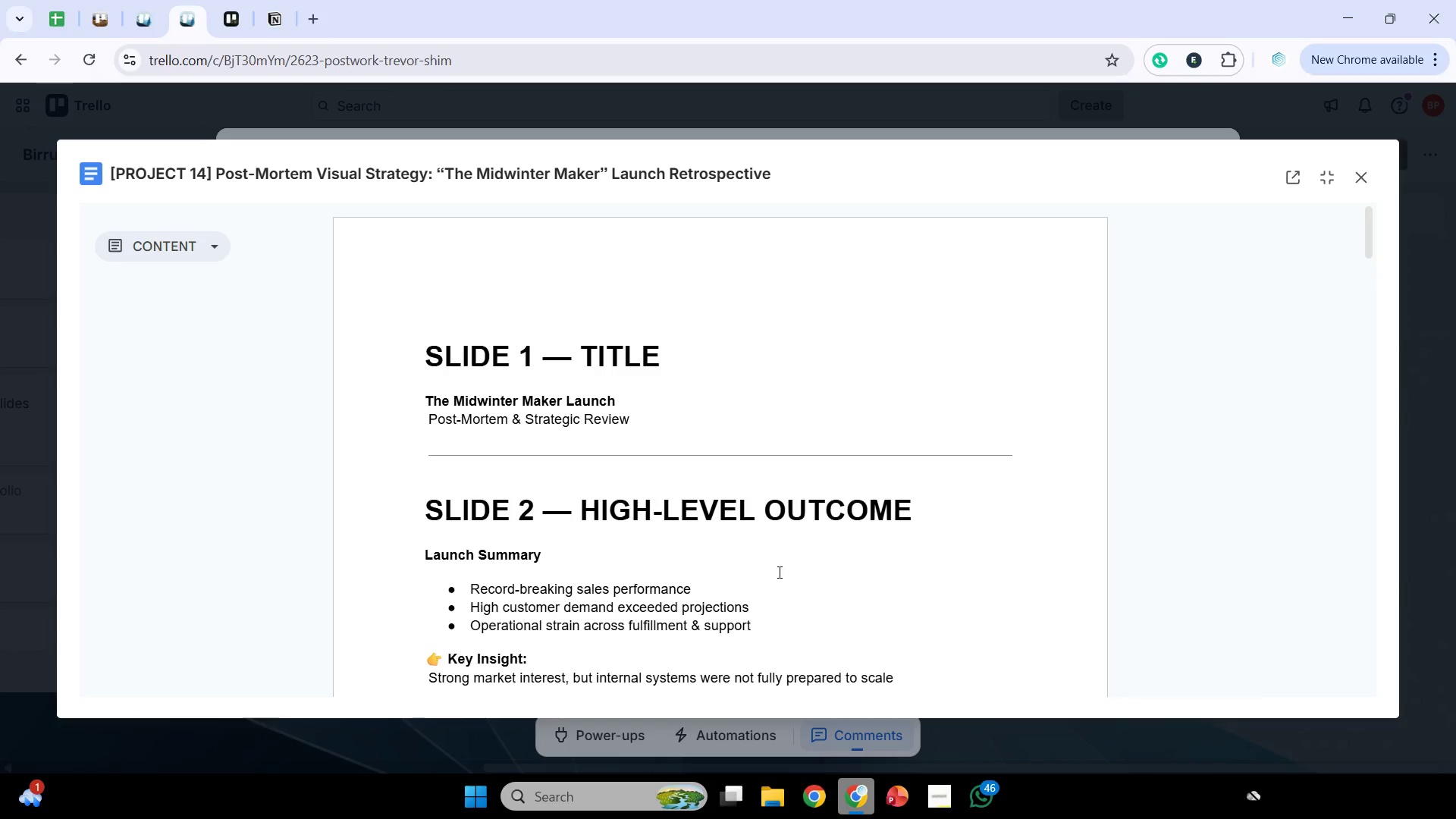 
wait(65.61)
 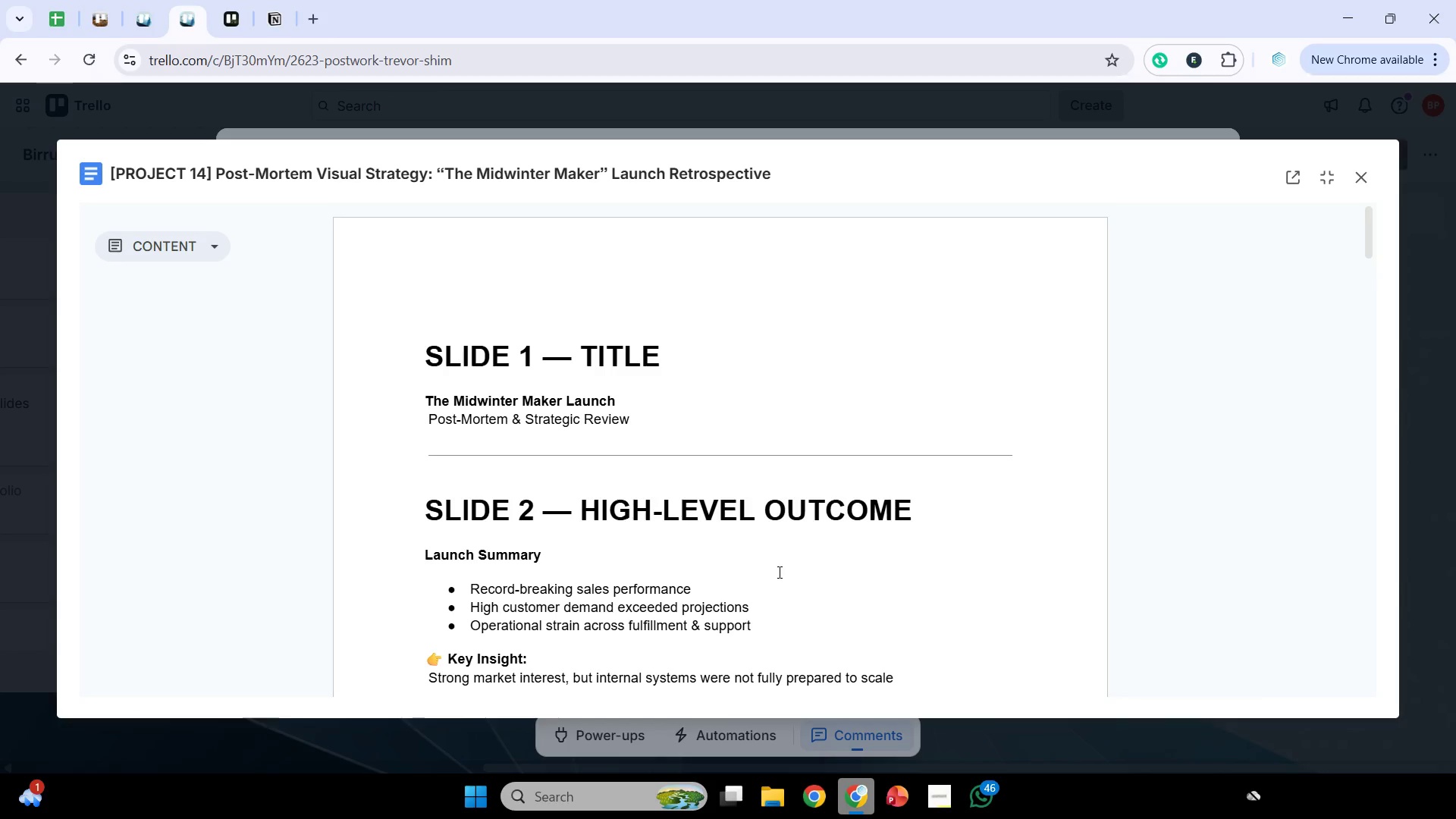 
scroll: coordinate [725, 428], scroll_direction: down, amount: 2.0
 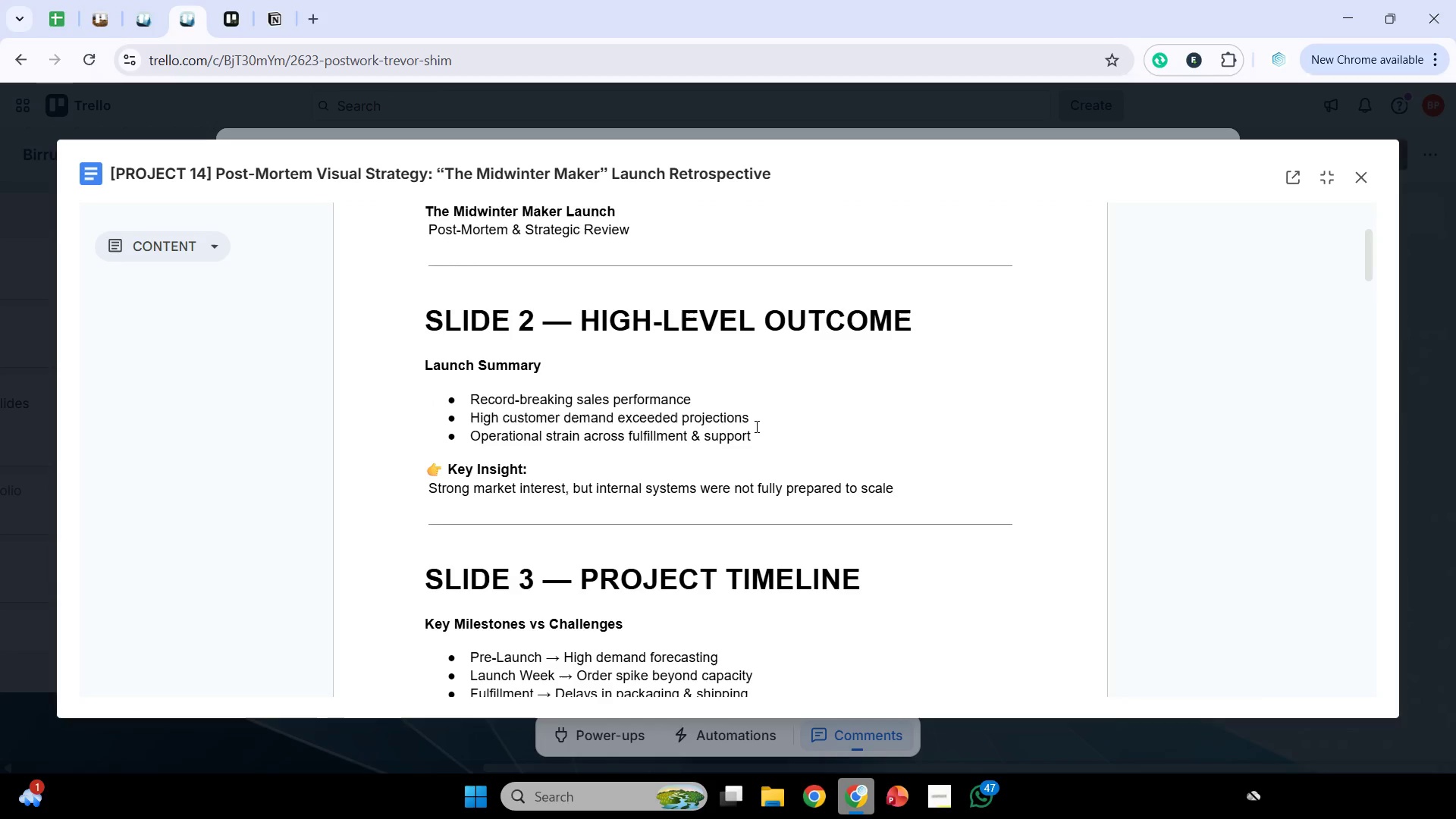 
scroll: coordinate [755, 427], scroll_direction: up, amount: 4.0
 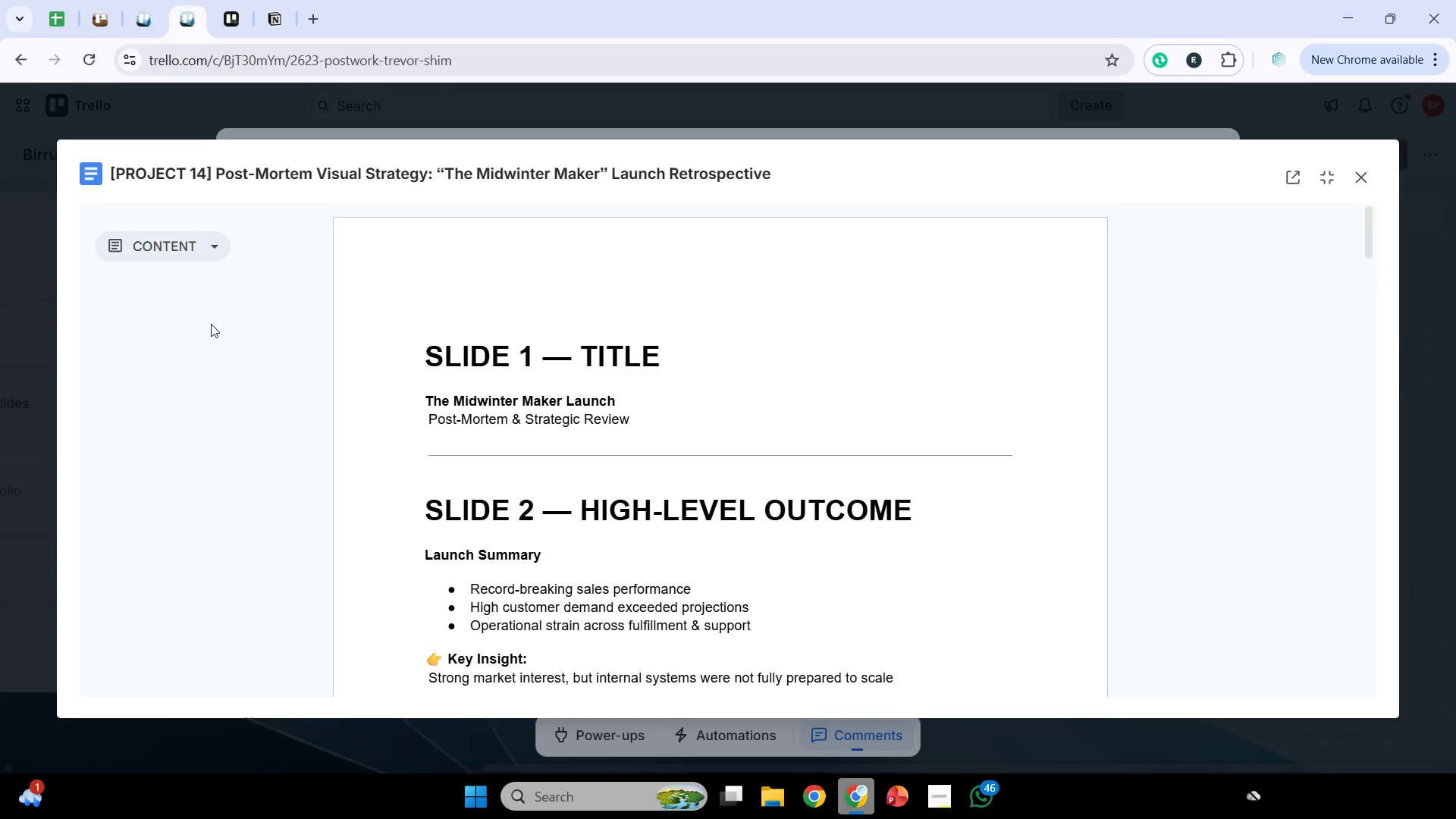 
wait(95.69)
 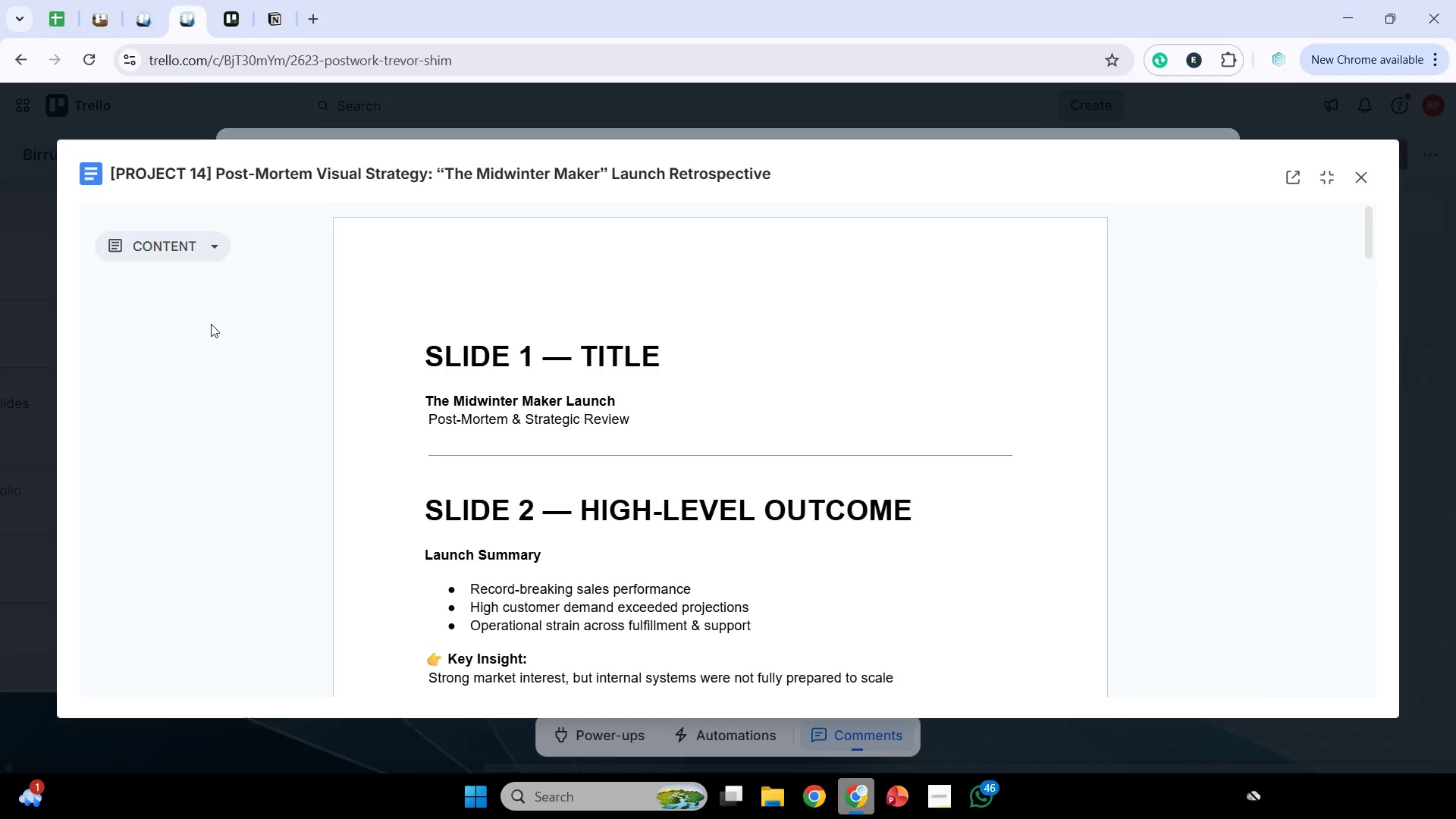 
scroll: coordinate [665, 420], scroll_direction: down, amount: 6.0
 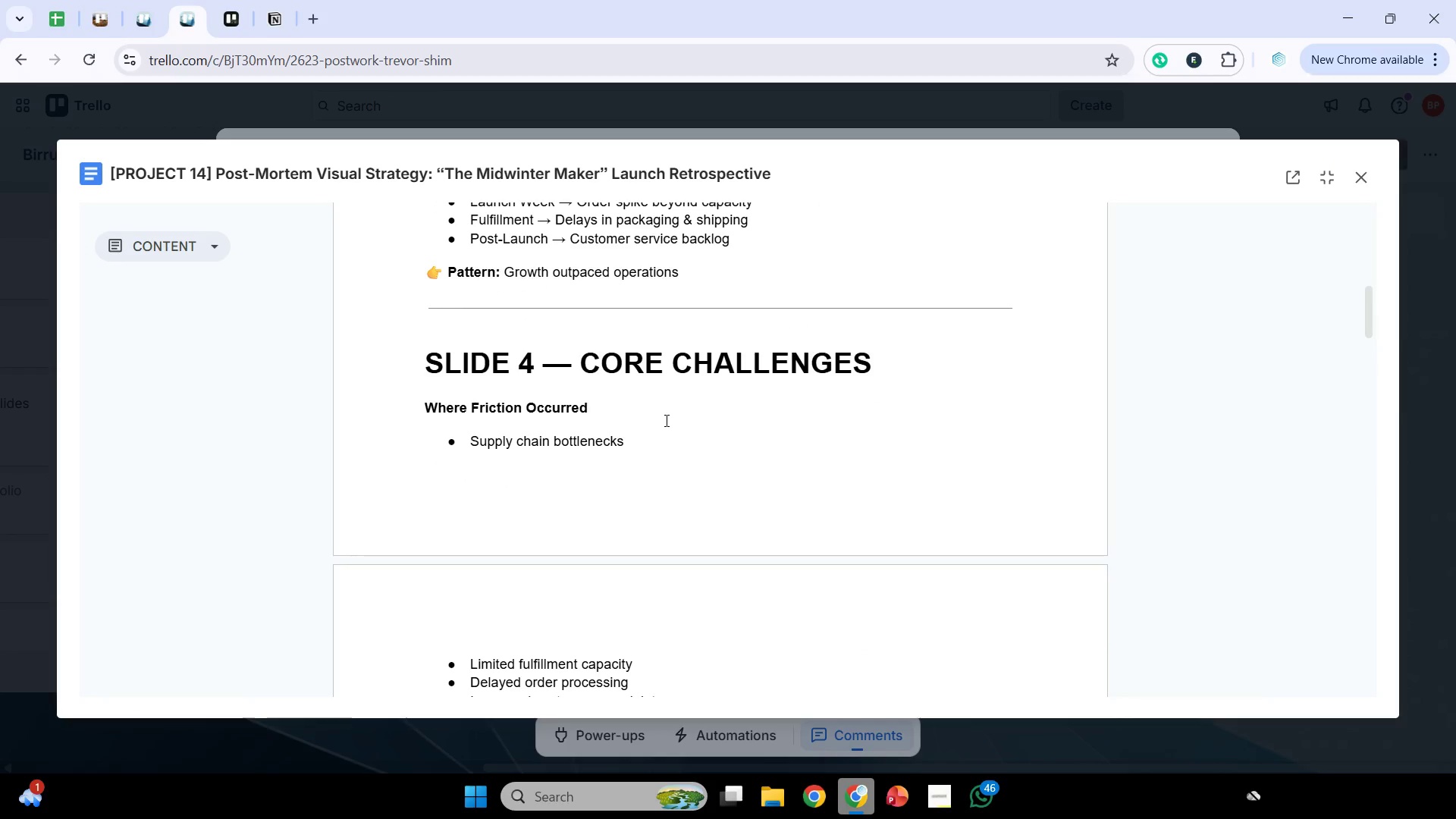 
wait(19.25)
 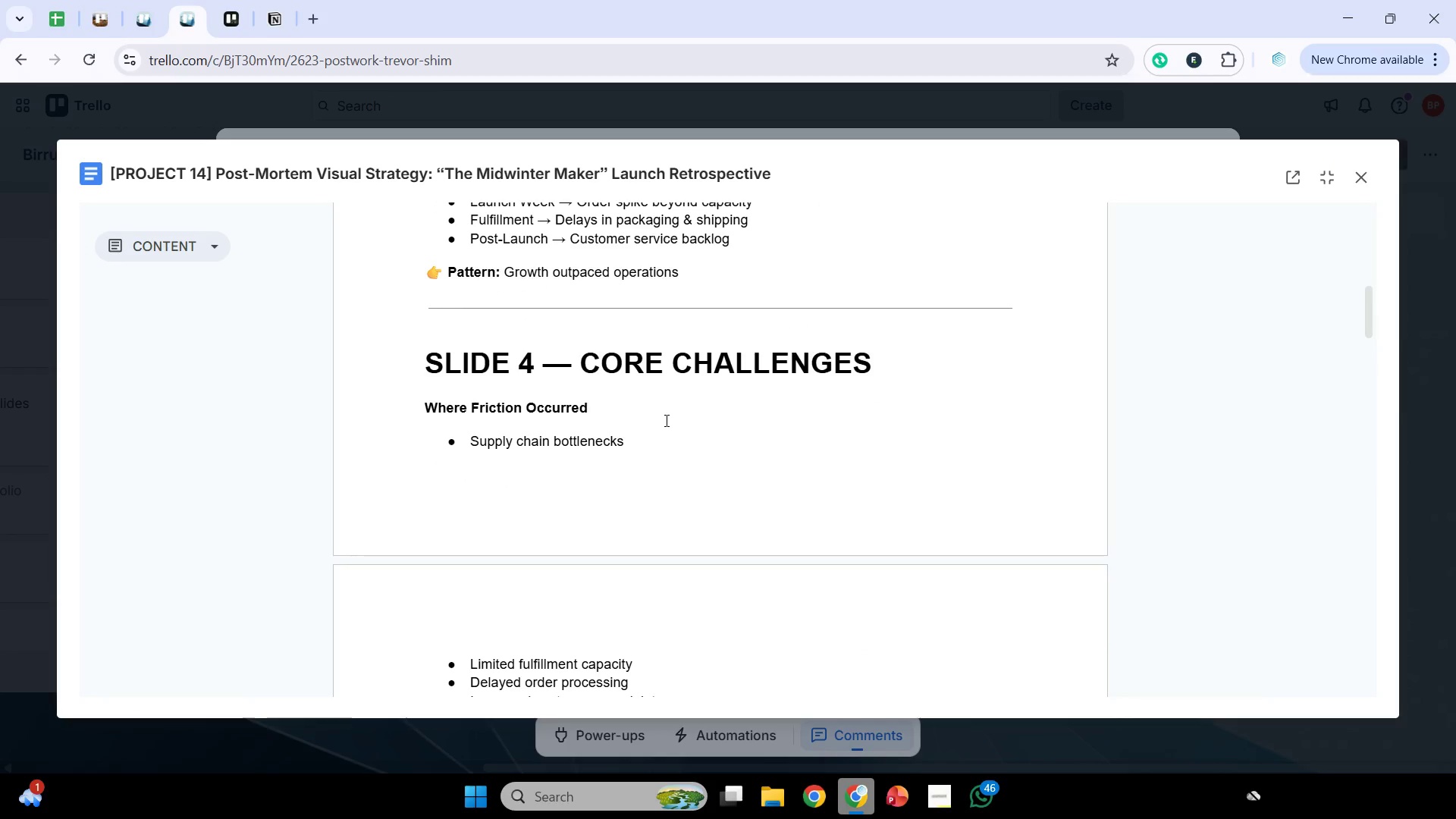 
scroll: coordinate [666, 399], scroll_direction: down, amount: 1.0
 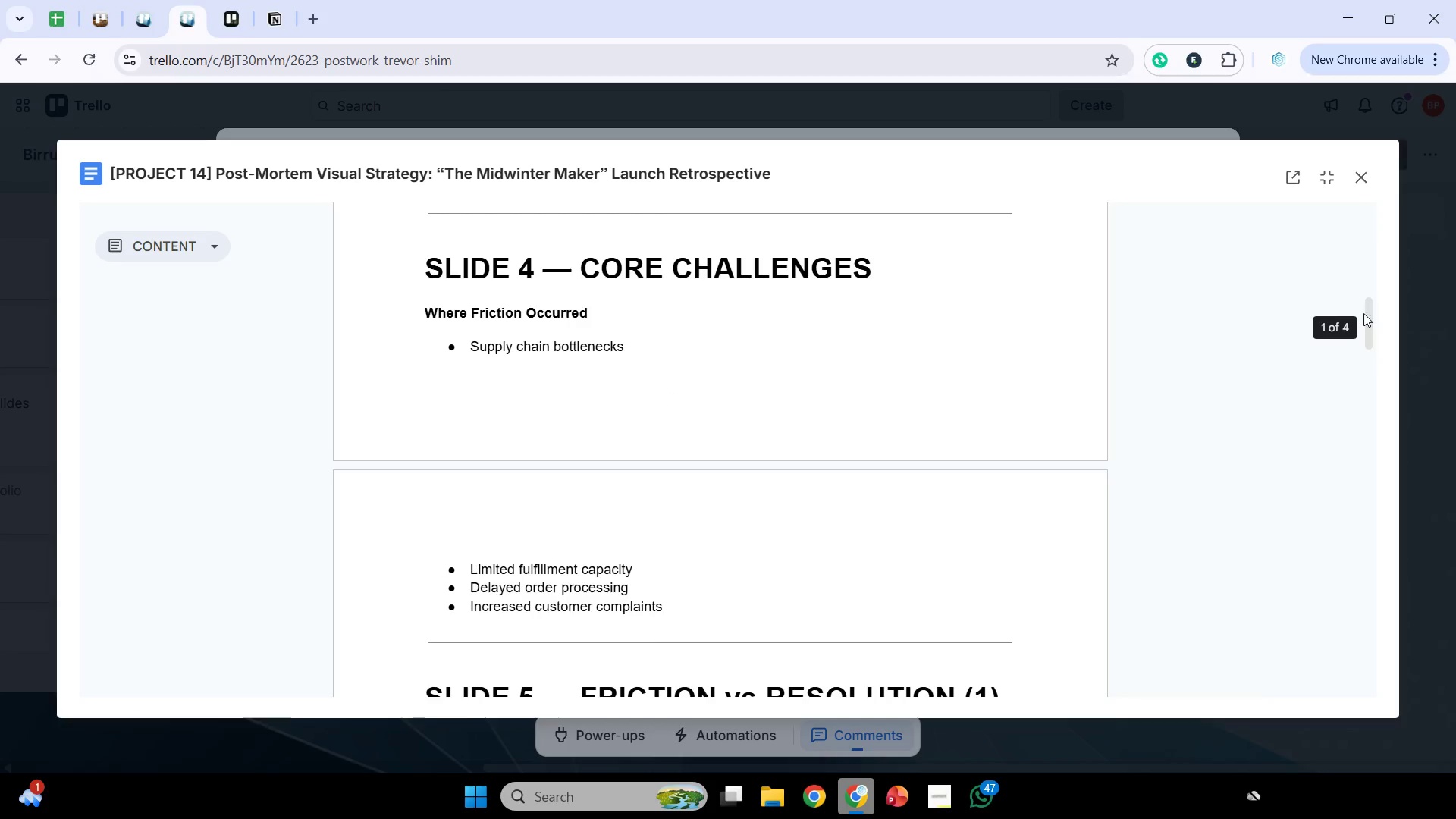 
left_click_drag(start_coordinate=[1370, 312], to_coordinate=[1370, 347])
 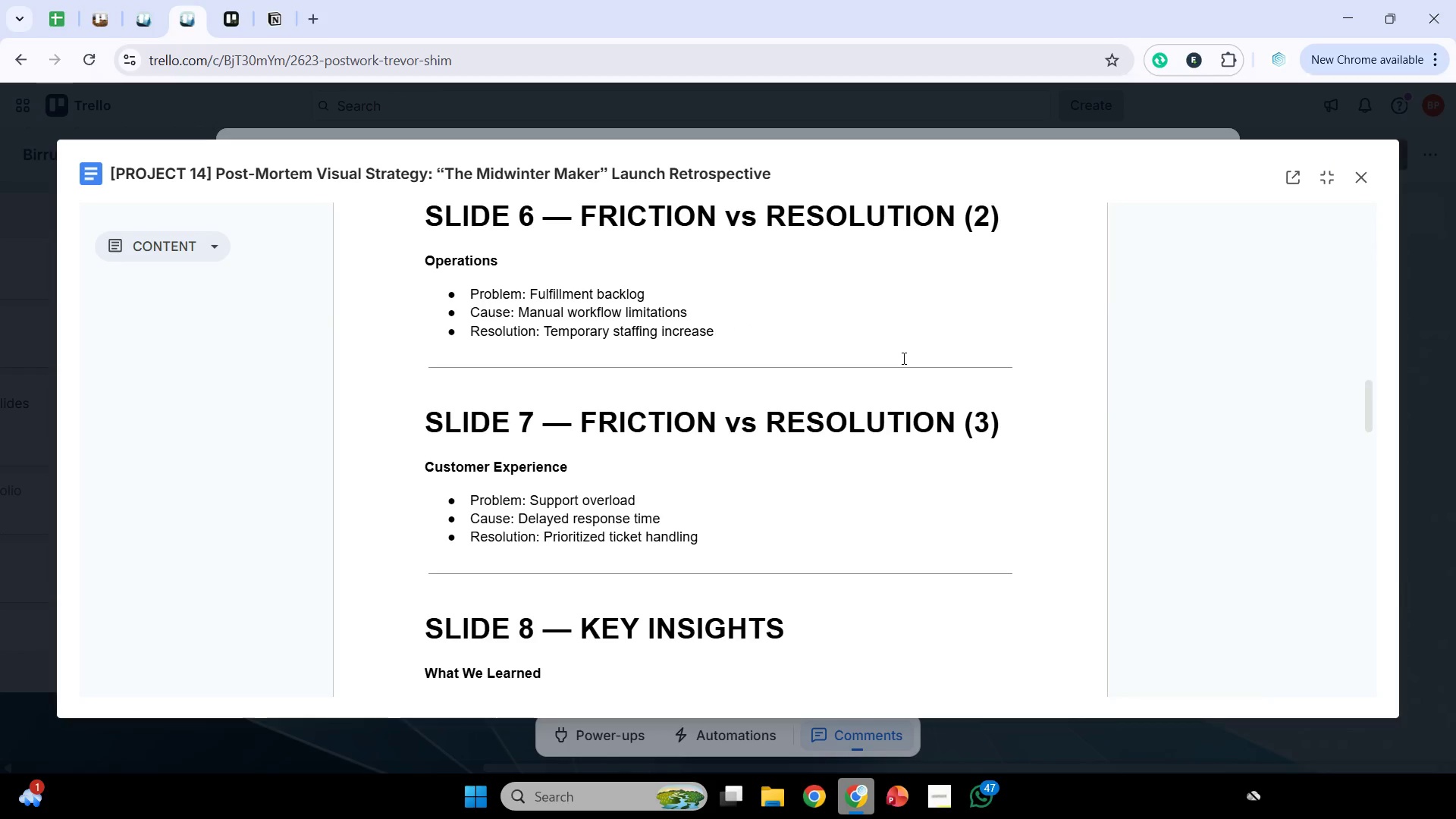 
wait(34.0)
 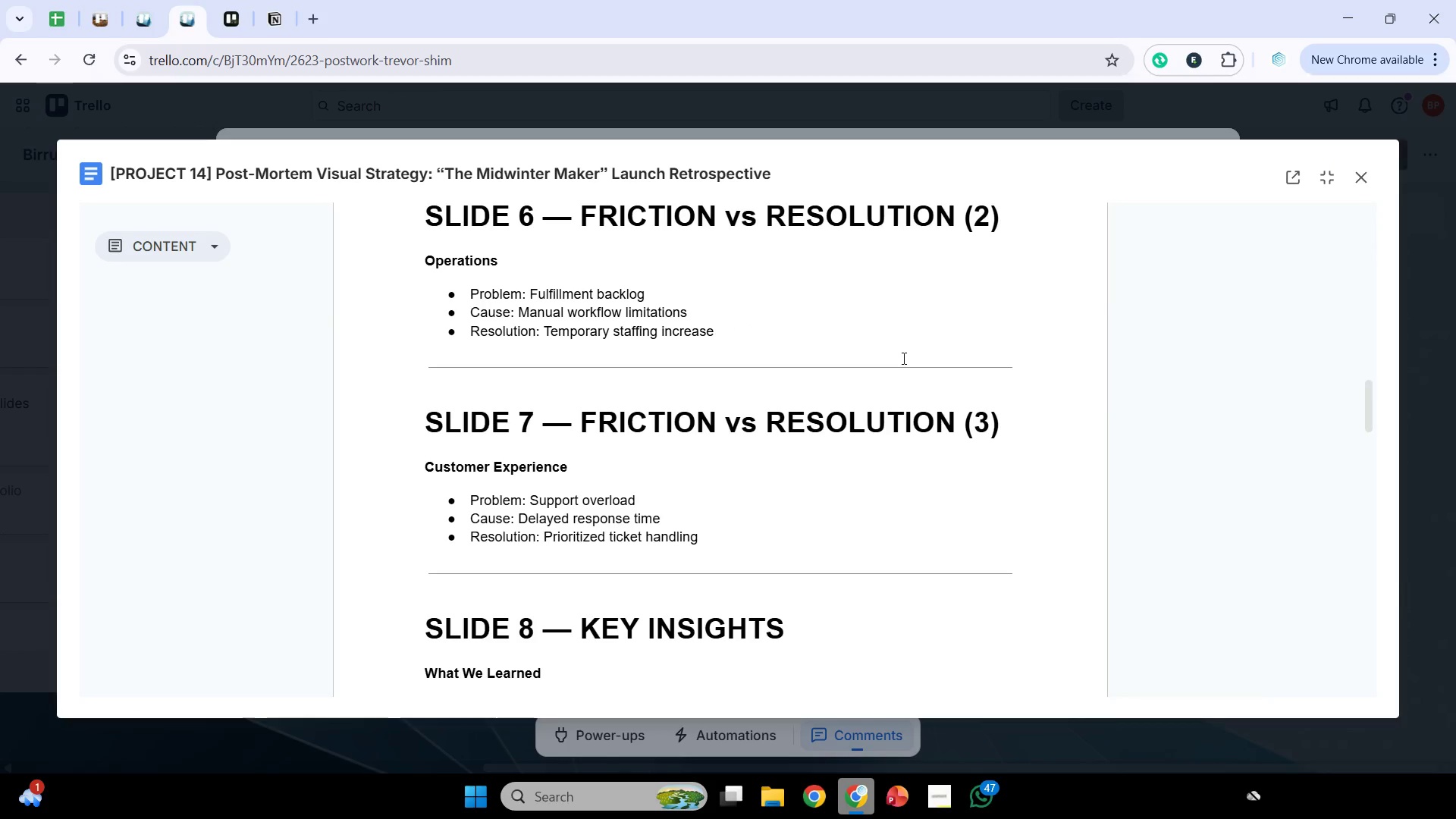 
scroll: coordinate [791, 378], scroll_direction: down, amount: 2.0
 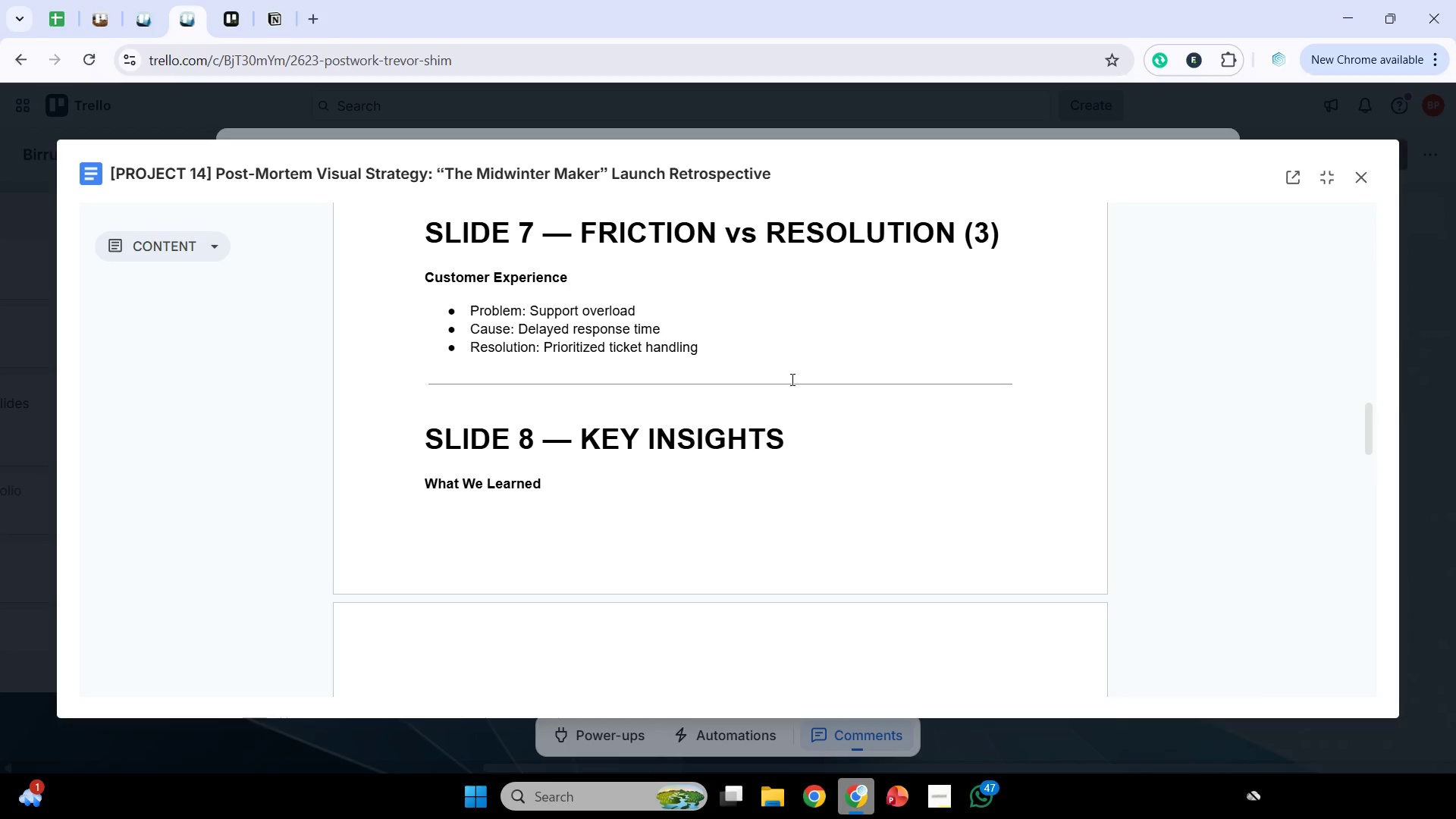 
scroll: coordinate [791, 379], scroll_direction: up, amount: 1.0
 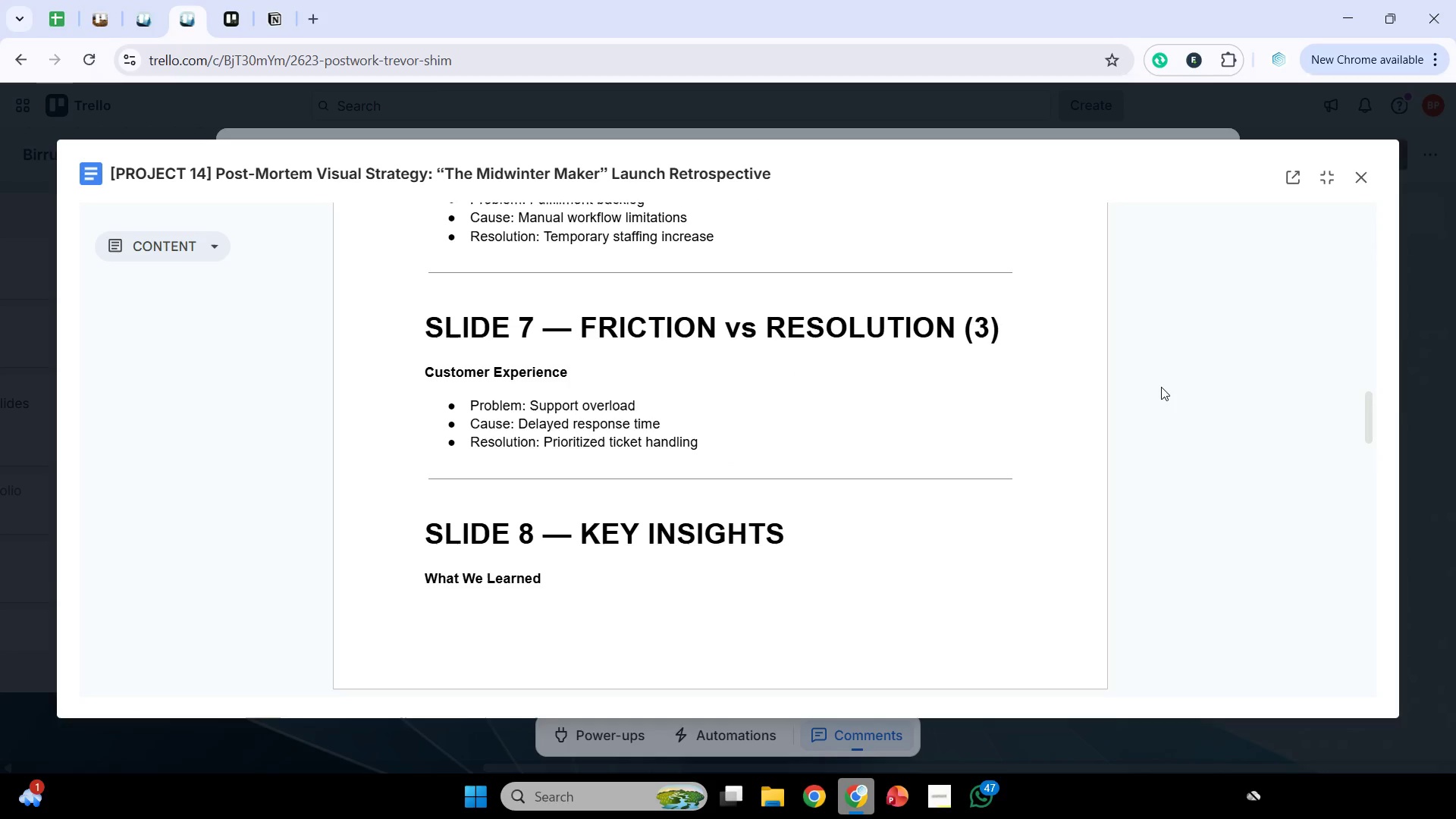 
wait(8.14)
 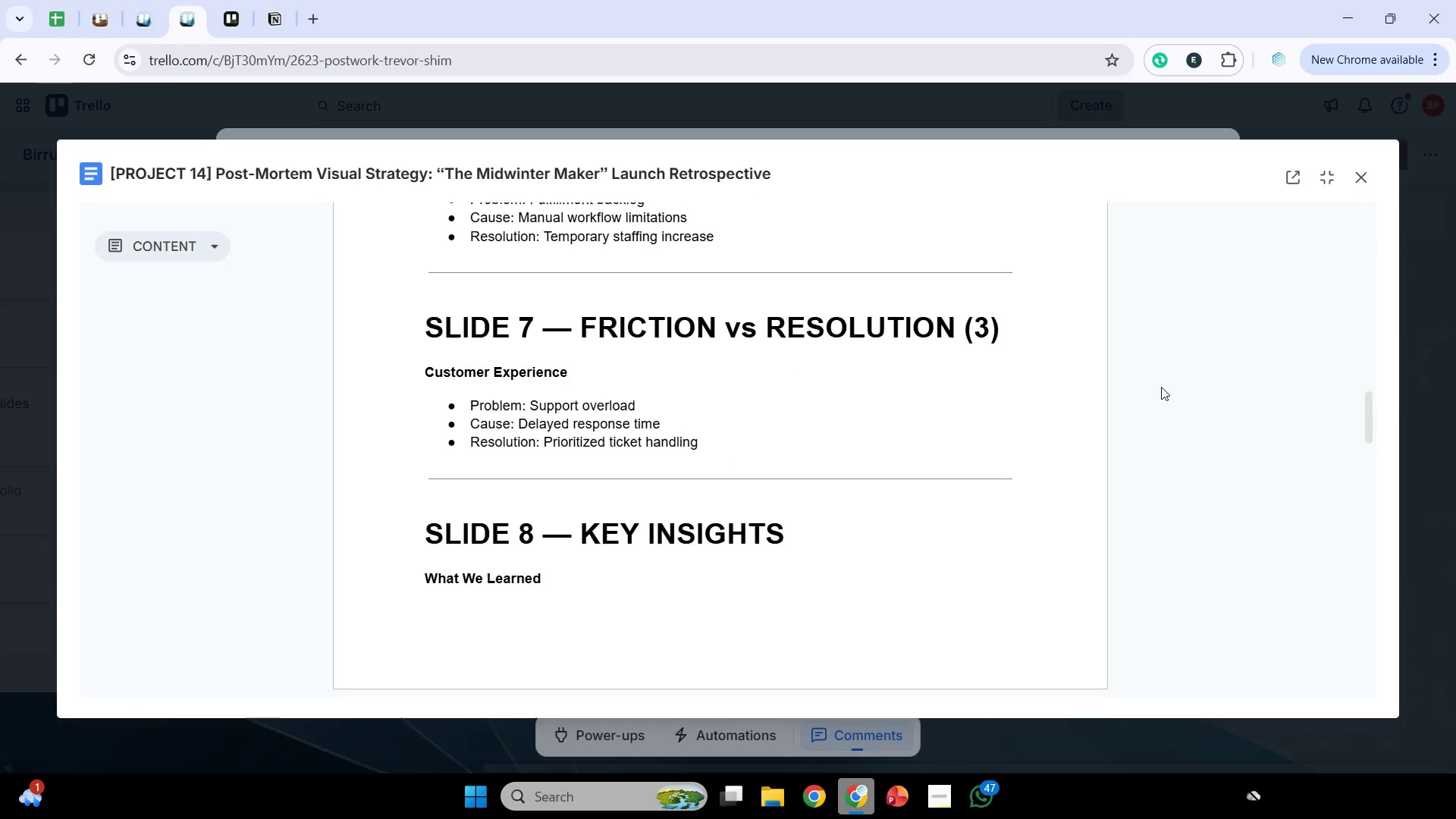 
scroll: coordinate [1071, 419], scroll_direction: down, amount: 1.0
 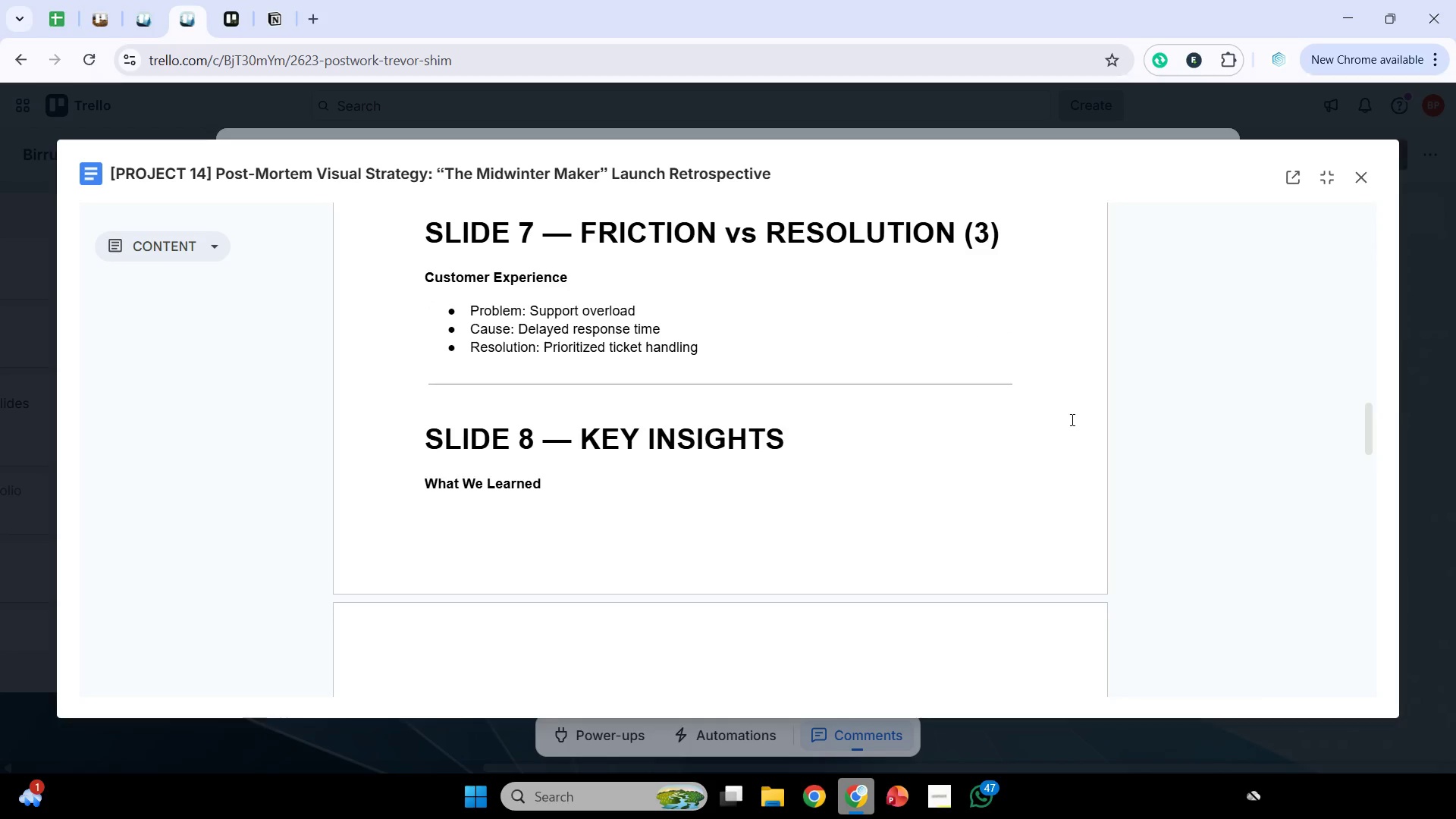 
wait(16.65)
 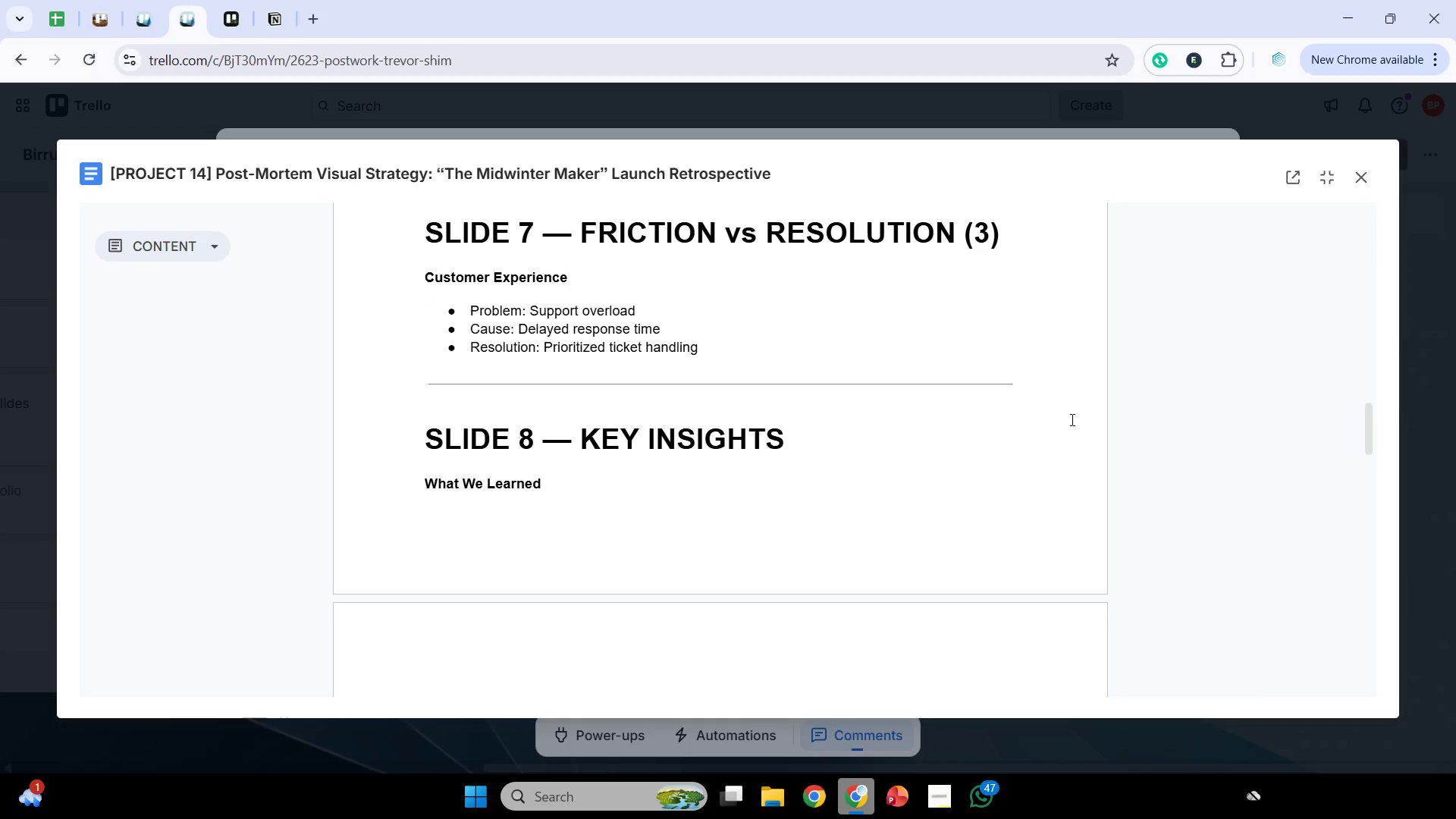 
scroll: coordinate [761, 522], scroll_direction: down, amount: 9.0
 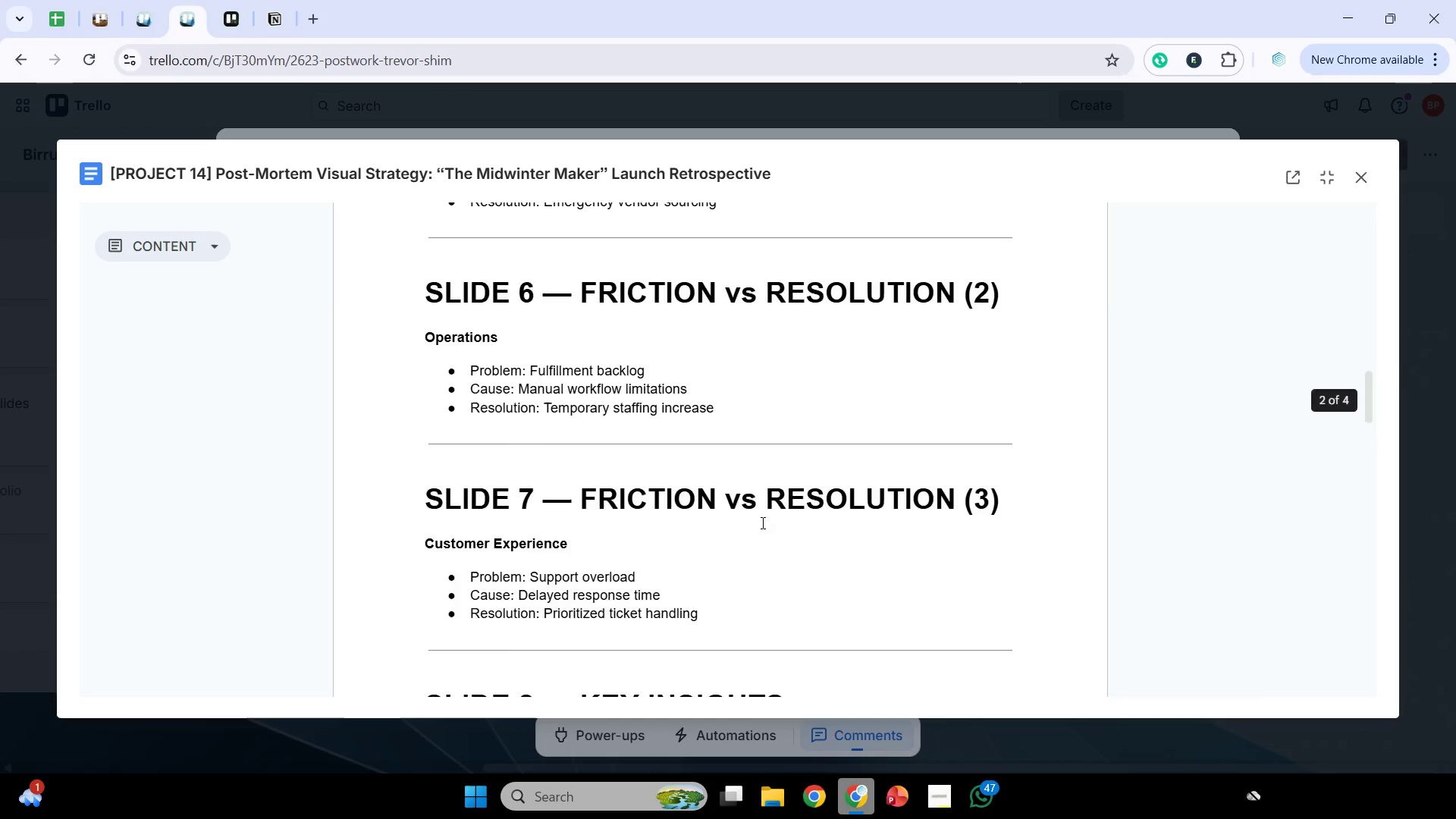 
left_click([200, 246])
 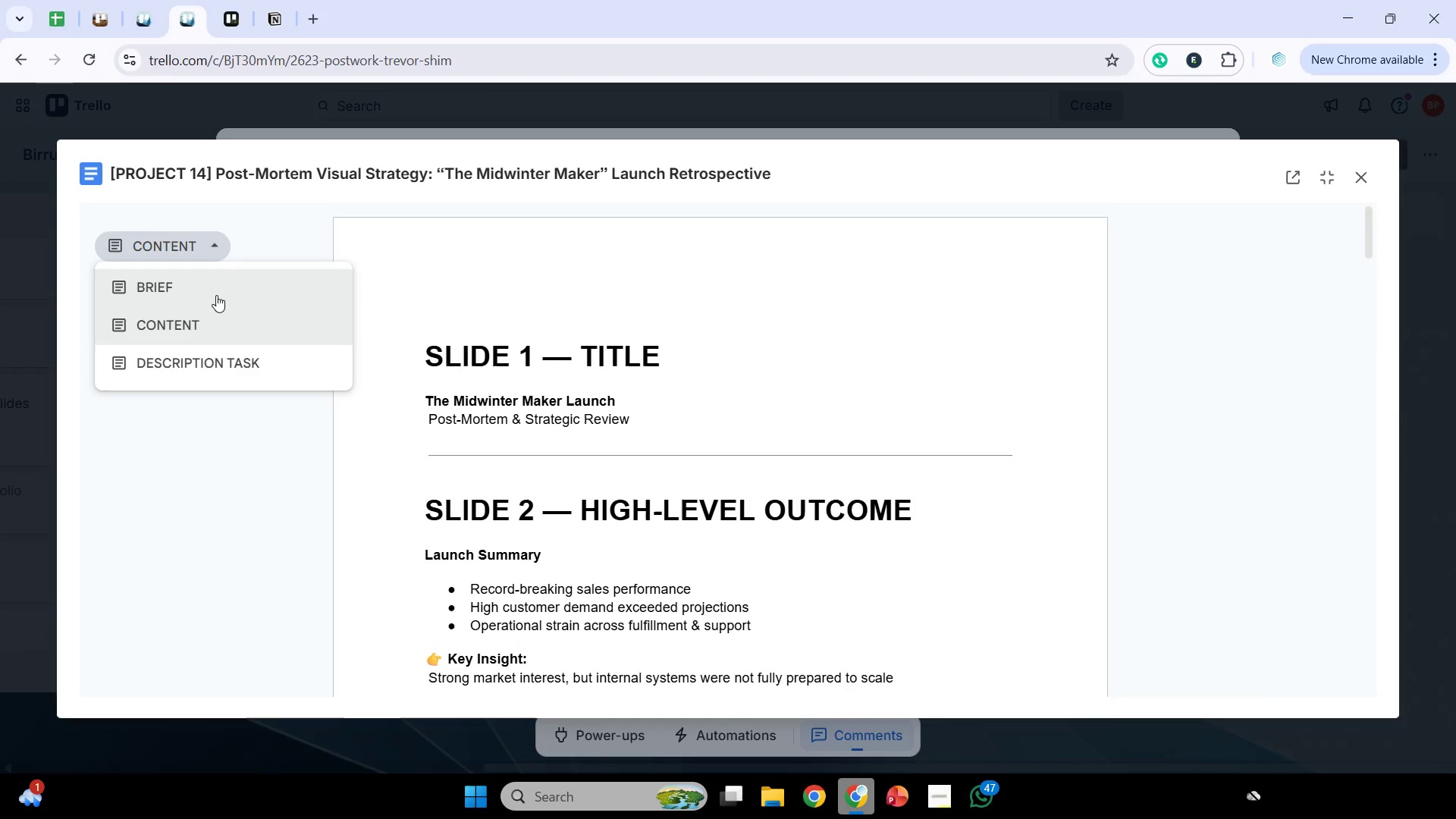 
left_click([216, 295])
 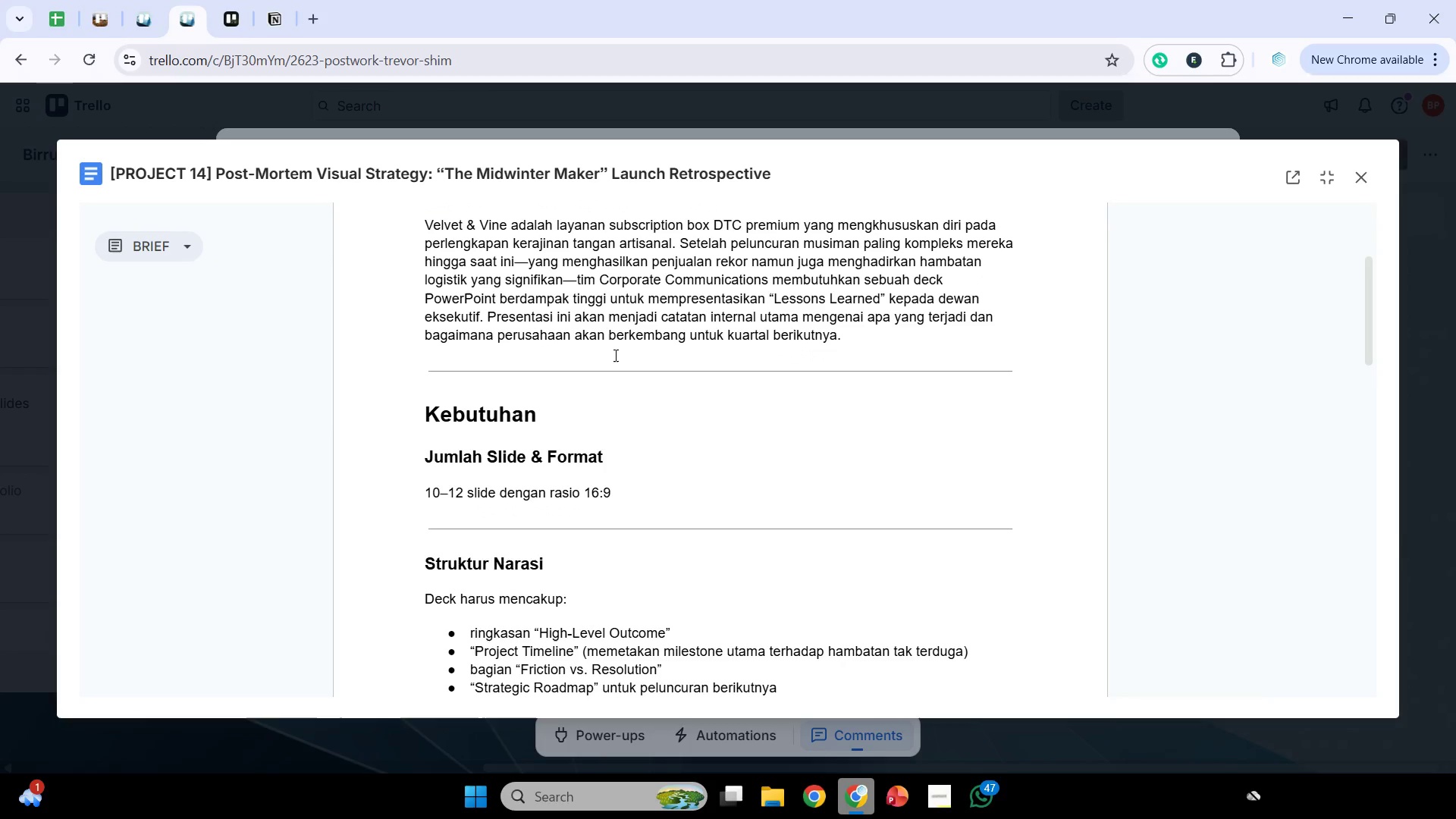 
scroll: coordinate [616, 358], scroll_direction: up, amount: 2.0
 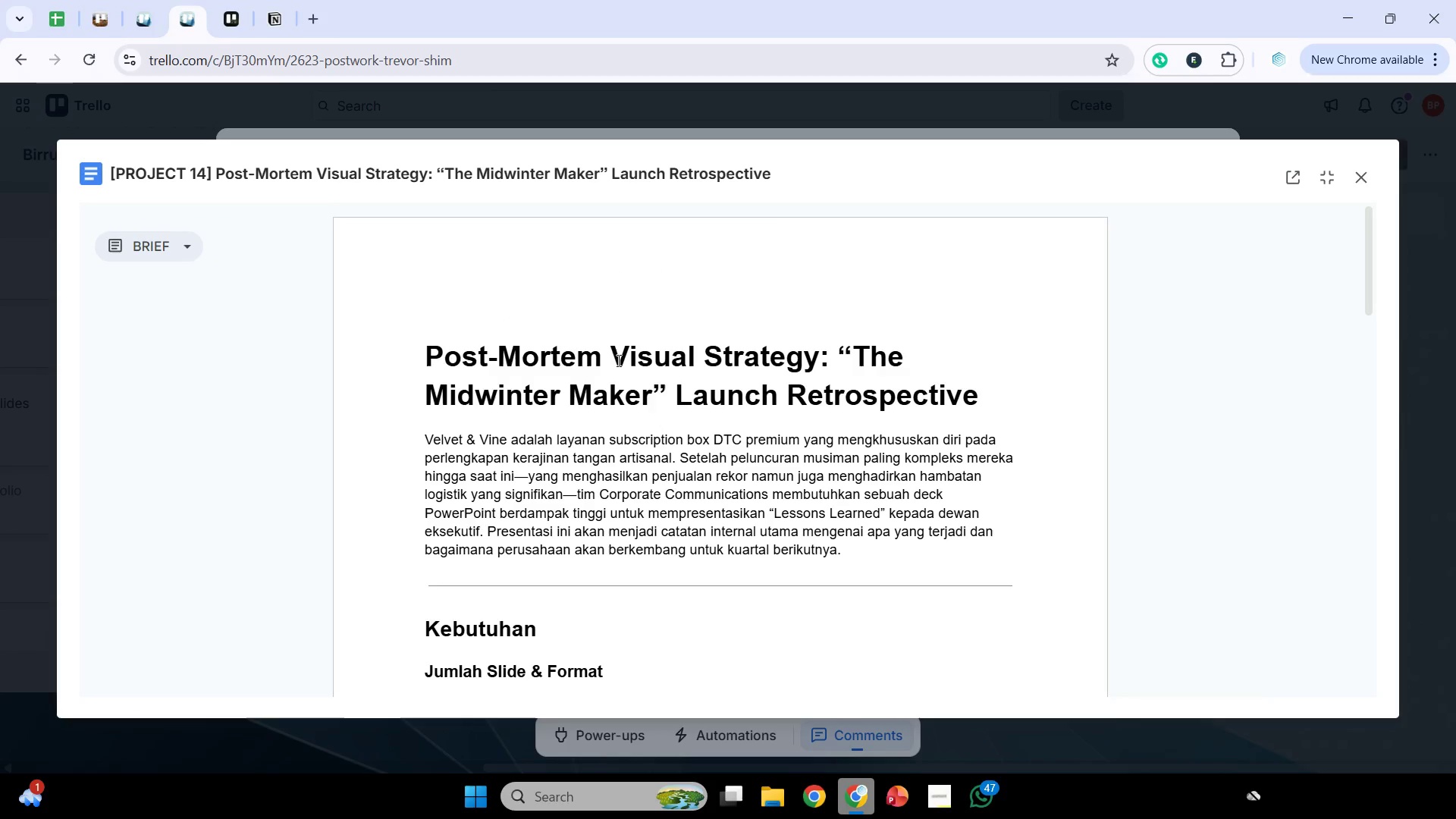 
scroll: coordinate [617, 360], scroll_direction: down, amount: 1.0
 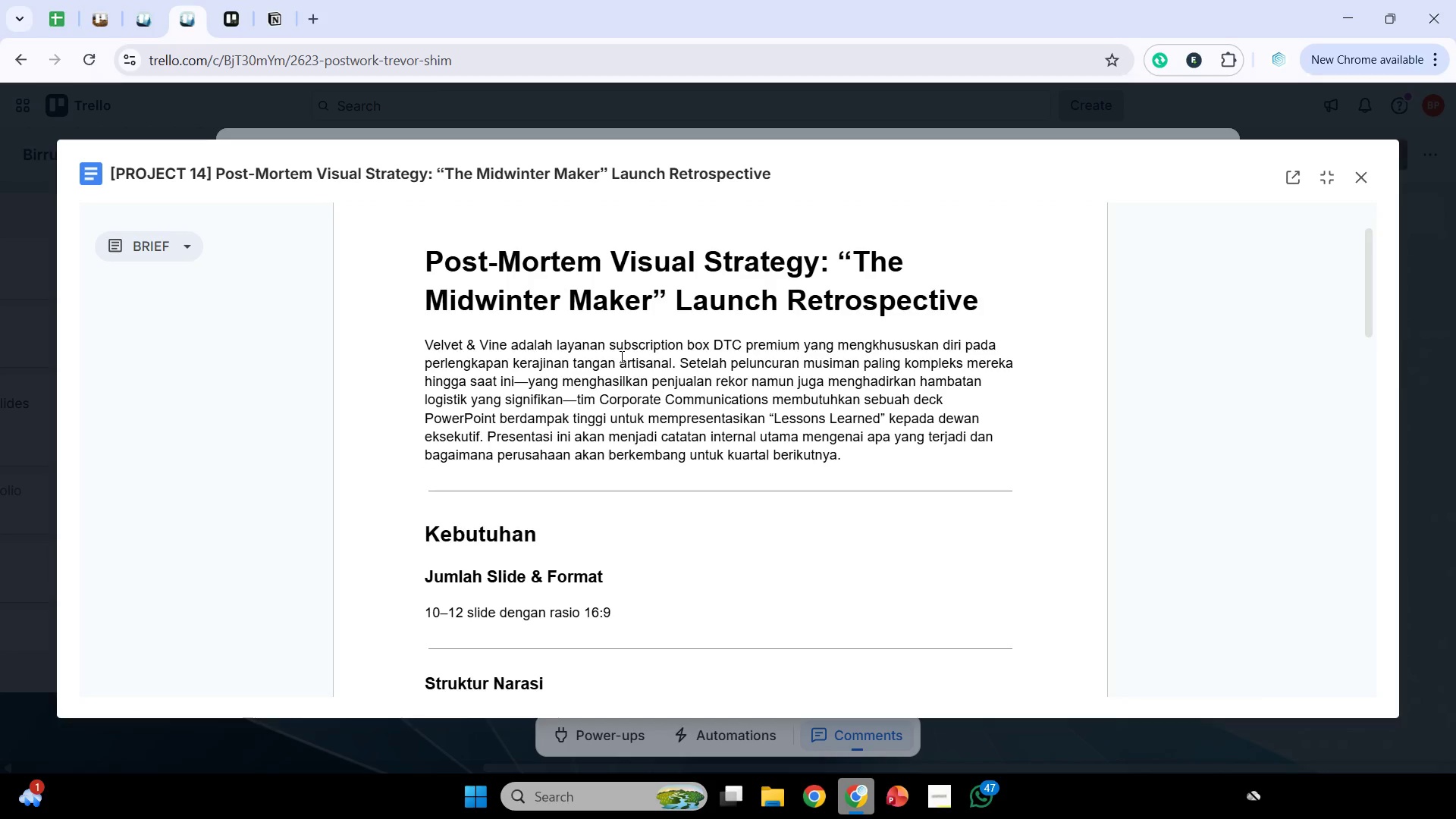 
wait(8.99)
 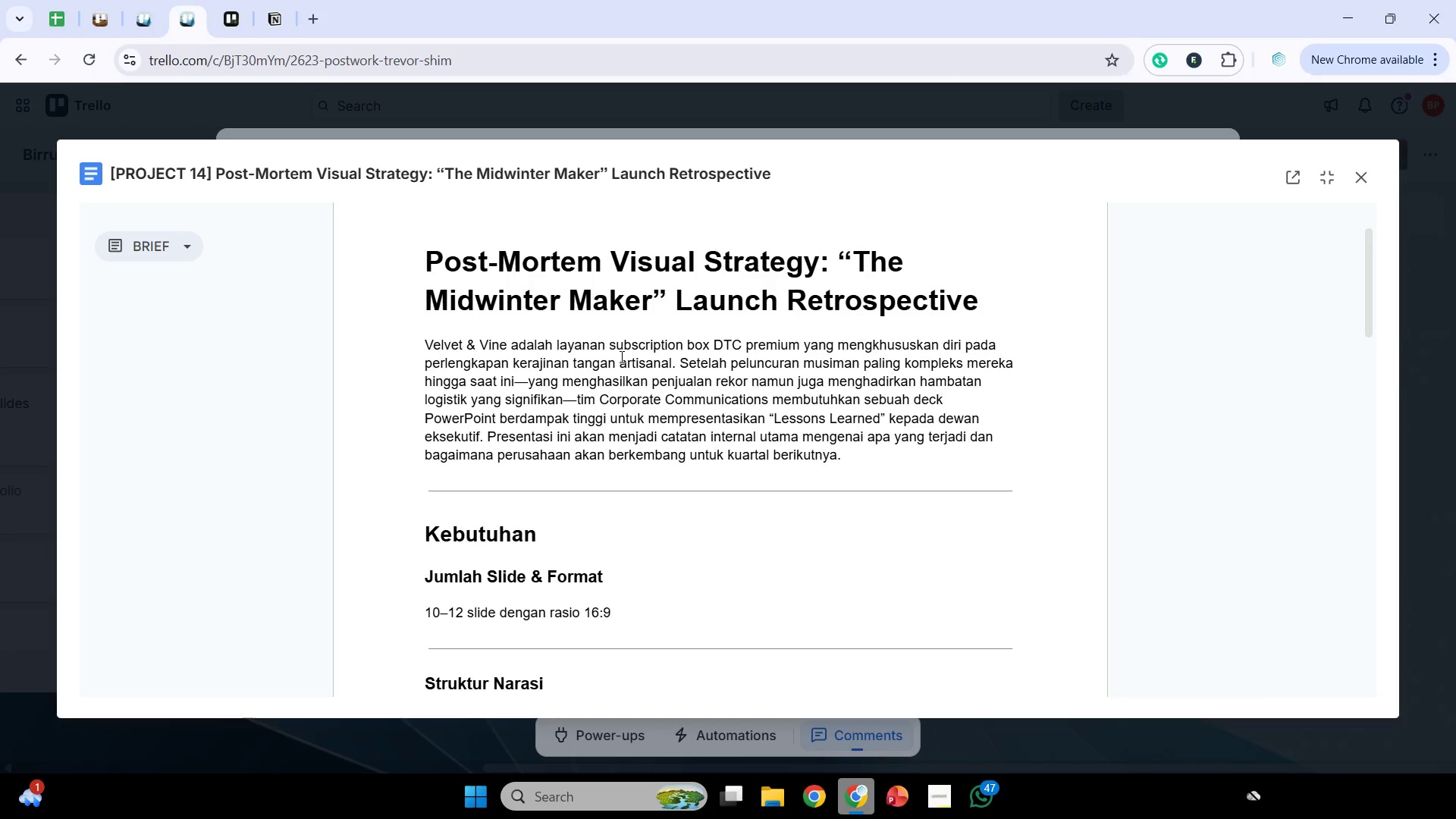 
left_click_drag(start_coordinate=[706, 337], to_coordinate=[723, 352])
 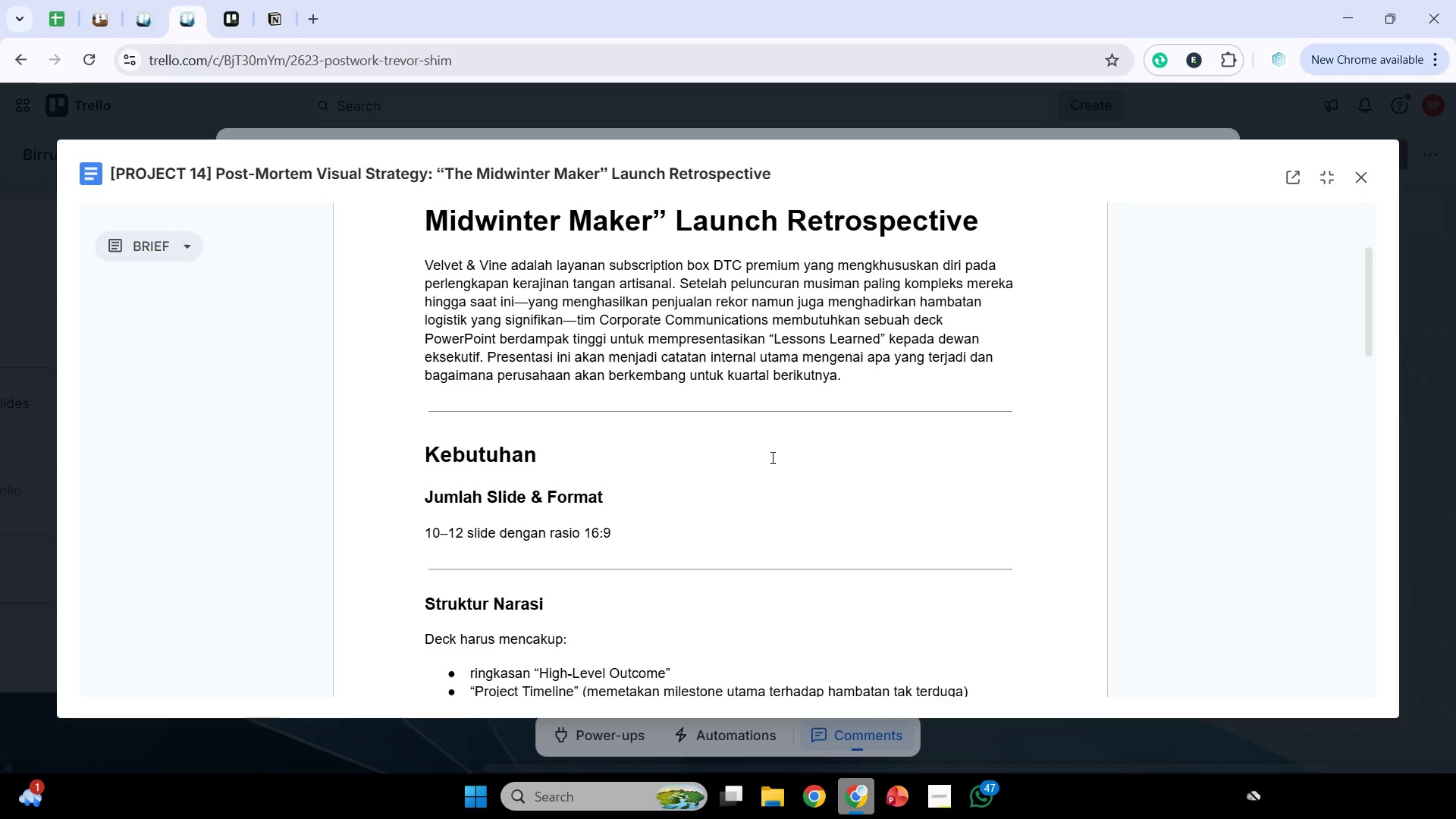 
left_click([771, 457])
 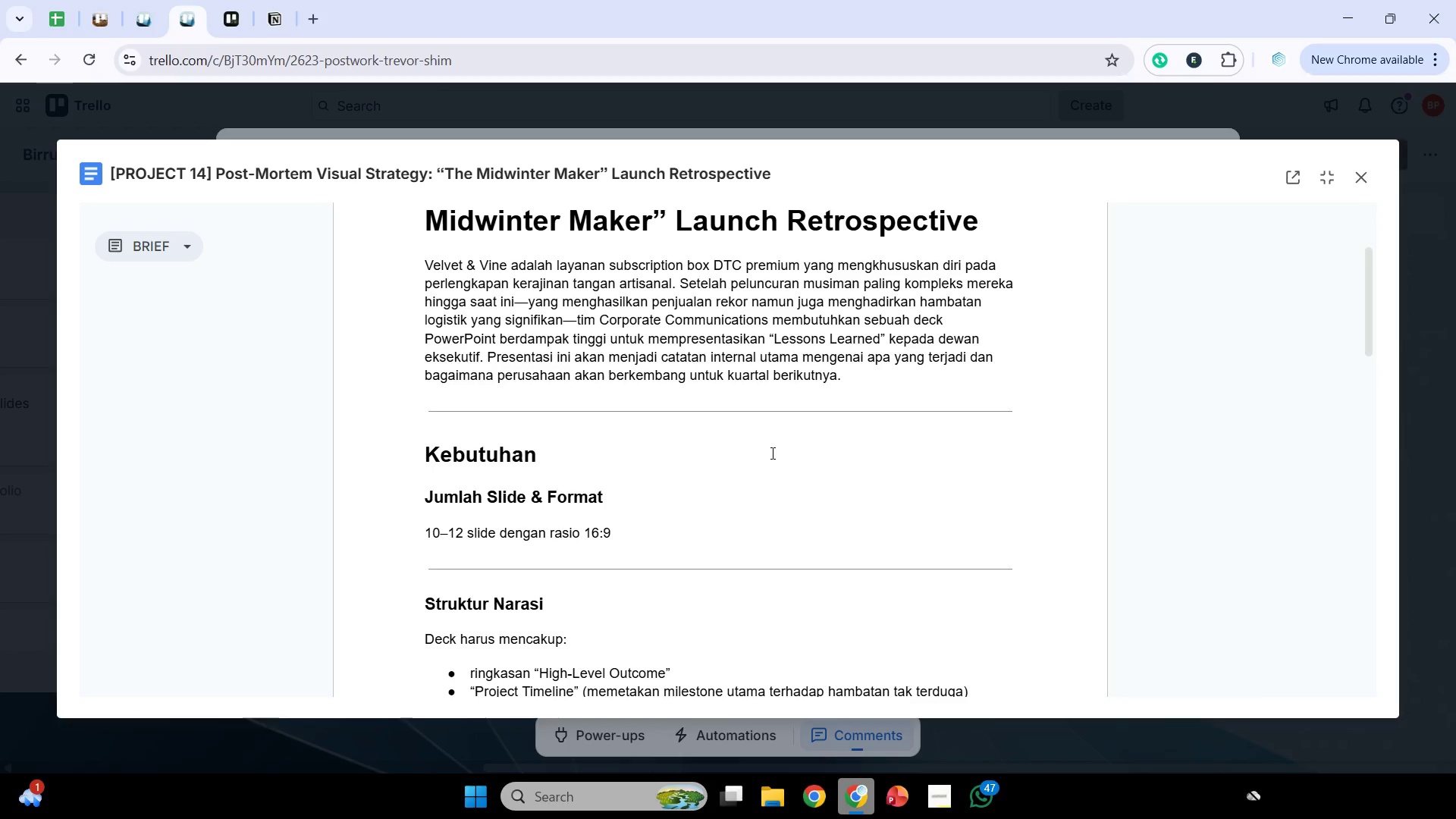 
wait(8.28)
 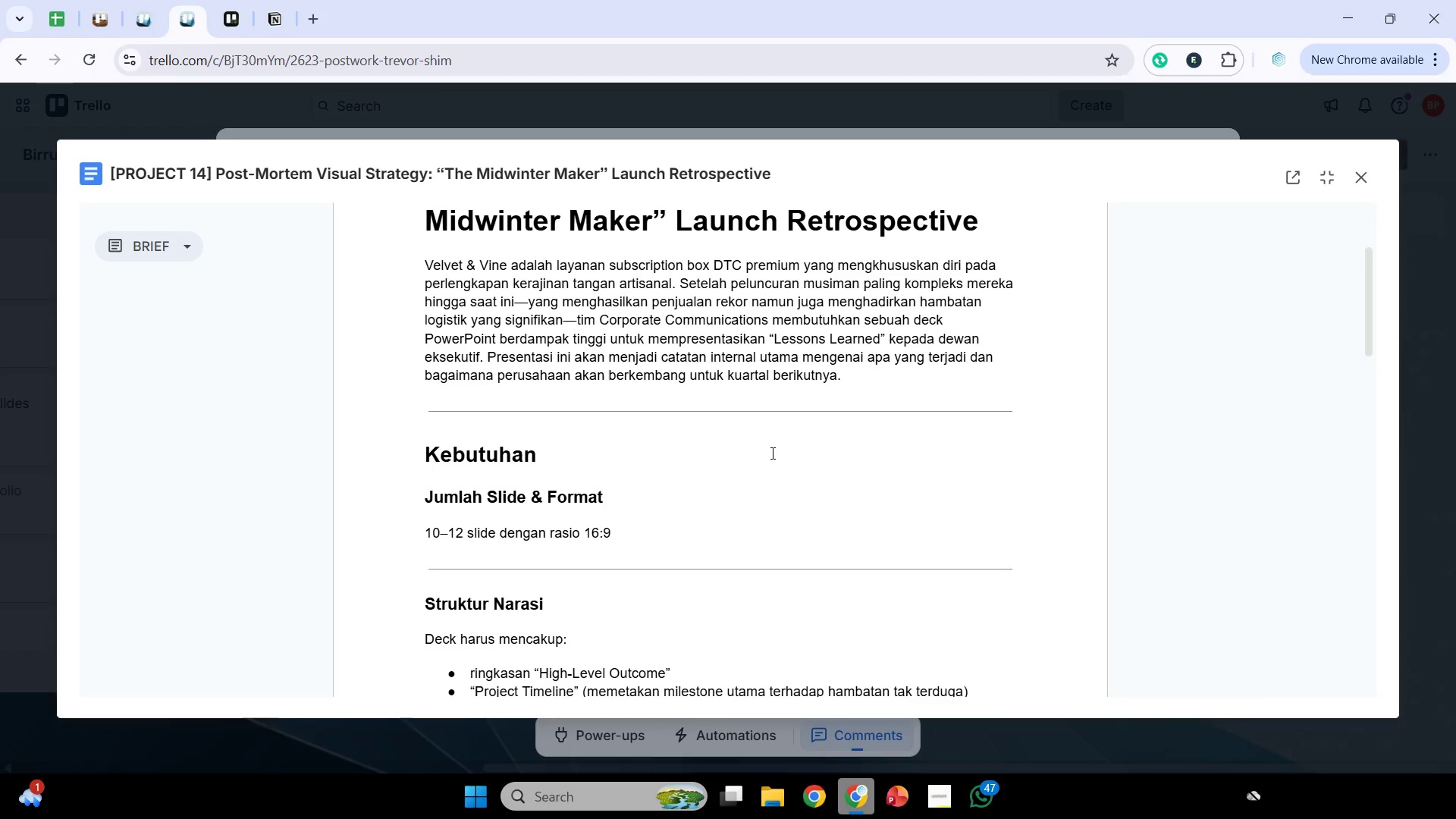 
left_click([158, 231])
 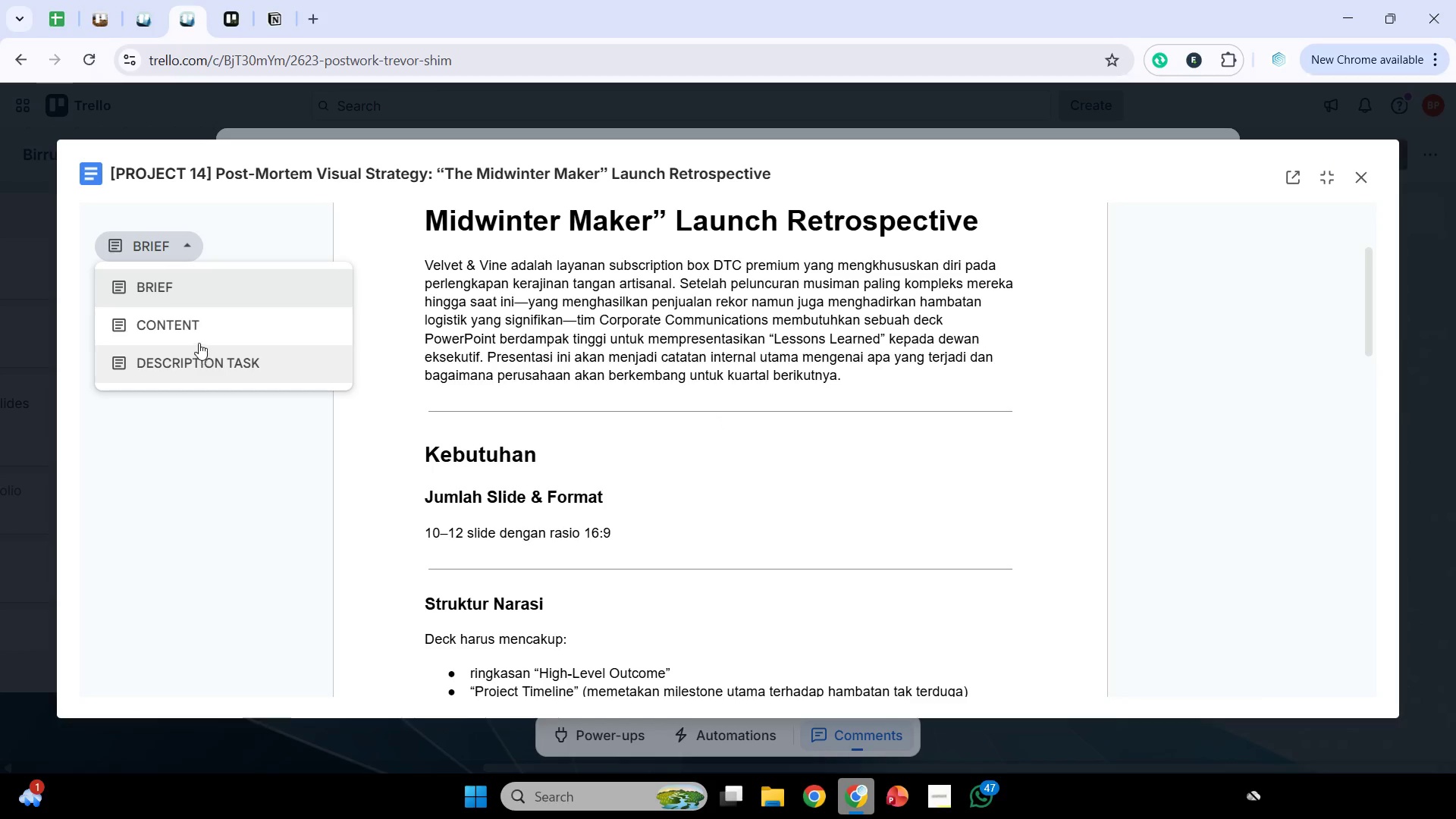 
left_click([202, 331])
 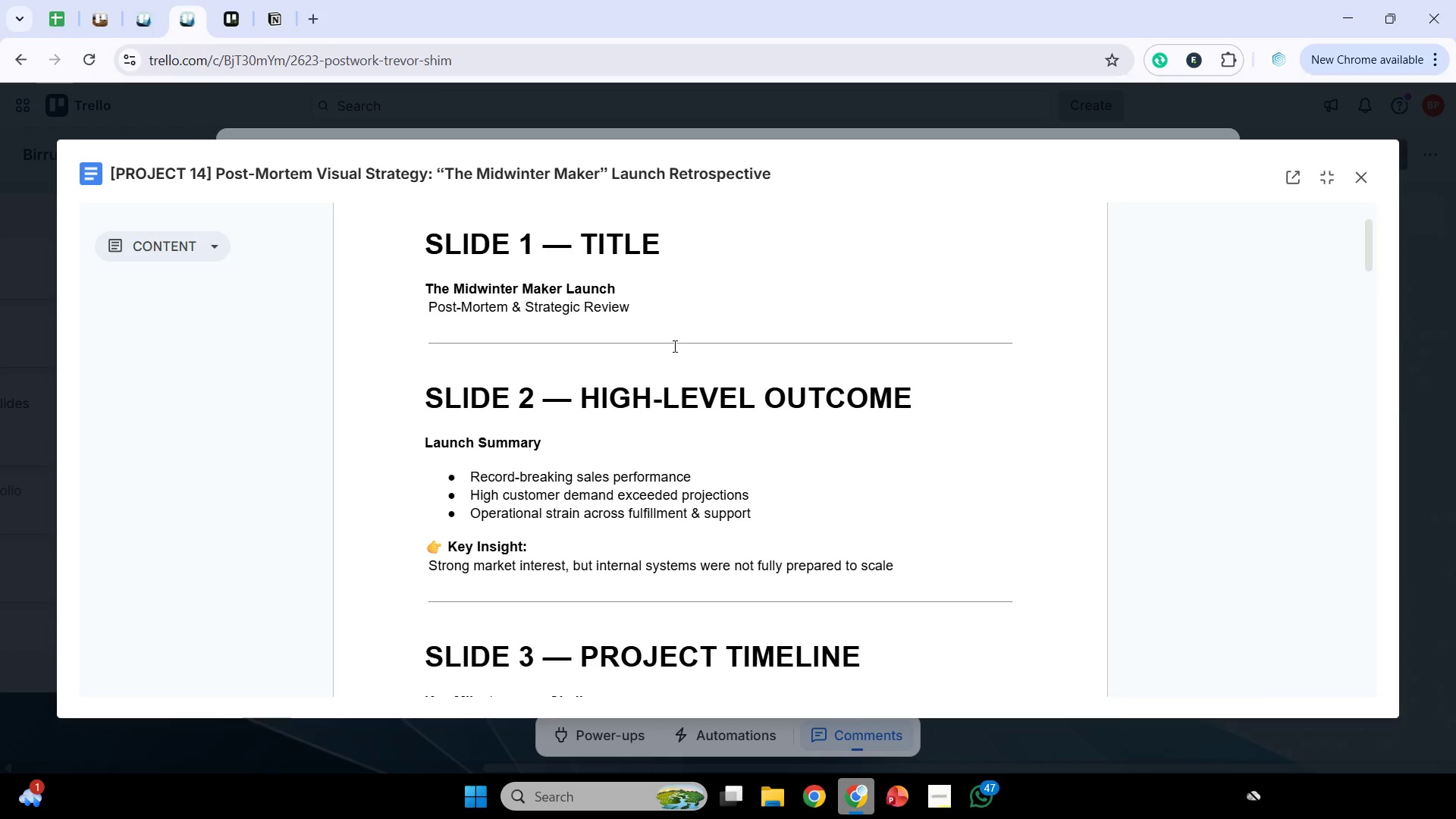 
wait(36.59)
 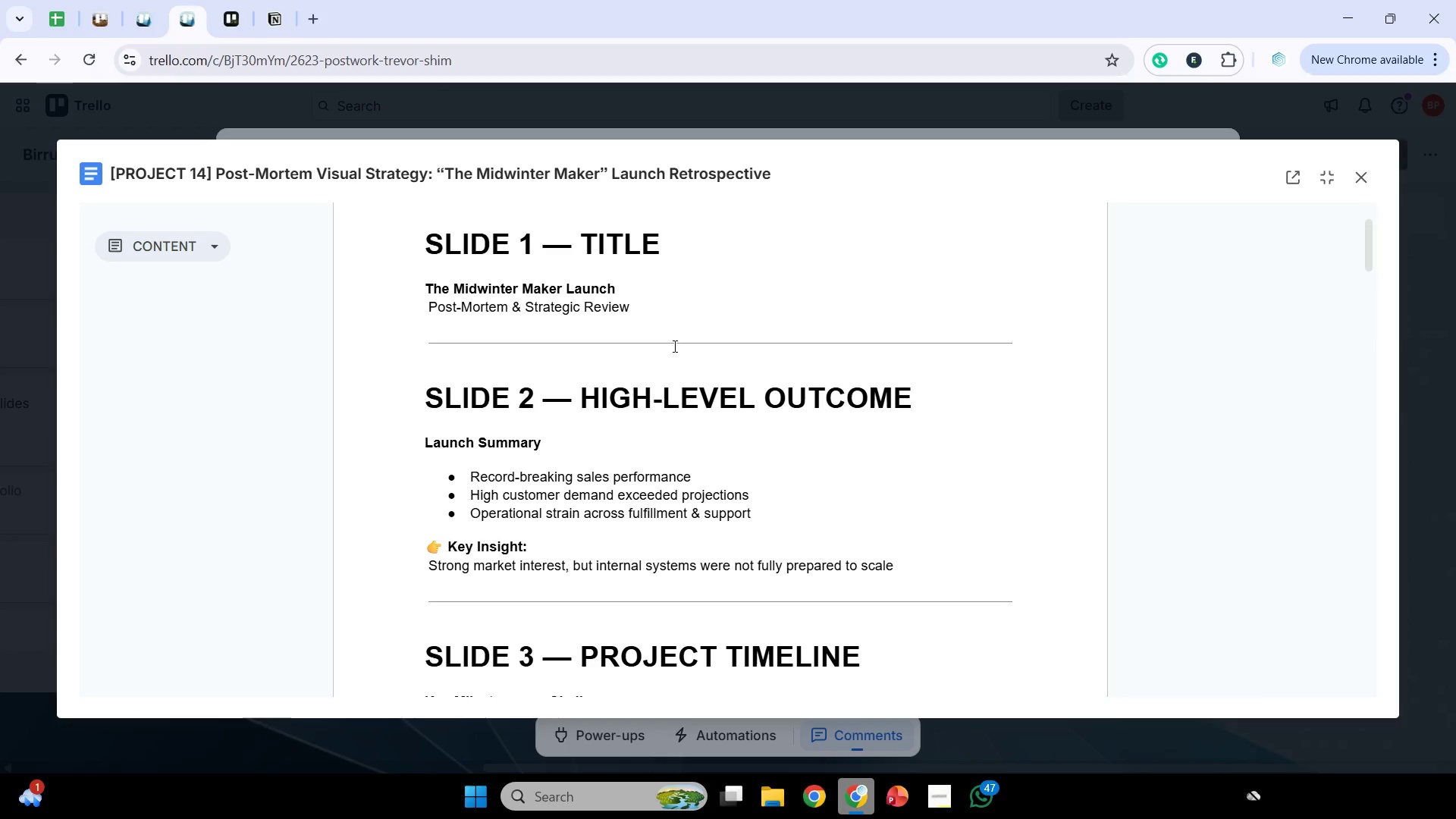 
left_click([673, 346])
 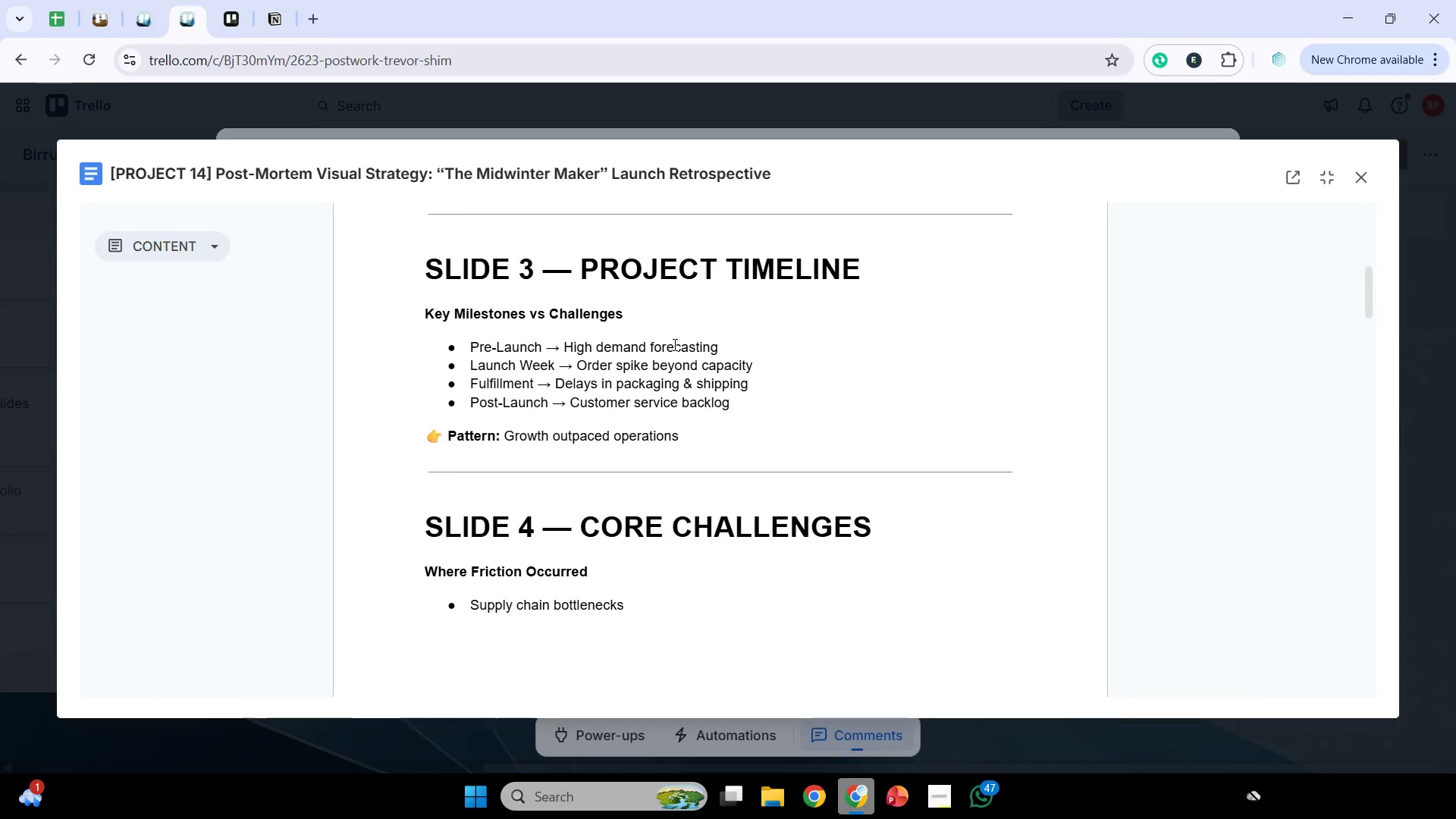 
wait(25.58)
 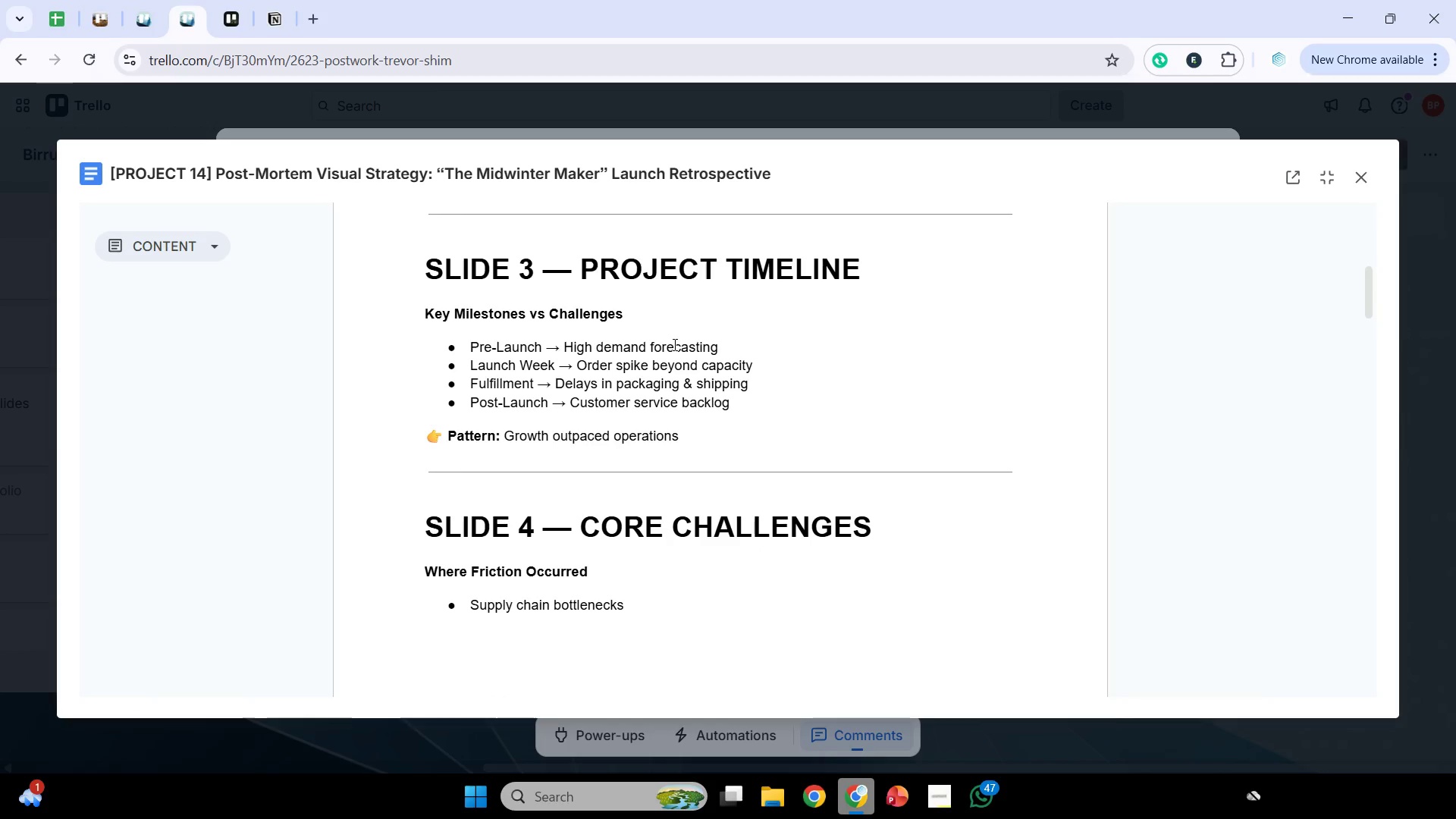 
scroll: coordinate [673, 344], scroll_direction: down, amount: 6.0
 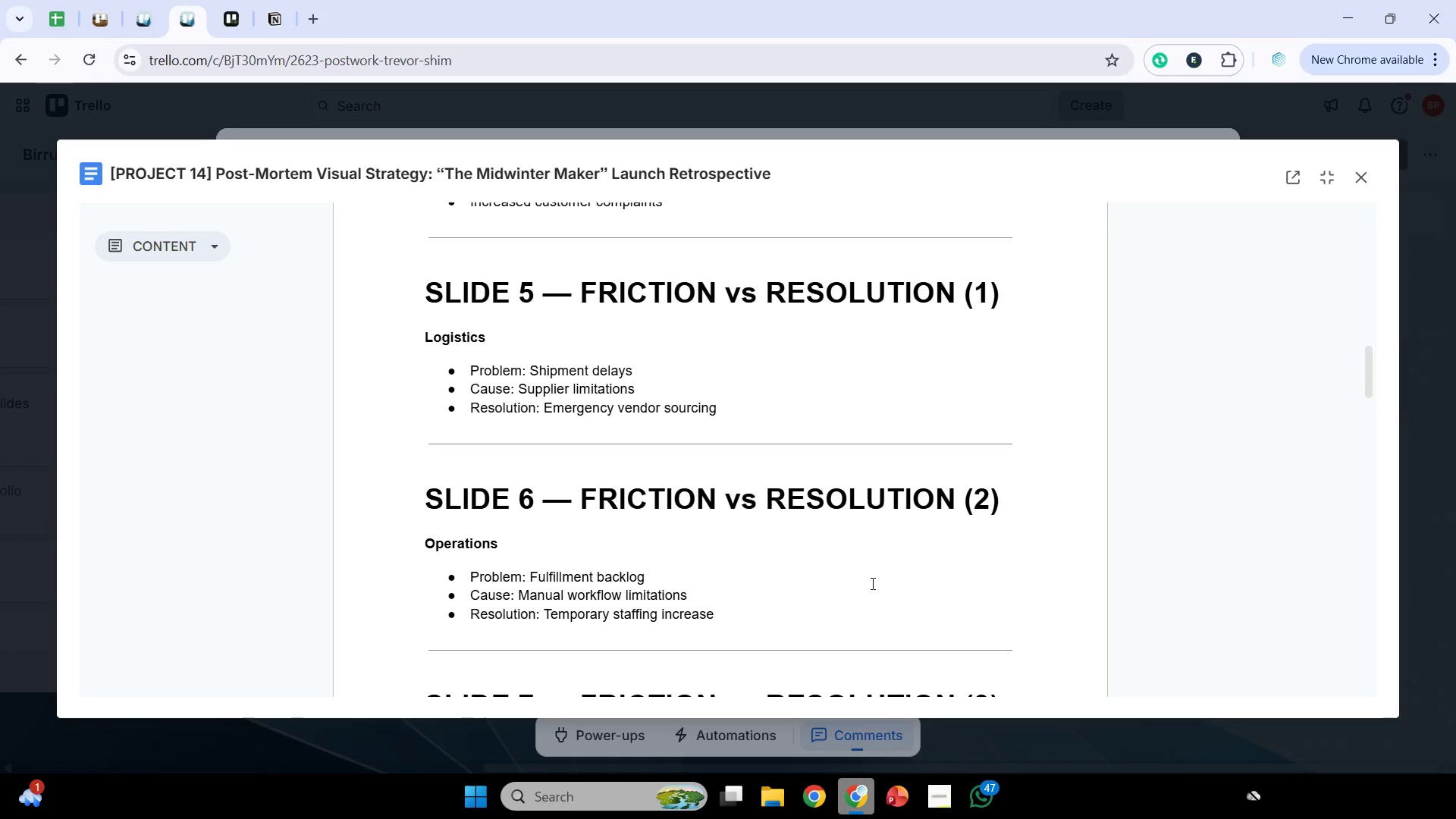 
left_click([902, 802])
 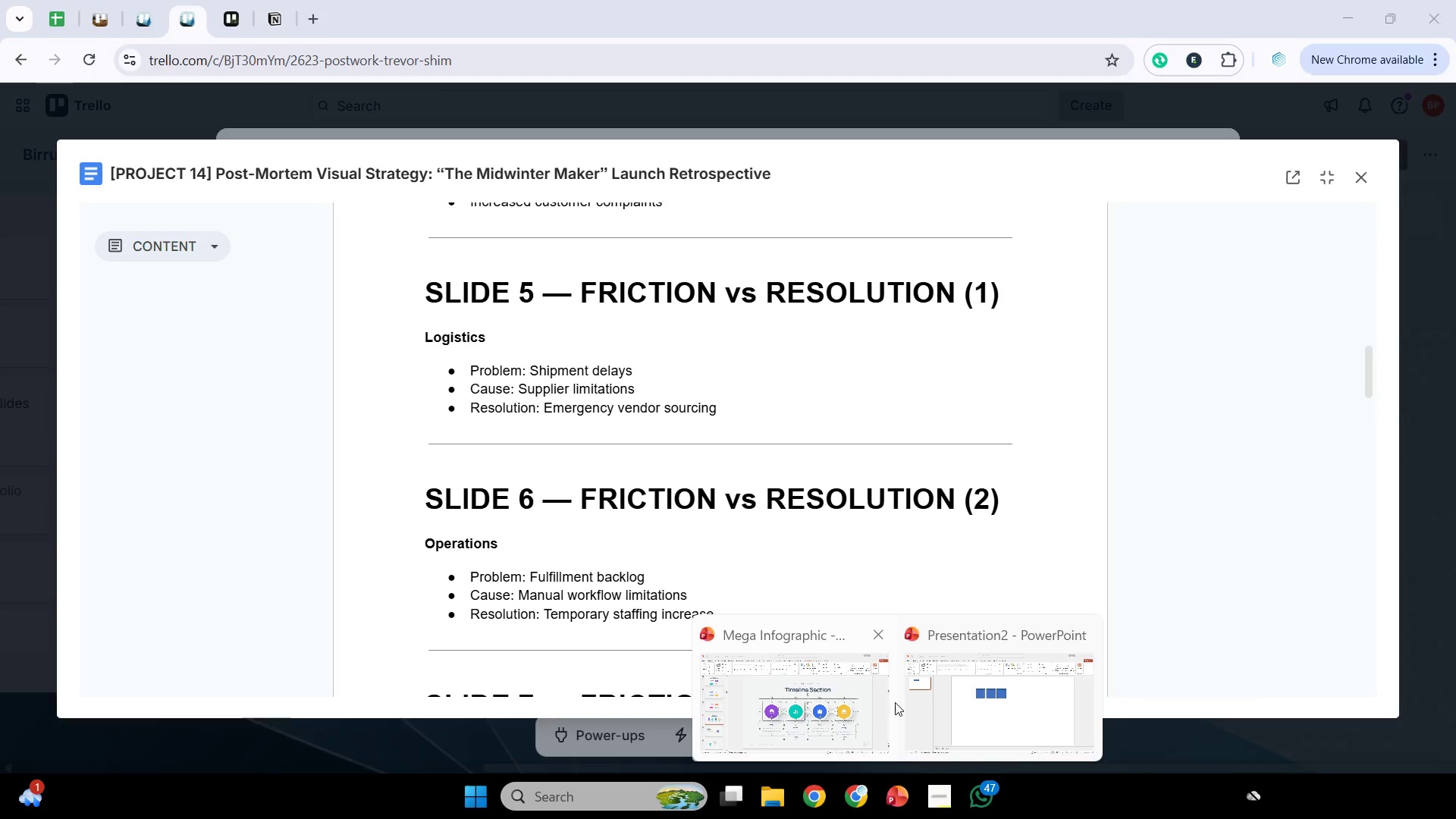 
left_click([949, 698])
 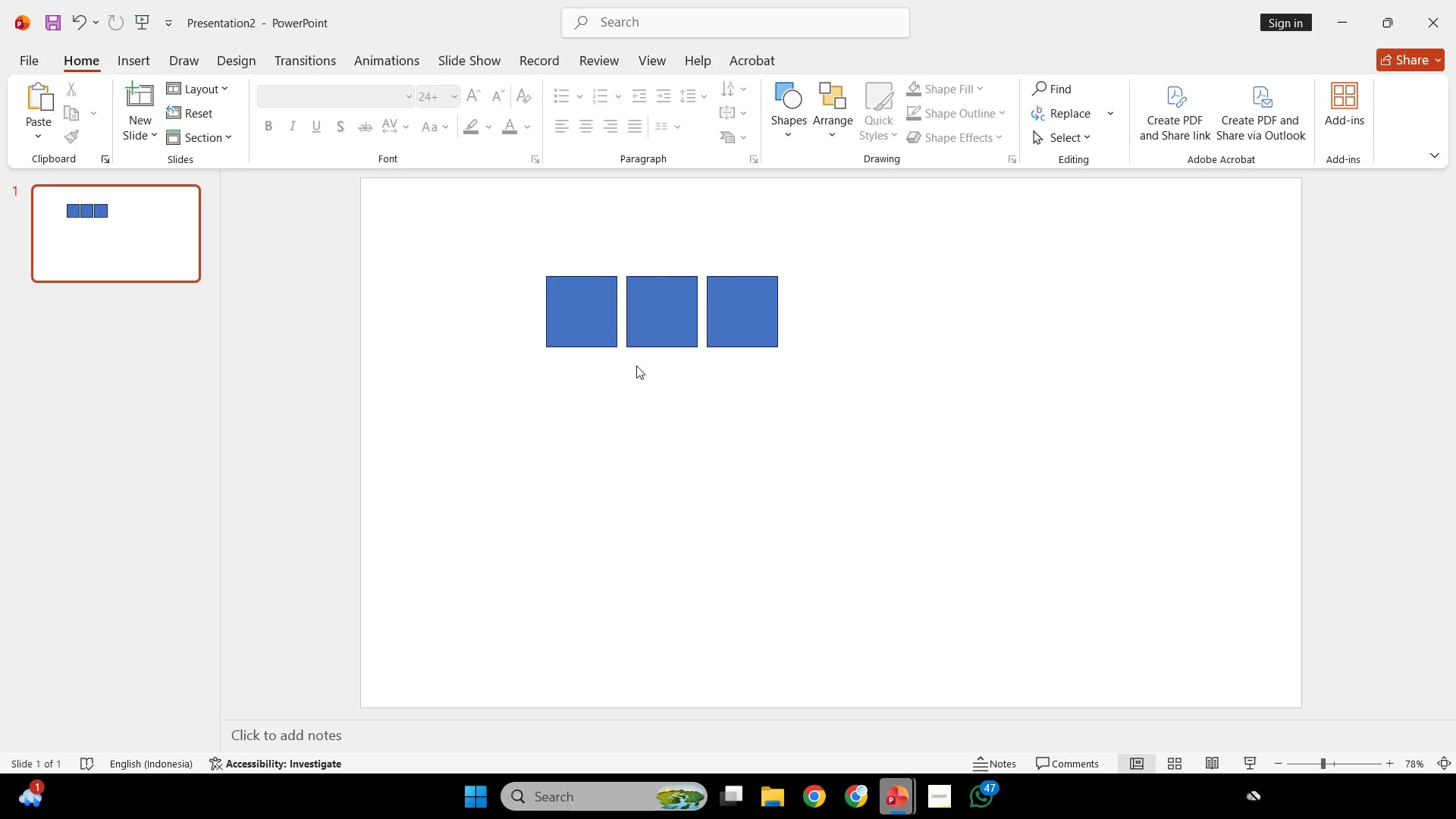 
left_click([609, 312])
 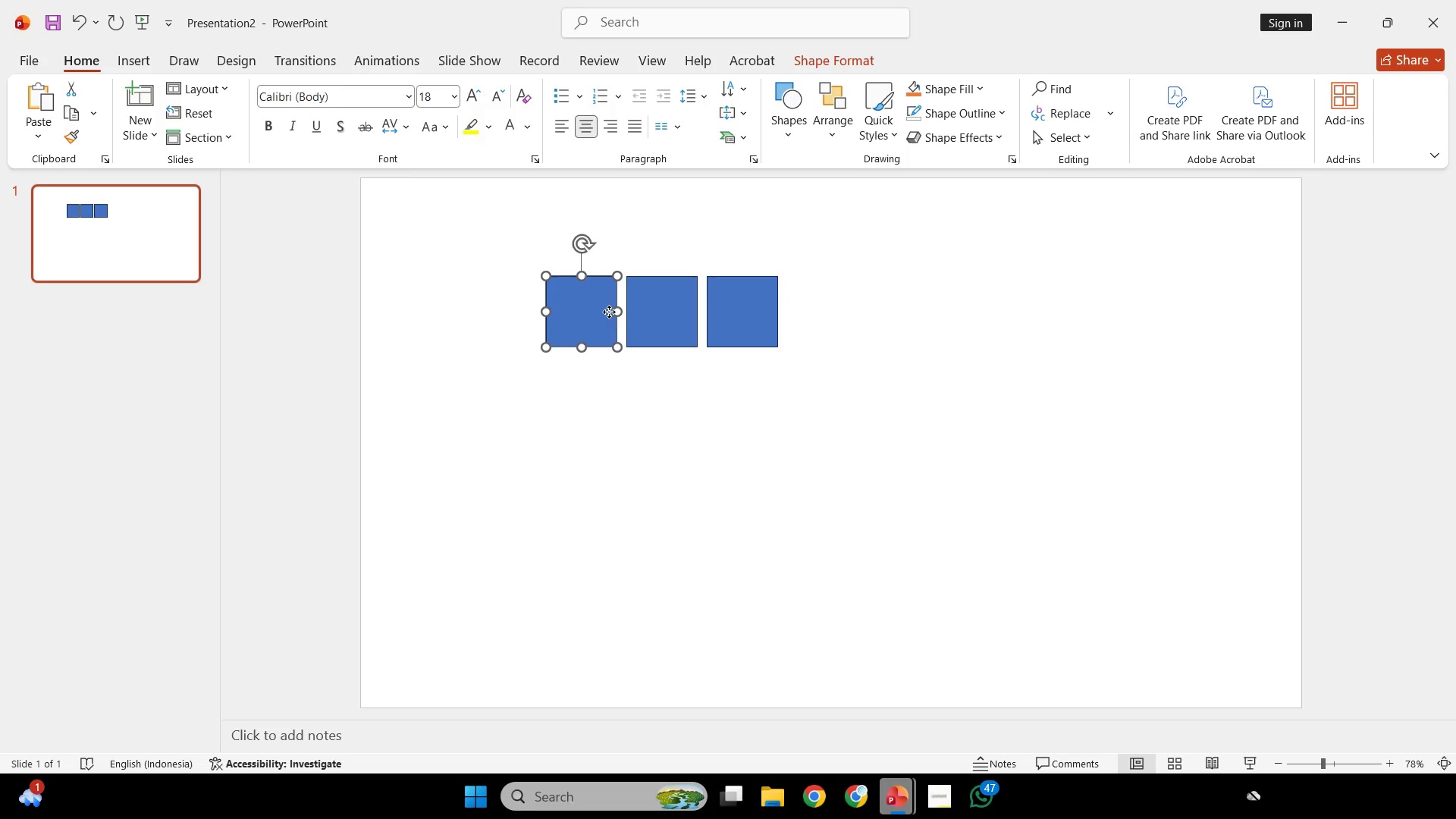 
right_click([609, 312])
 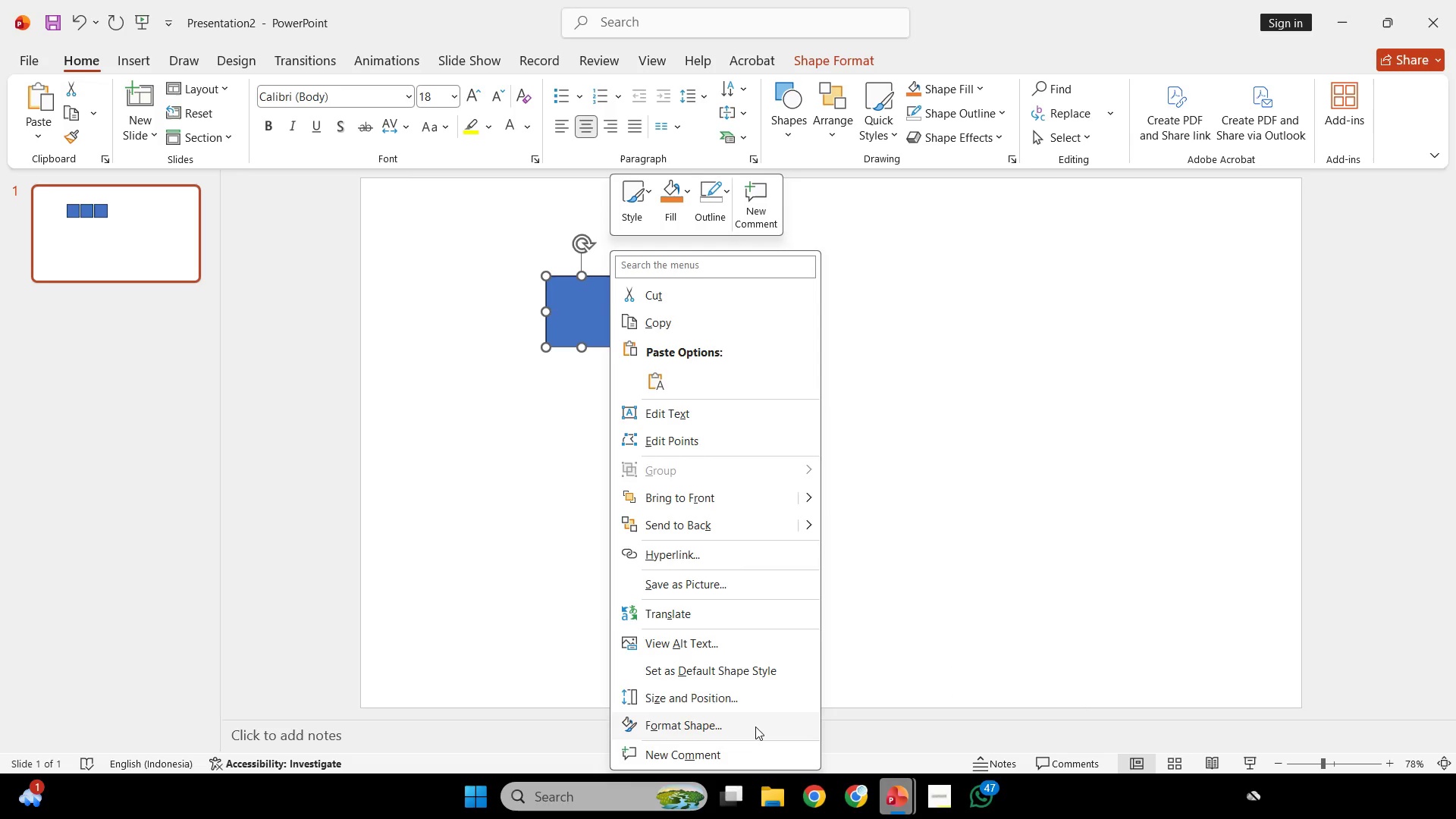 
left_click([755, 726])
 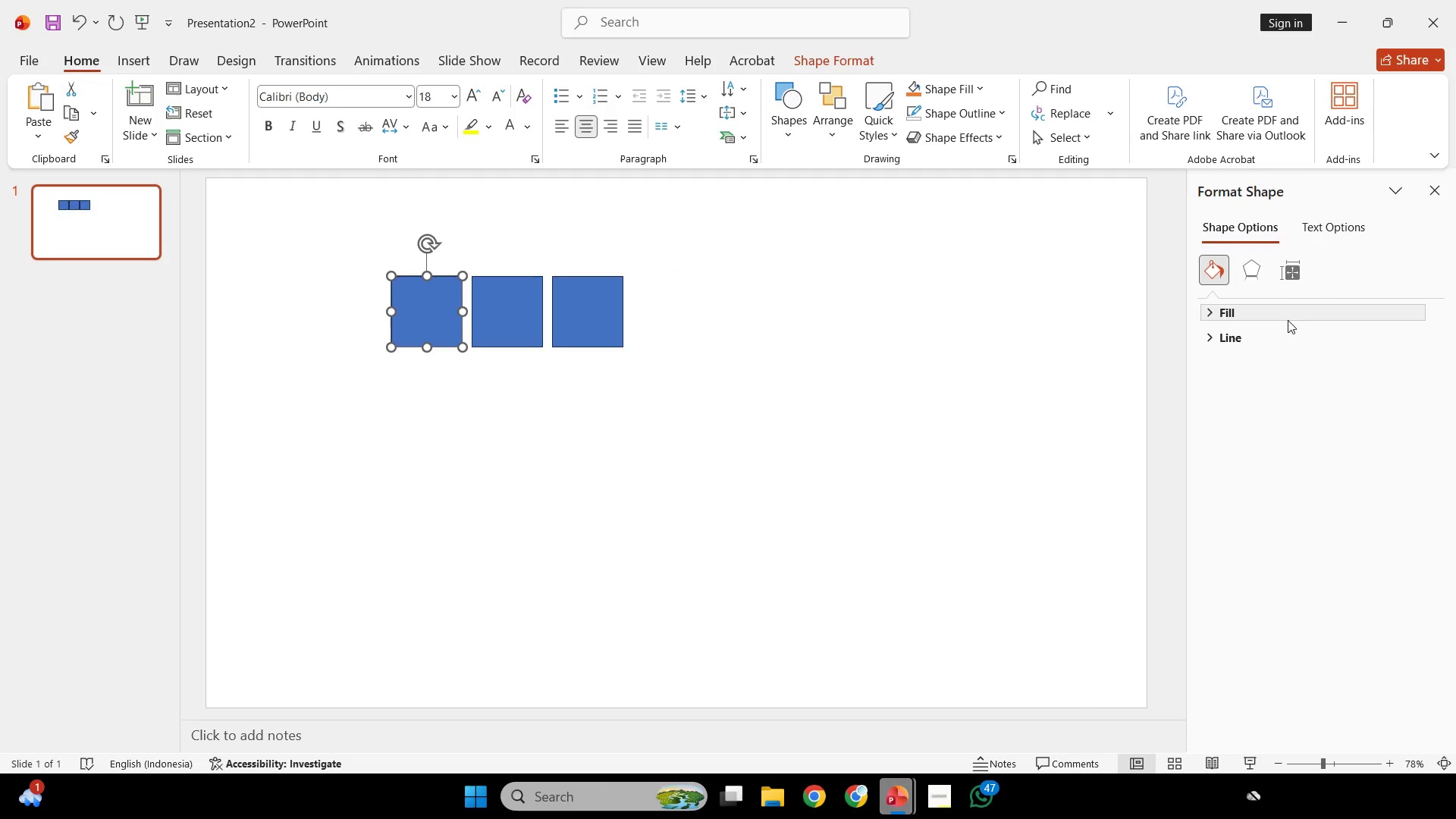 
left_click([1288, 320])
 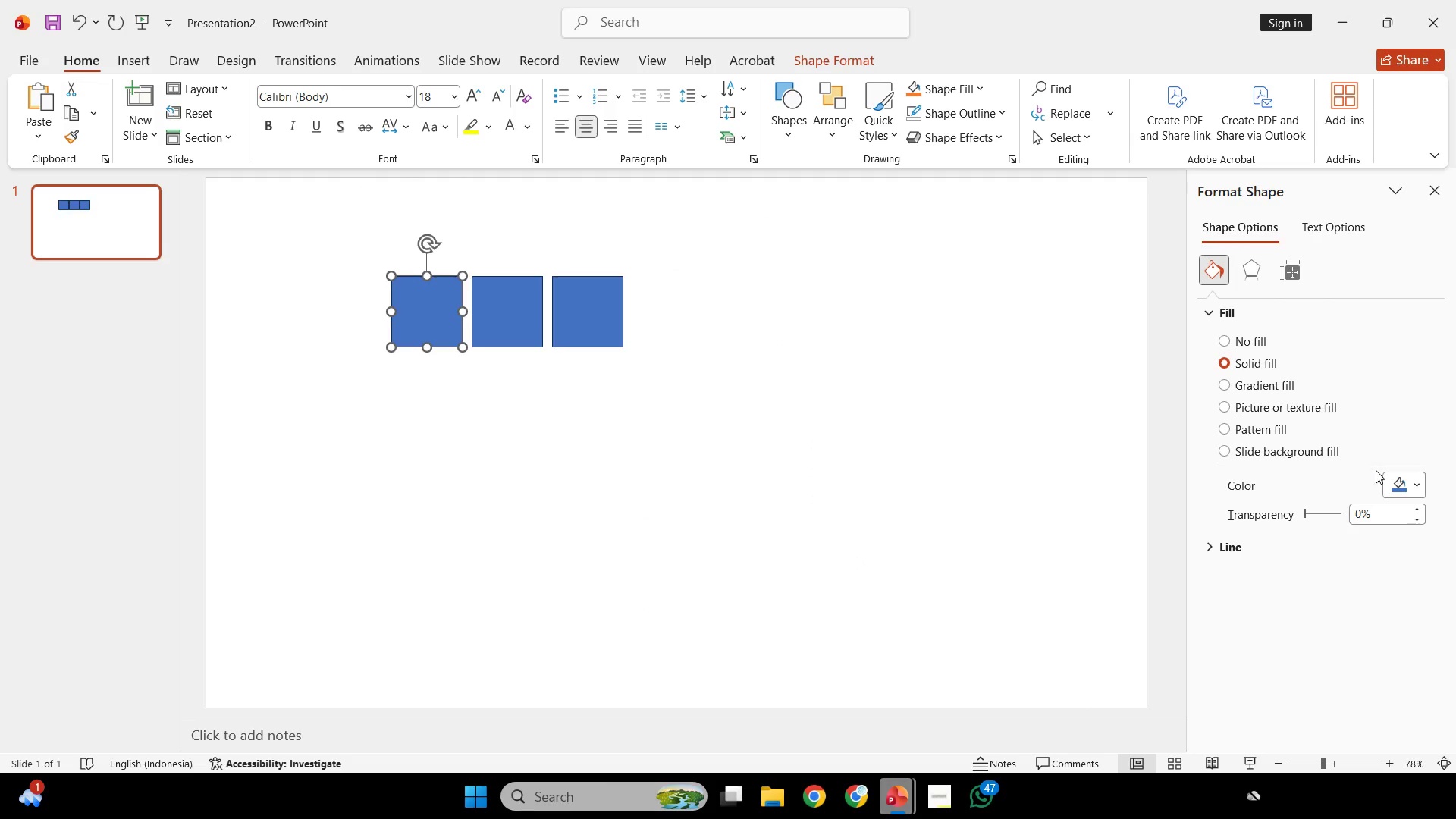 
left_click([1405, 482])
 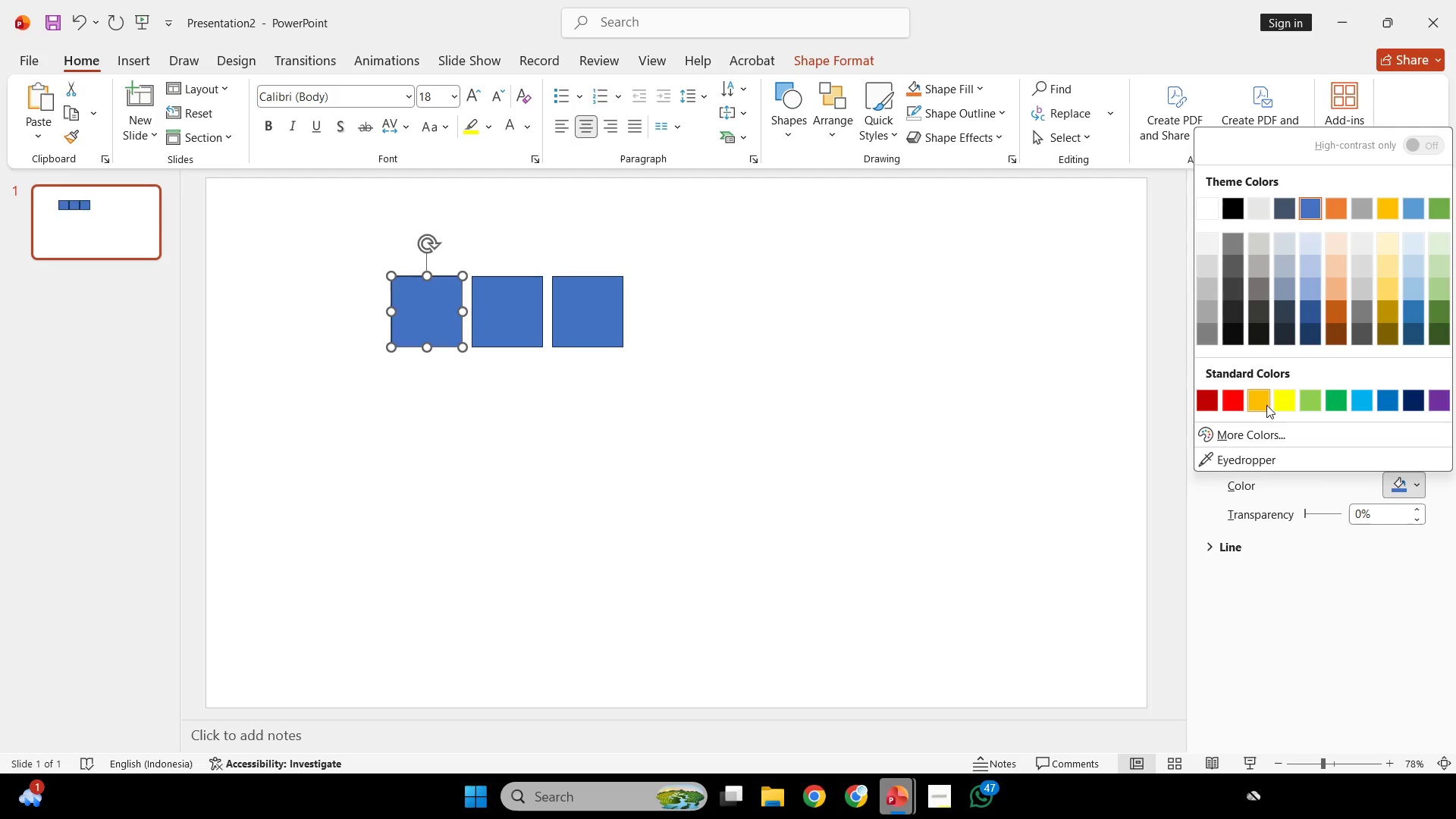 
left_click([1205, 406])
 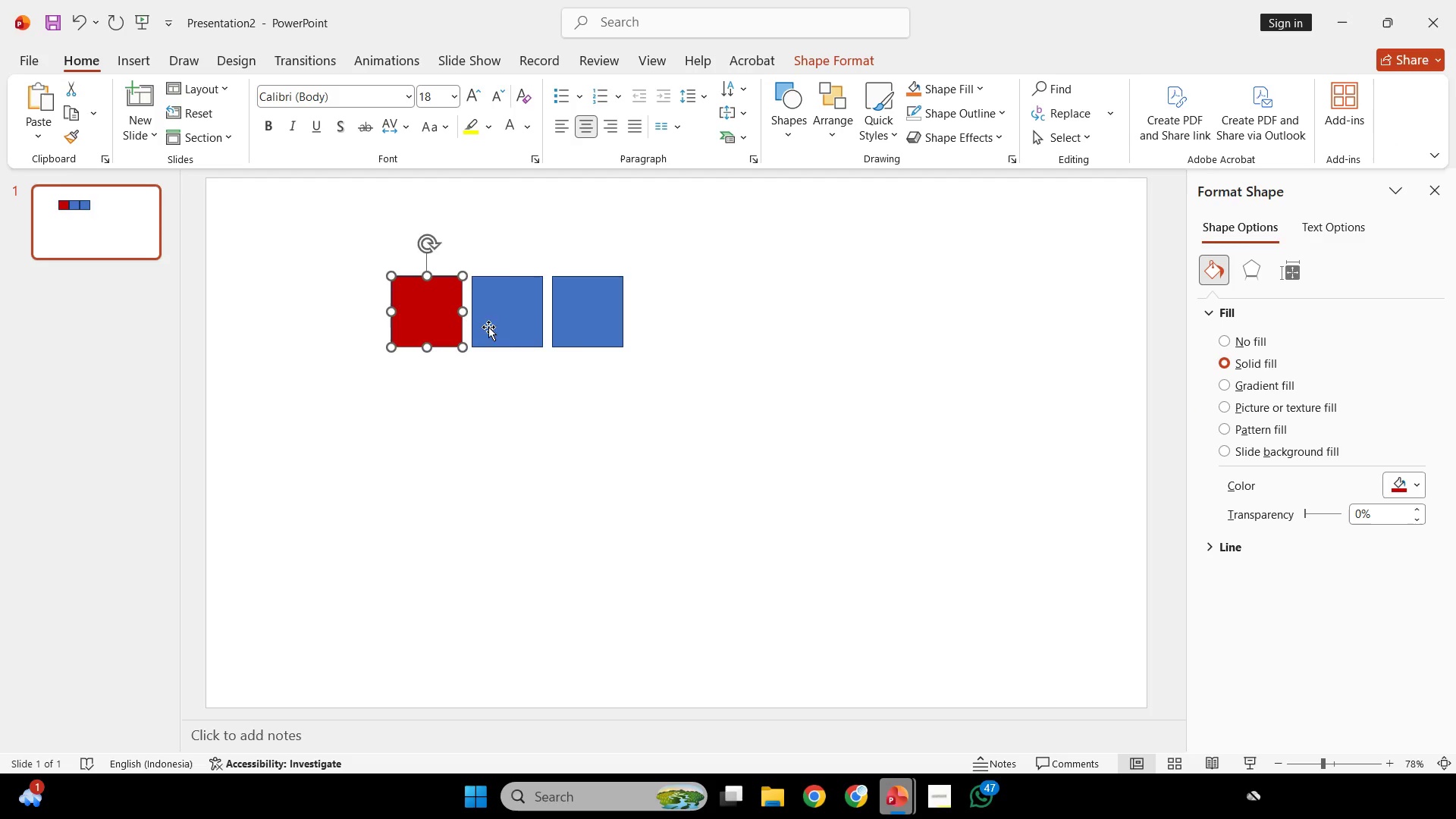 
left_click([497, 322])
 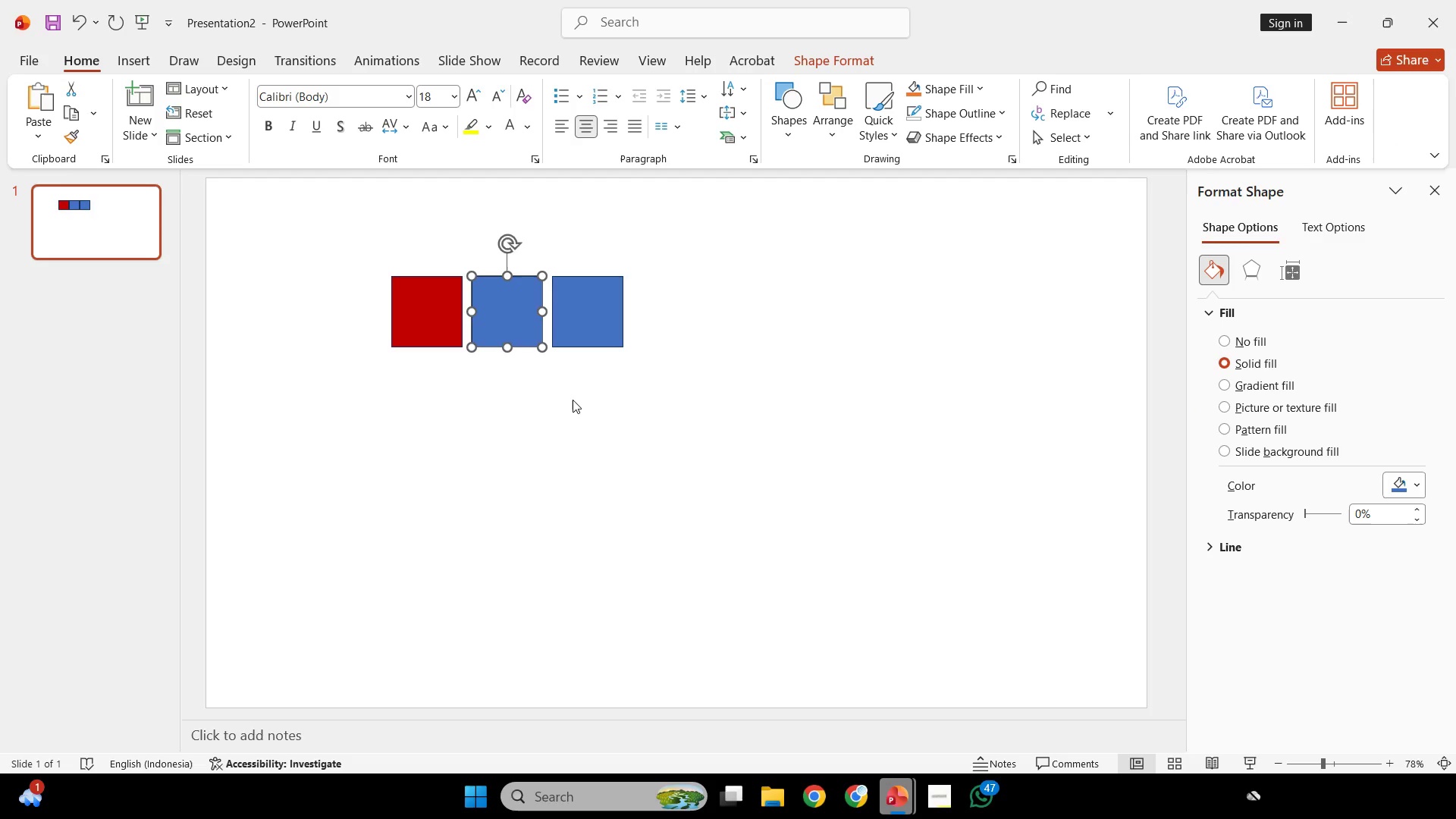 
wait(9.33)
 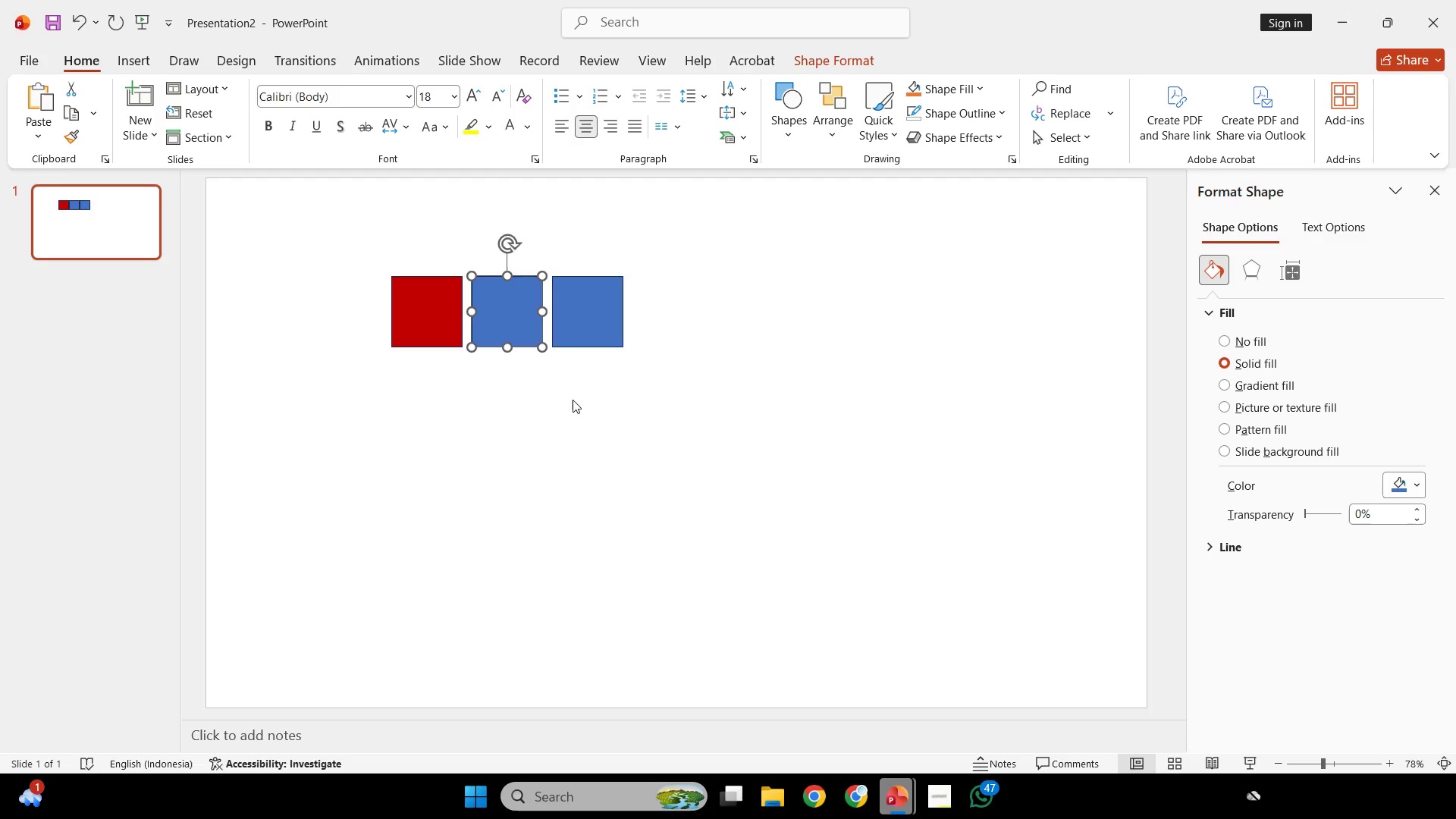 
left_click([1394, 491])
 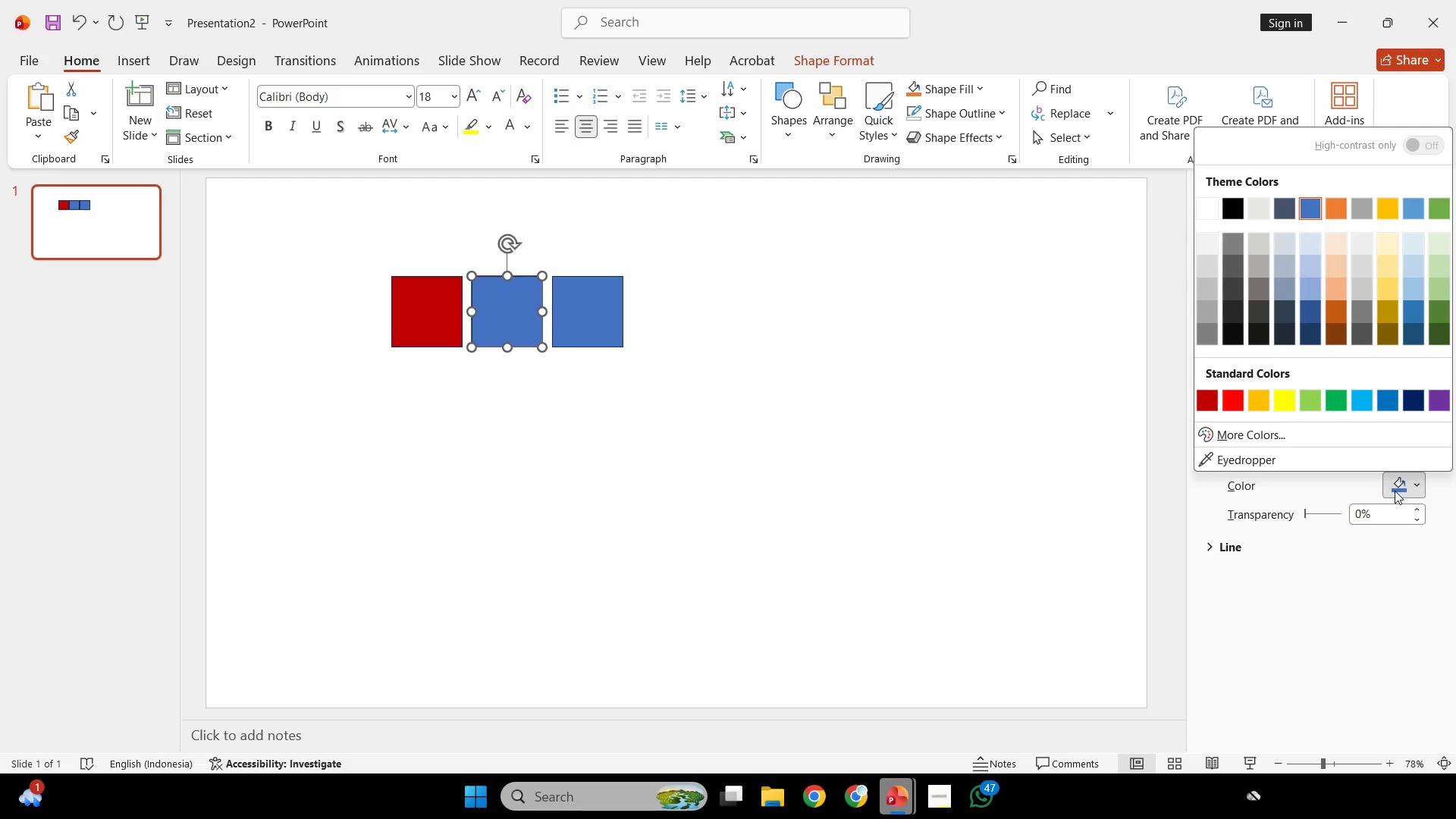 
left_click([1355, 489])
 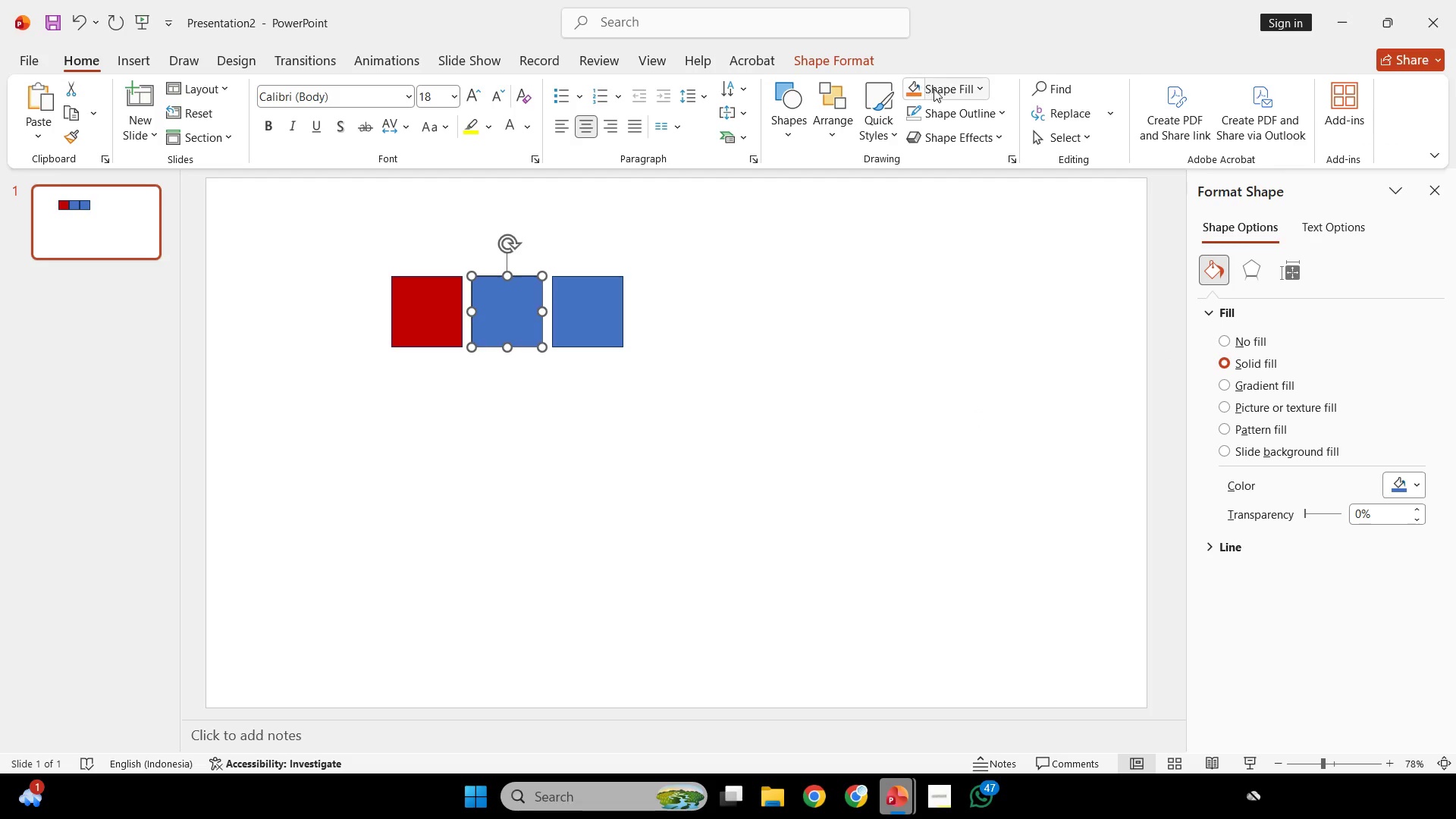 
left_click([934, 89])
 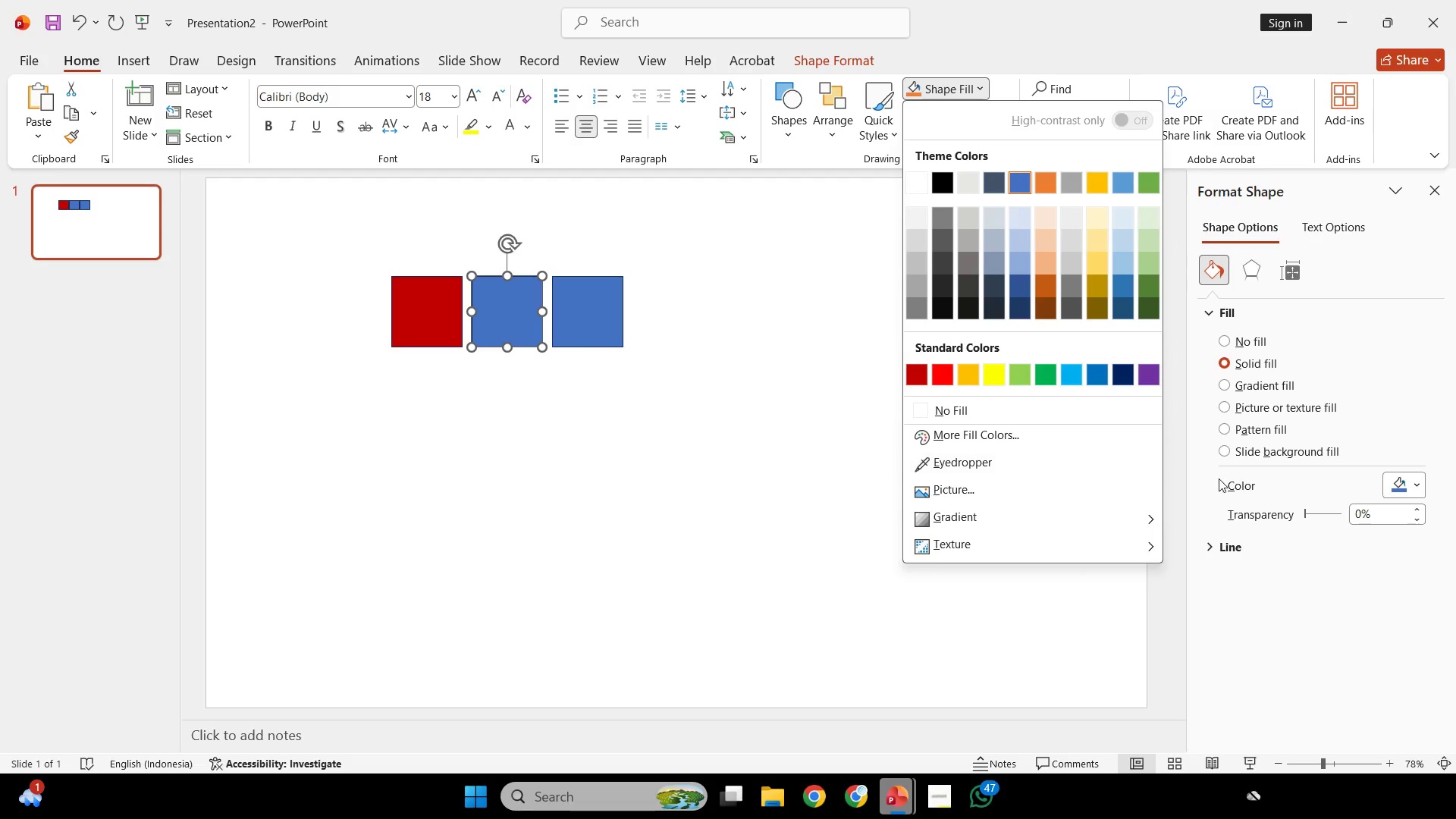 
left_click([1398, 494])
 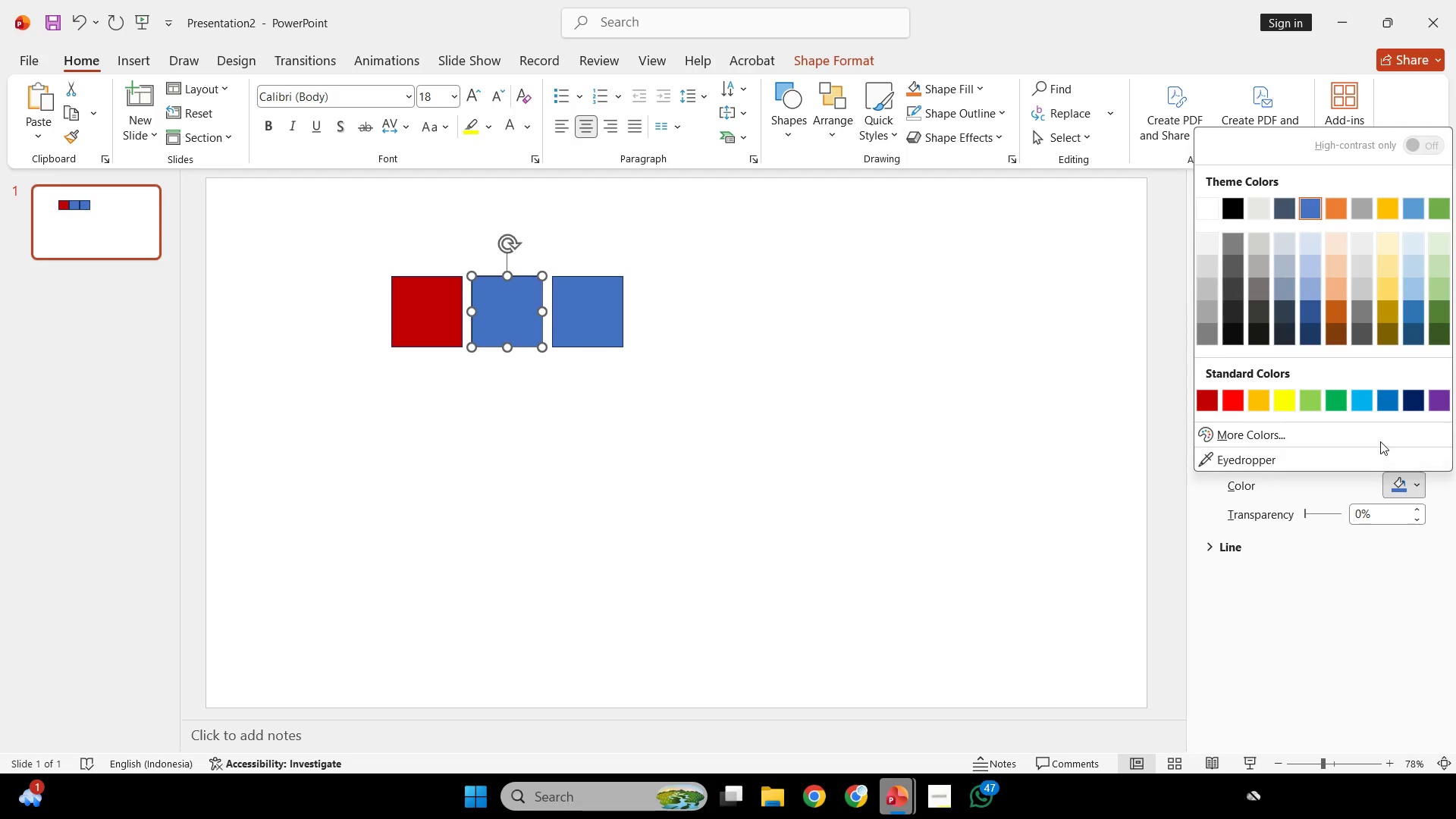 
left_click([1382, 438])
 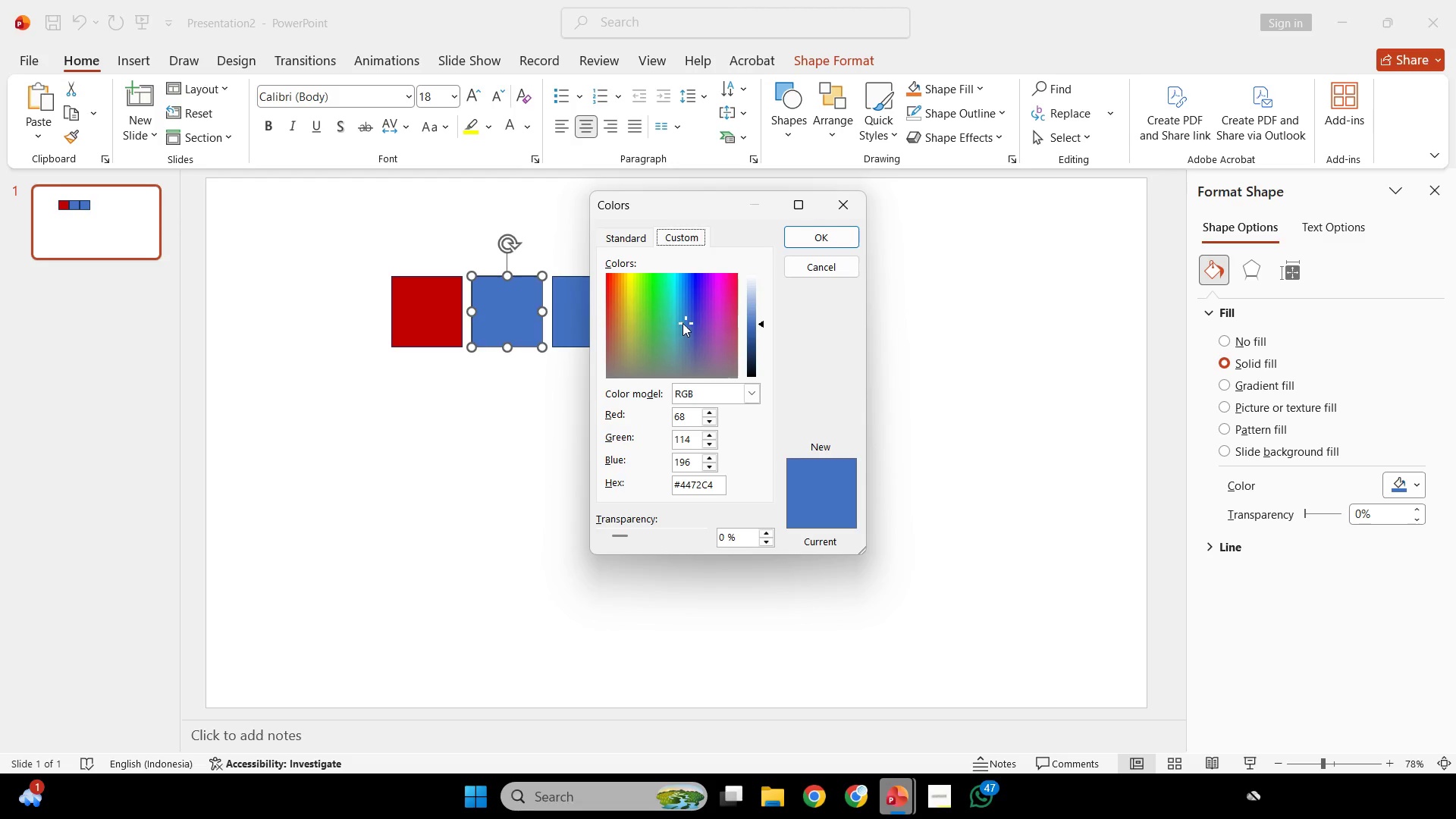 
left_click_drag(start_coordinate=[687, 322], to_coordinate=[607, 298])
 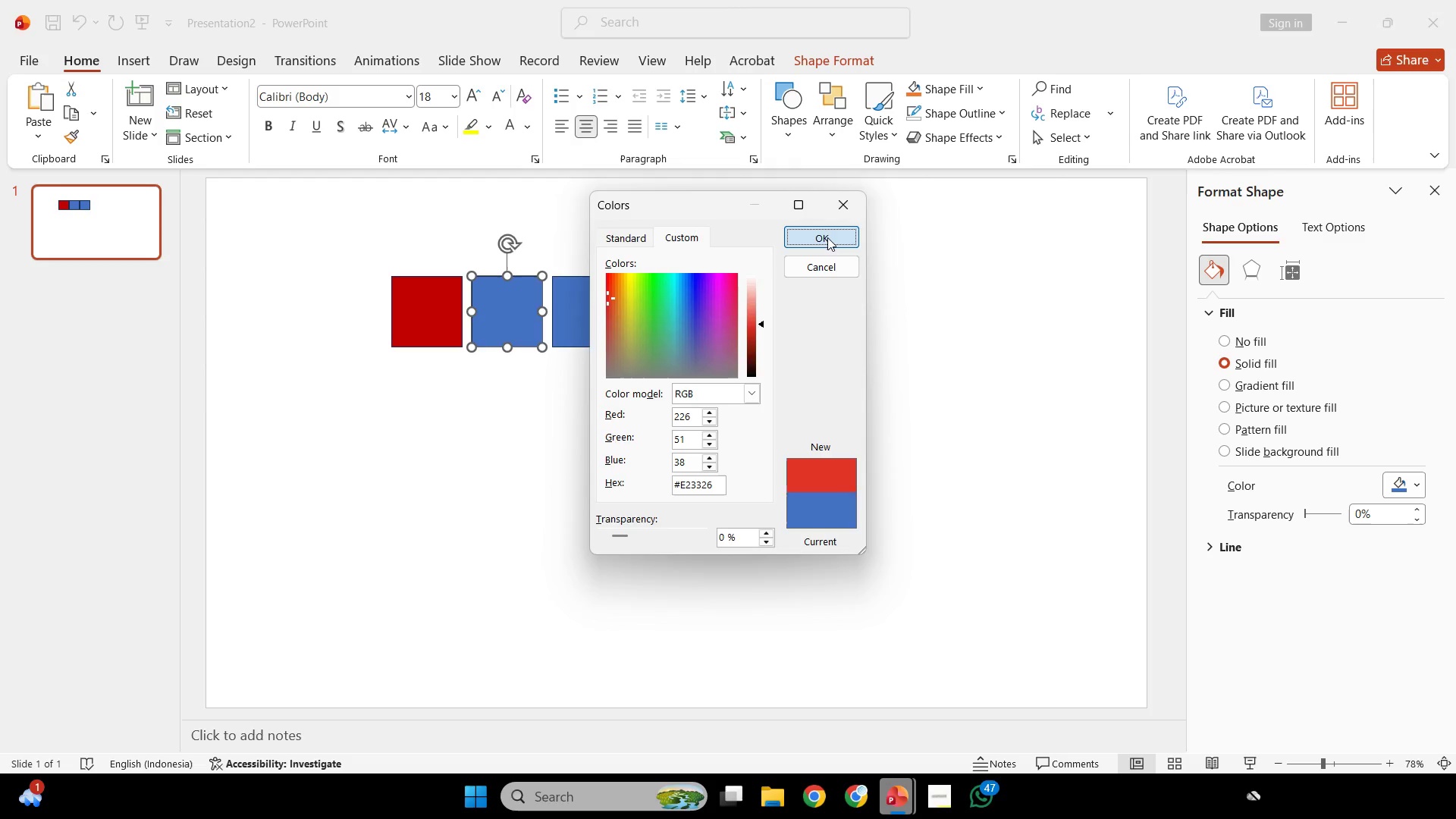 
left_click([827, 237])
 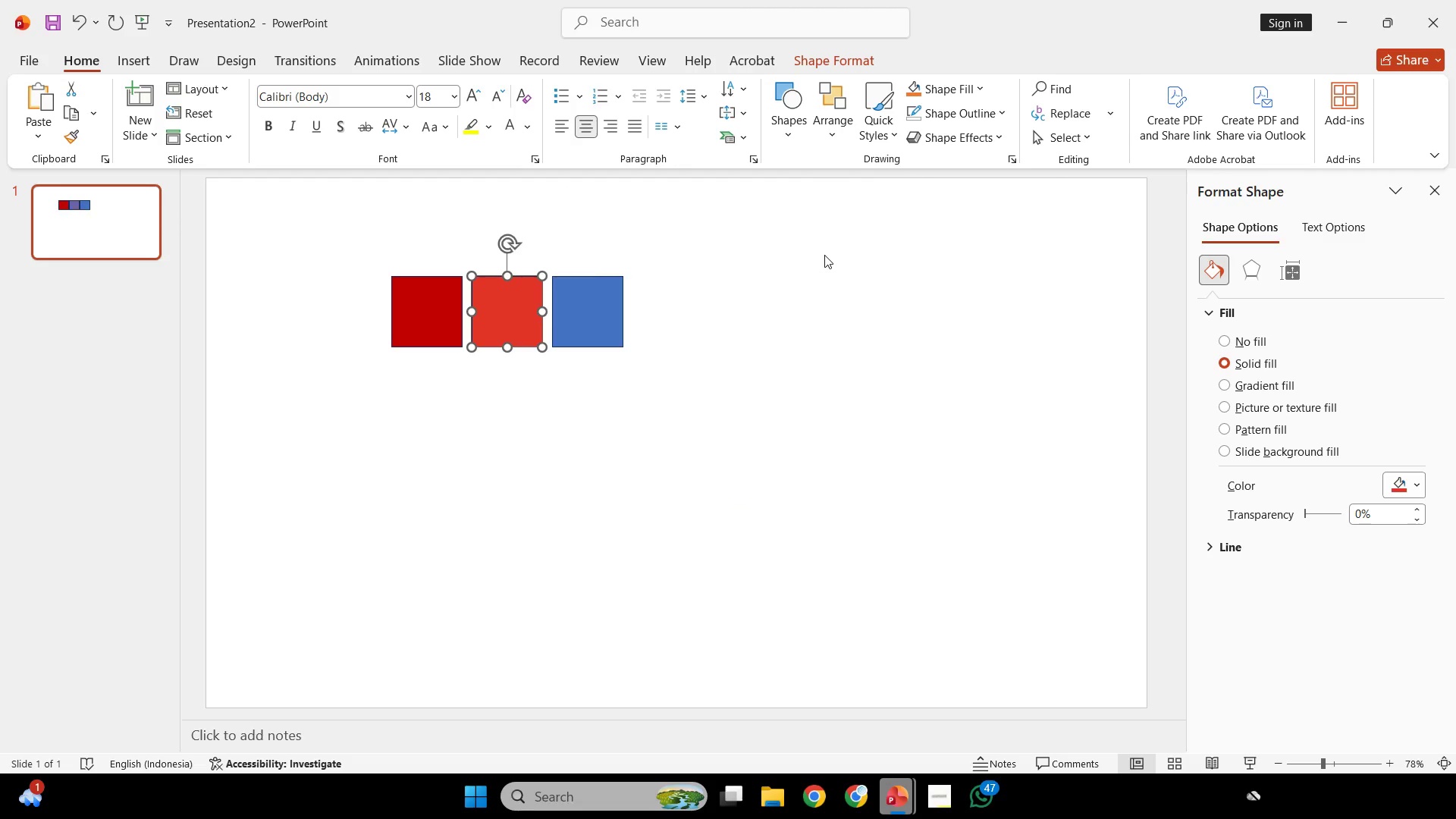 
left_click([824, 255])
 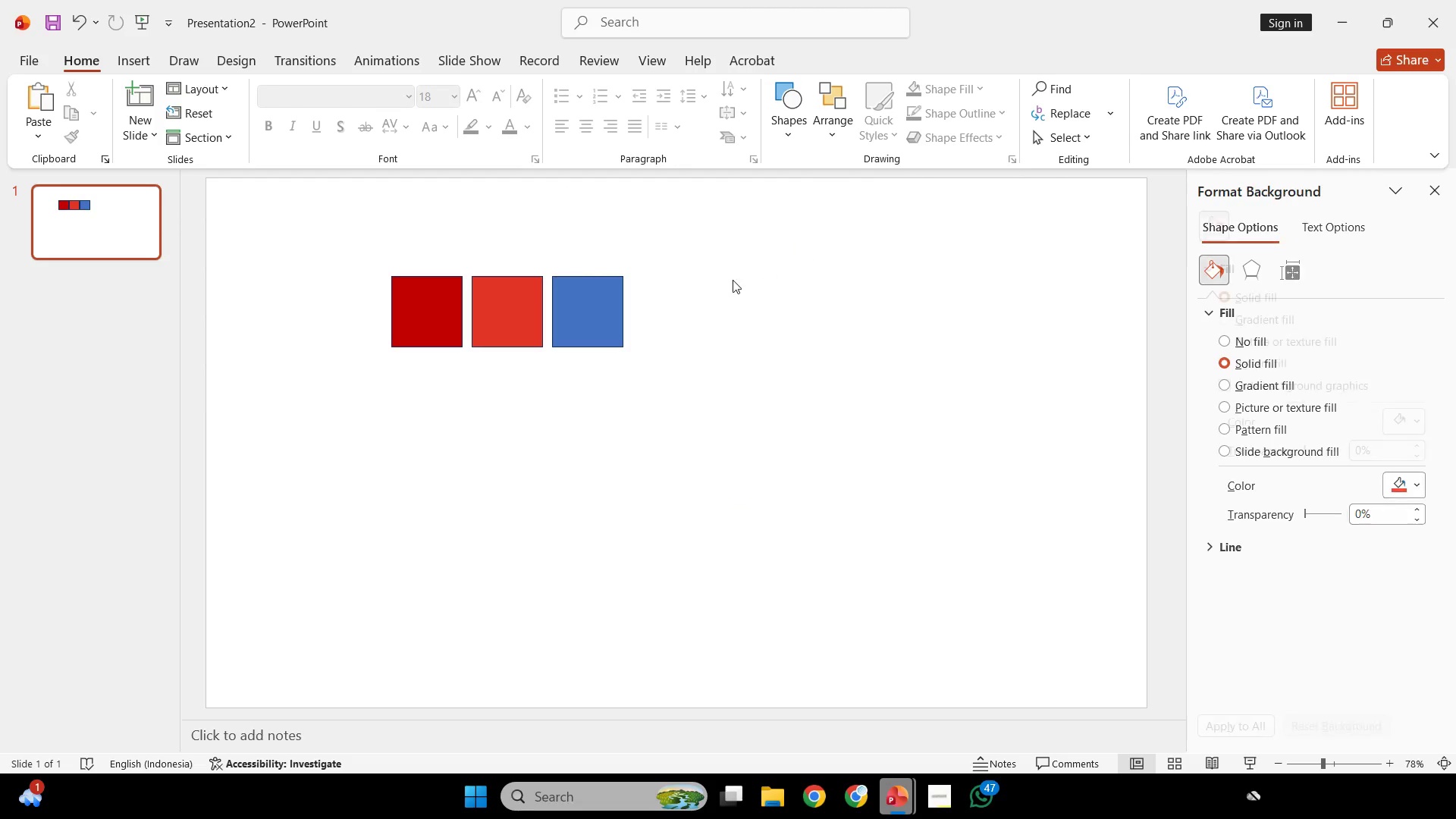 
hold_key(key=ControlLeft, duration=0.42)
scroll: coordinate [724, 293], scroll_direction: up, amount: 2.0
 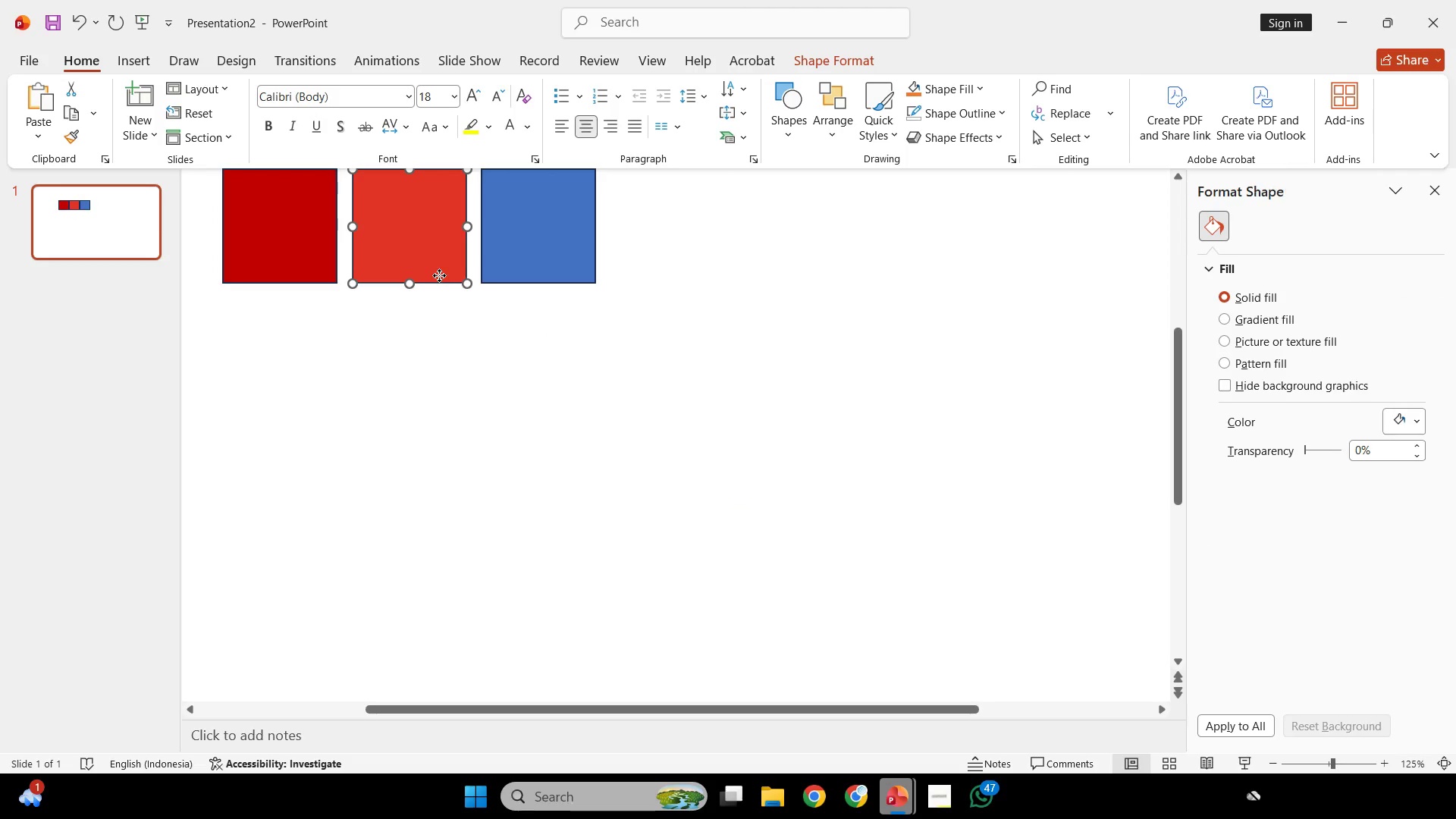 
hold_key(key=ControlLeft, duration=0.53)
scroll: coordinate [458, 270], scroll_direction: up, amount: 1.0
 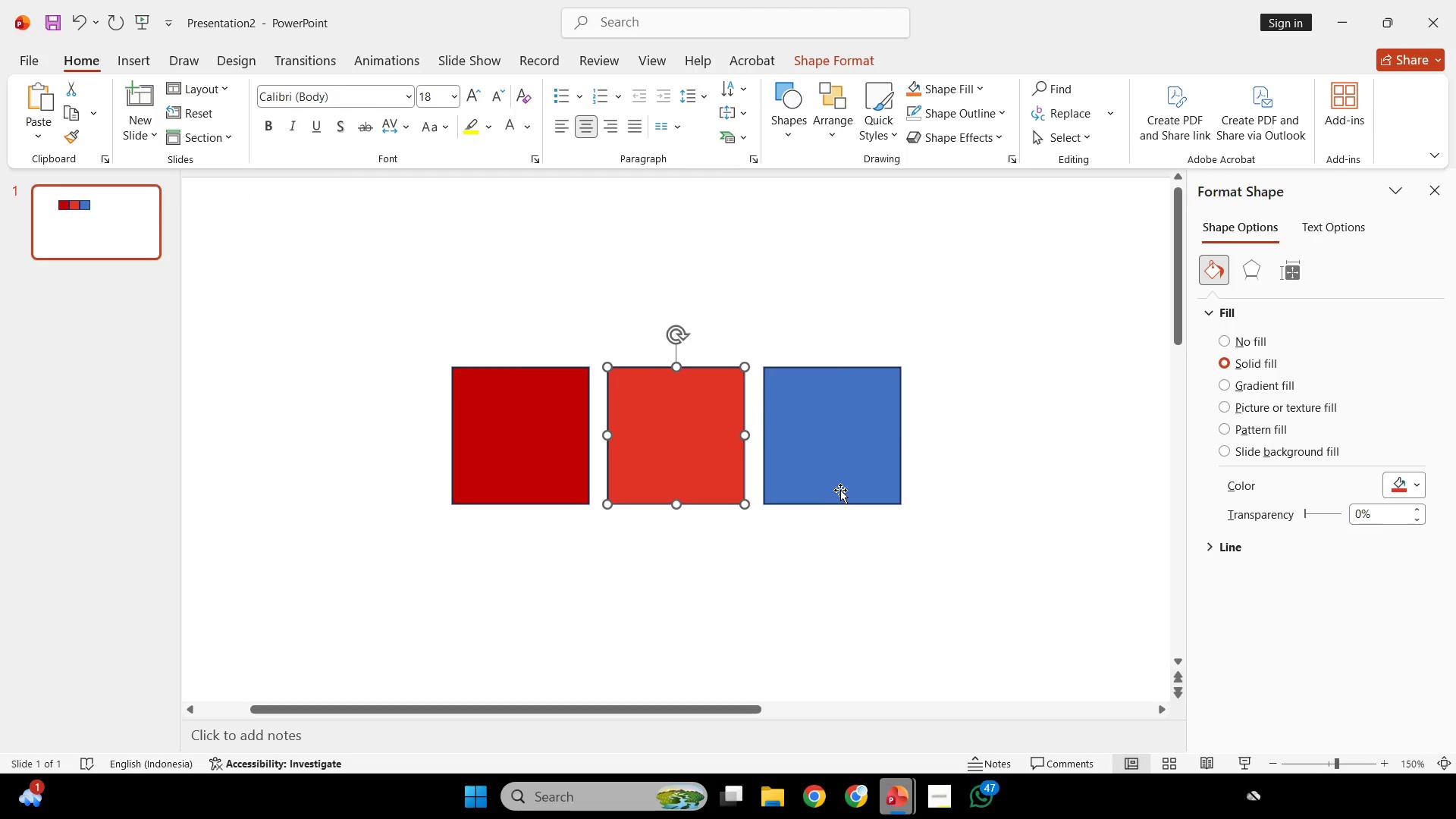 
left_click([840, 490])
 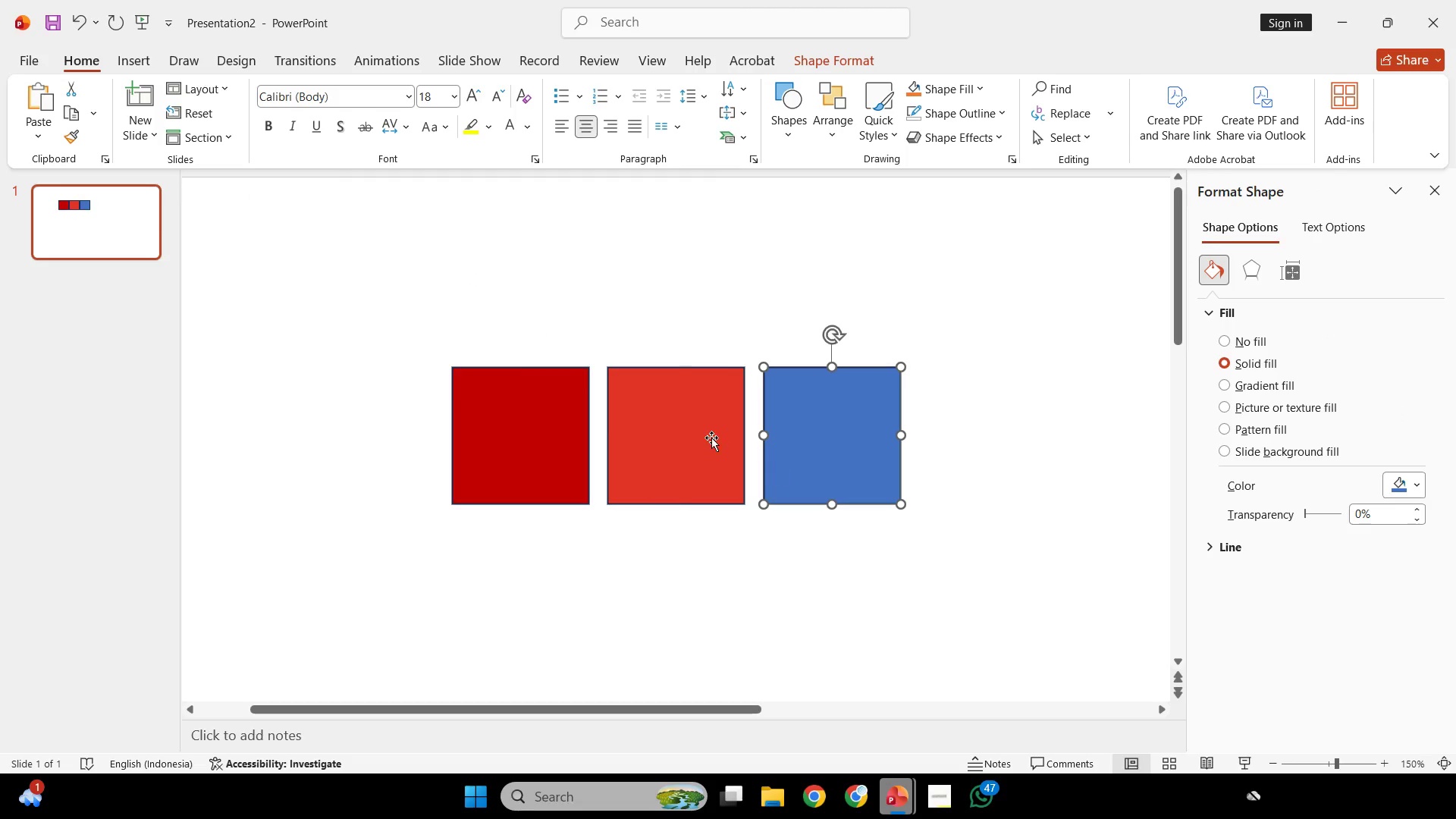 
left_click([711, 438])
 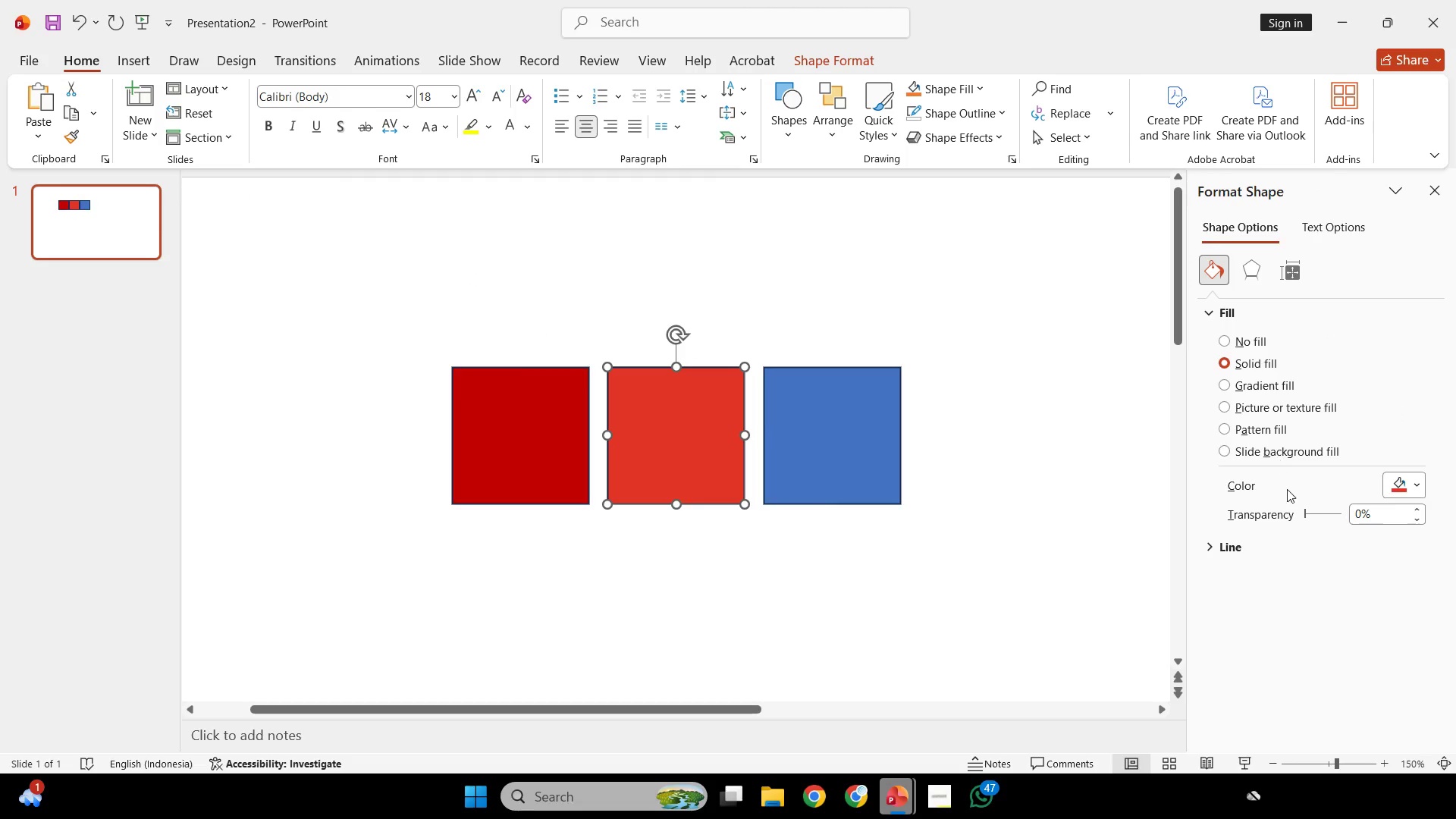 
left_click_drag(start_coordinate=[1306, 514], to_coordinate=[1311, 514])
 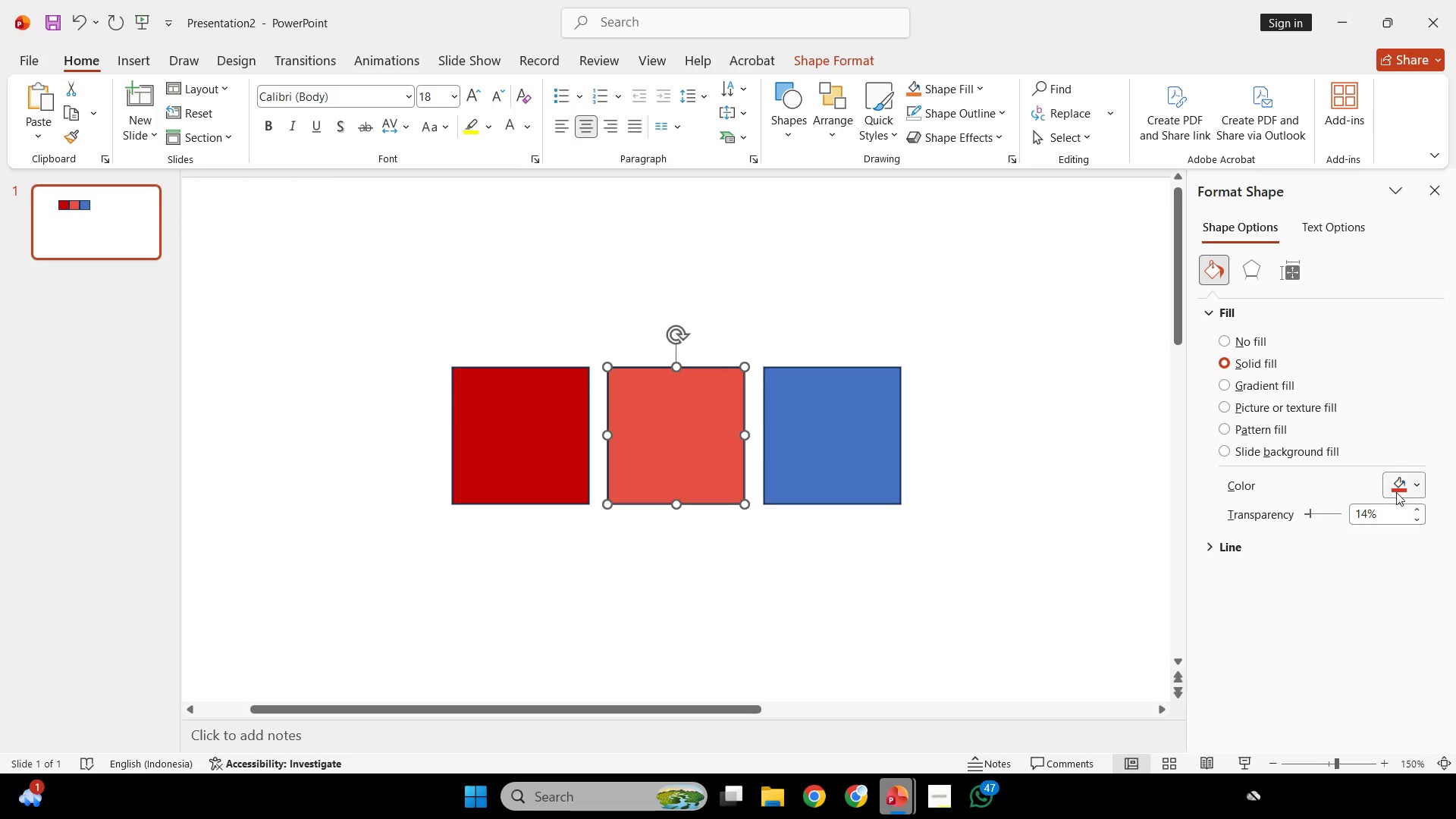 
key(Control+Z)
 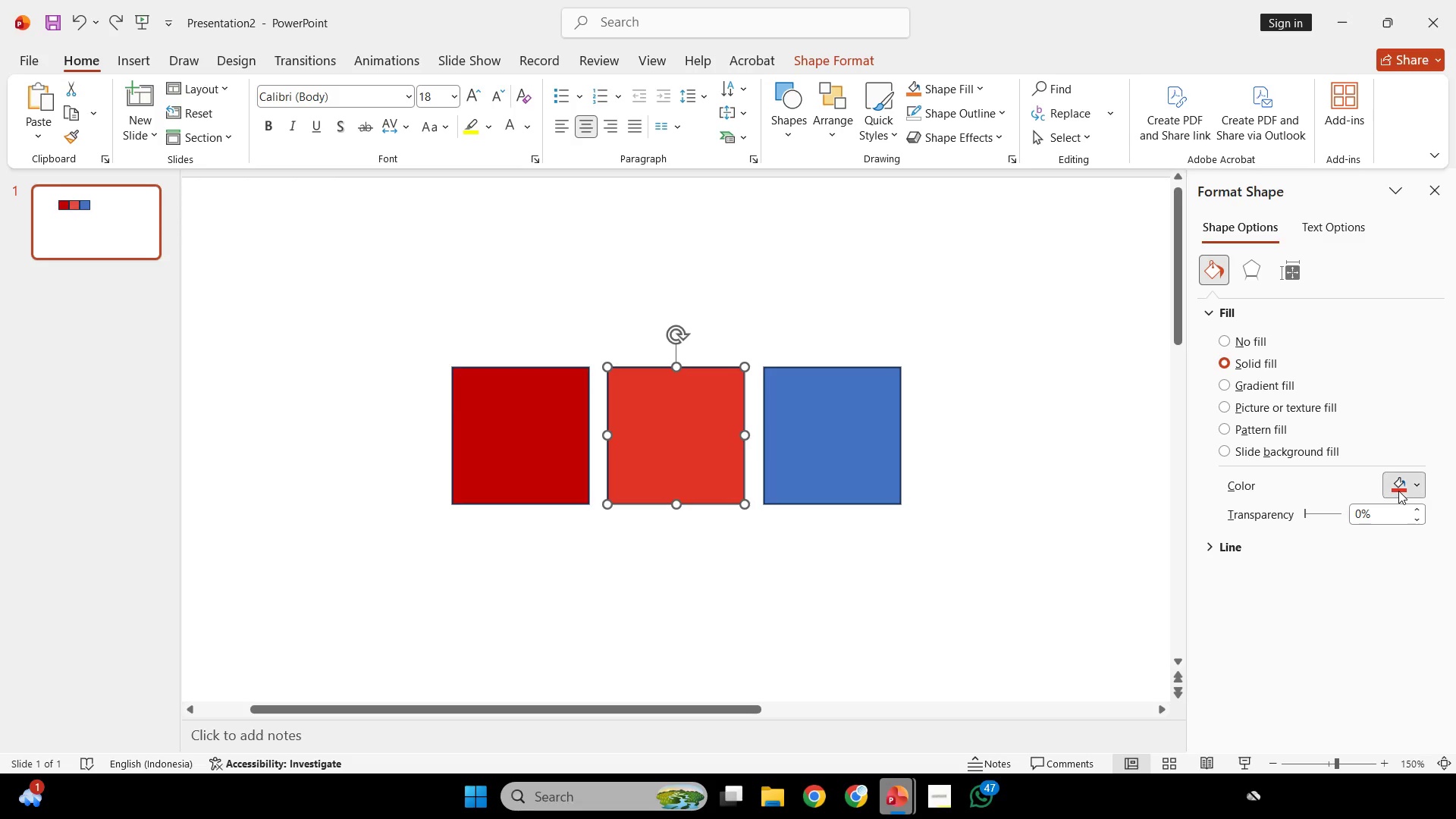 
left_click([1398, 491])
 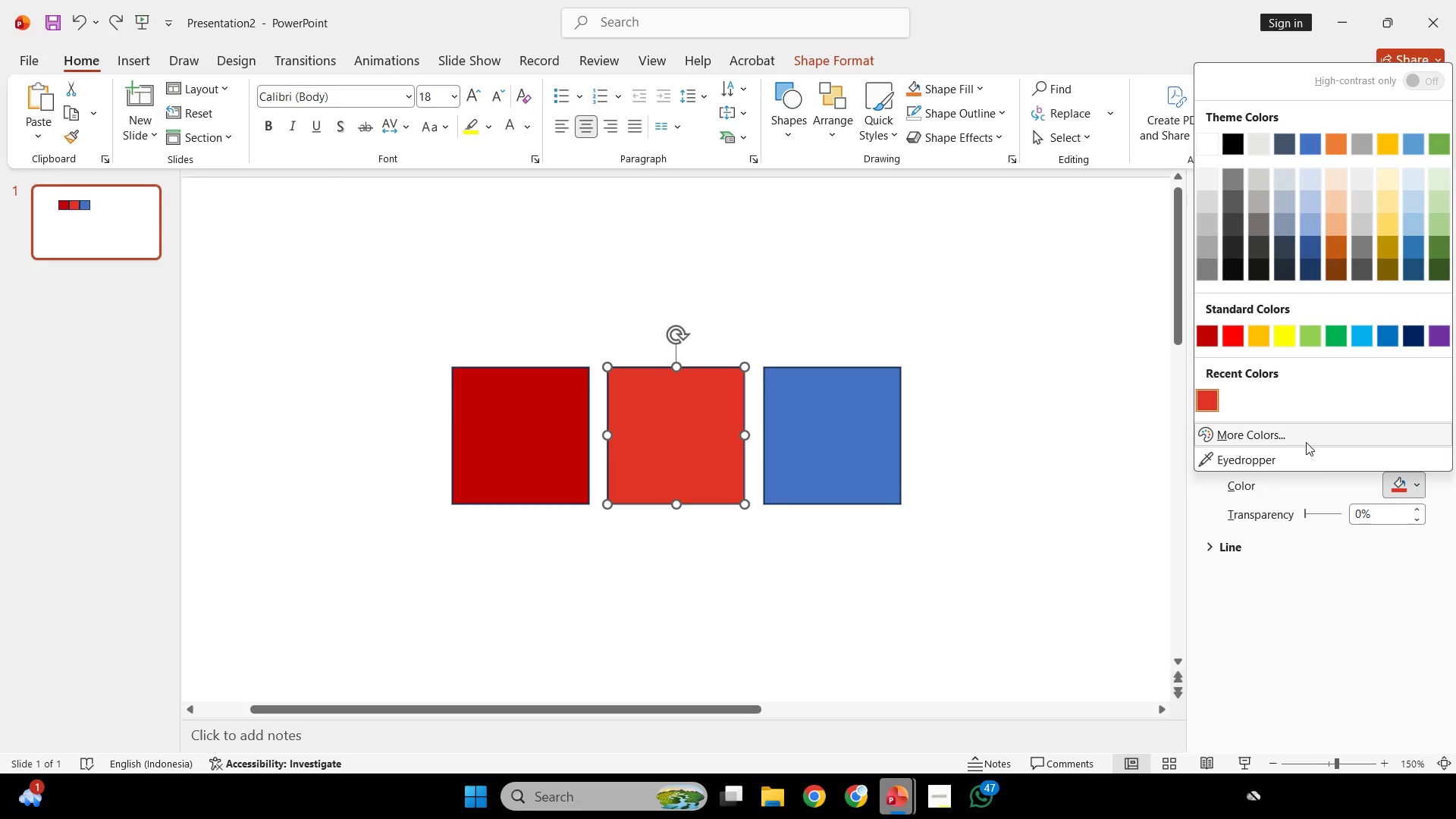 
left_click([1306, 442])
 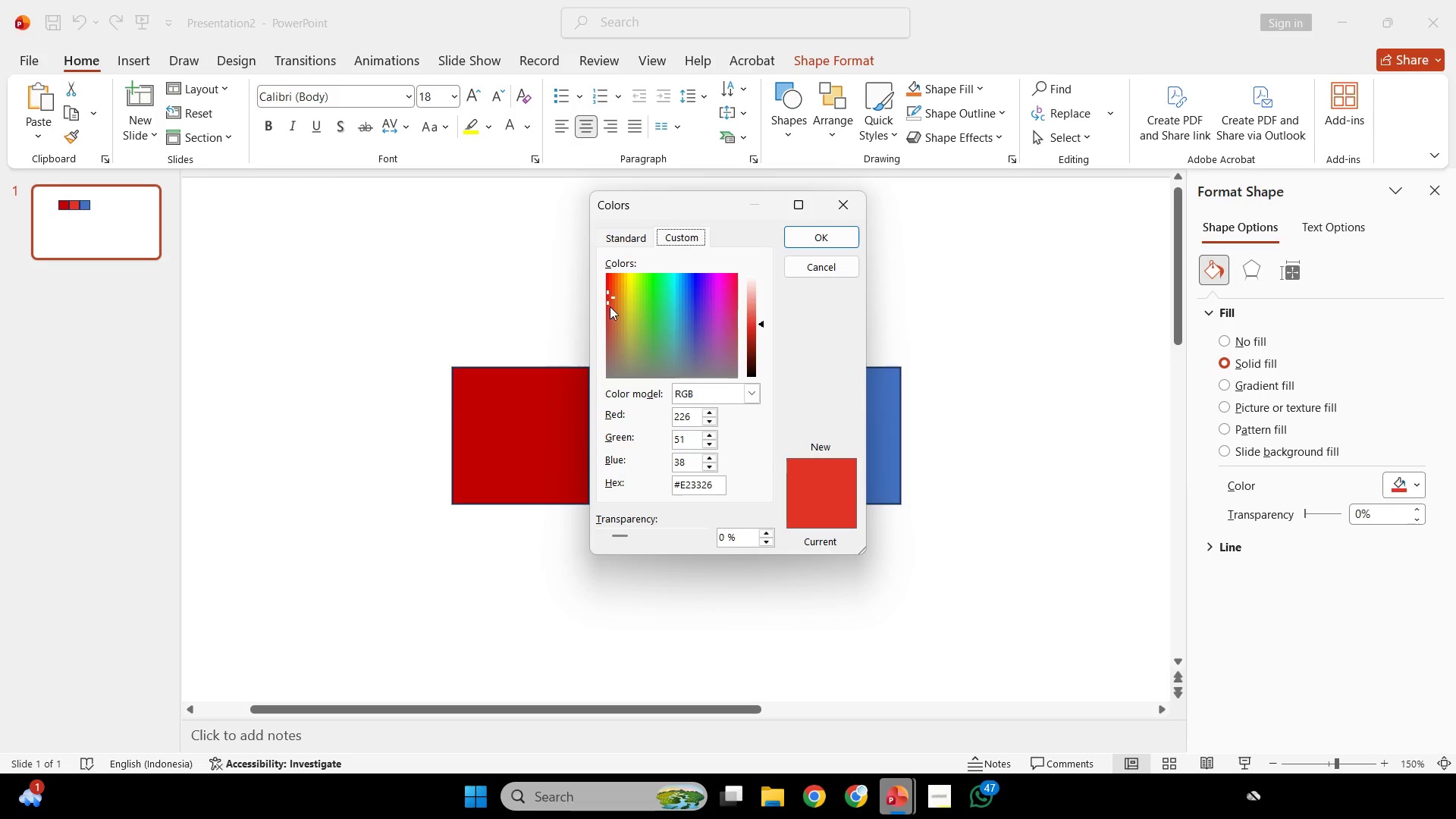 
left_click_drag(start_coordinate=[608, 300], to_coordinate=[604, 255])
 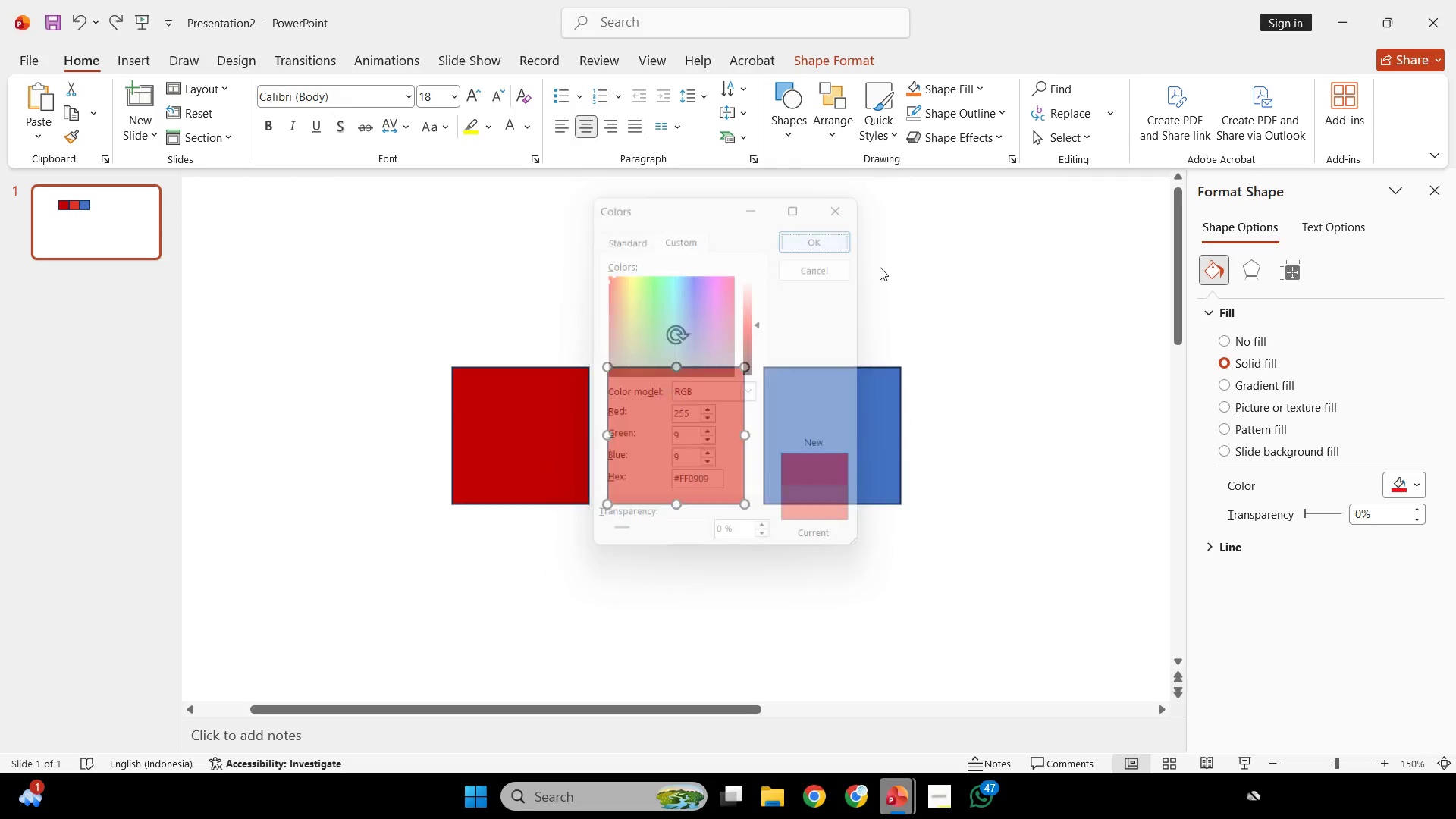 
double_click([894, 272])
 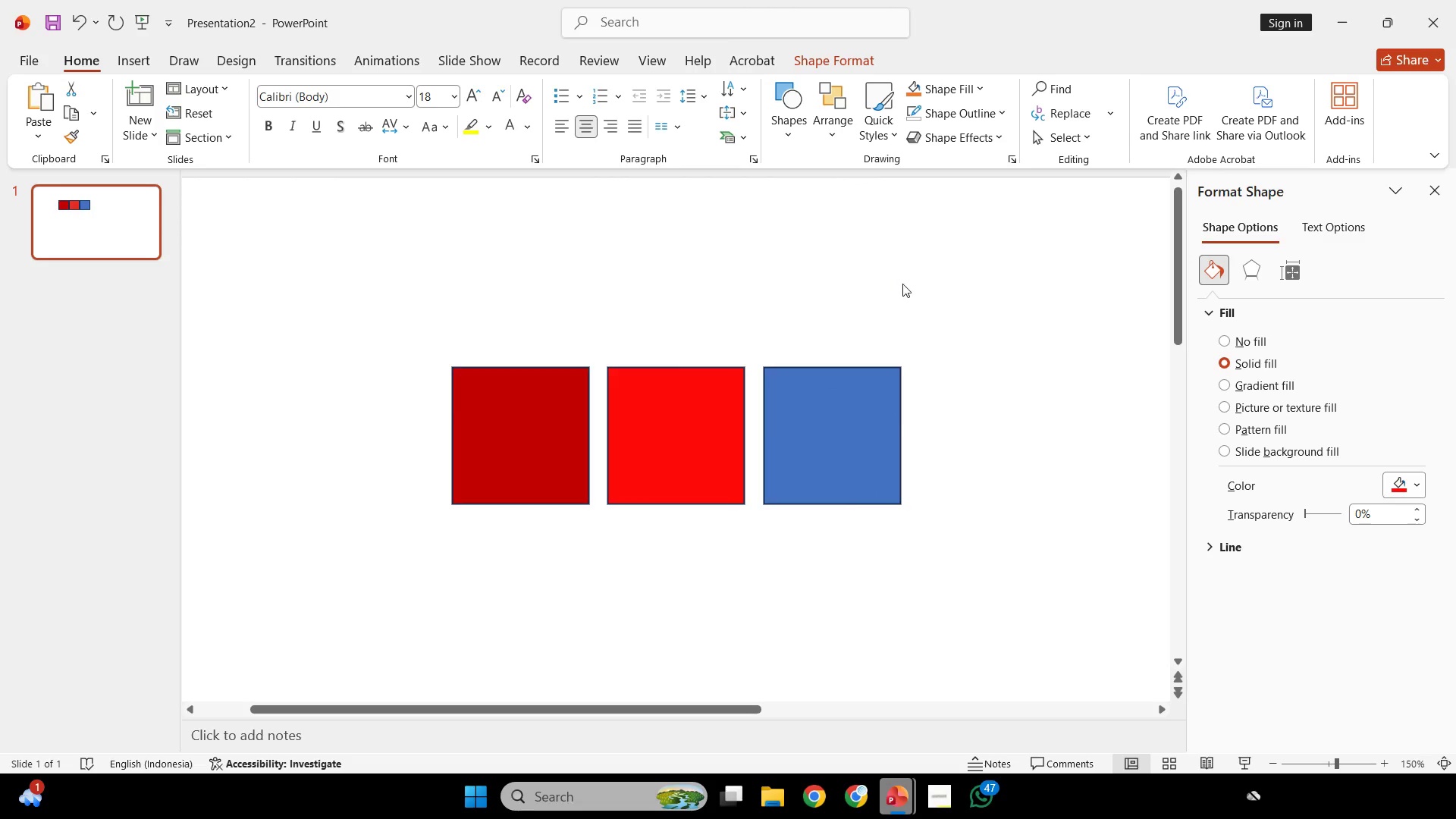 
hold_key(key=ControlLeft, duration=0.67)
 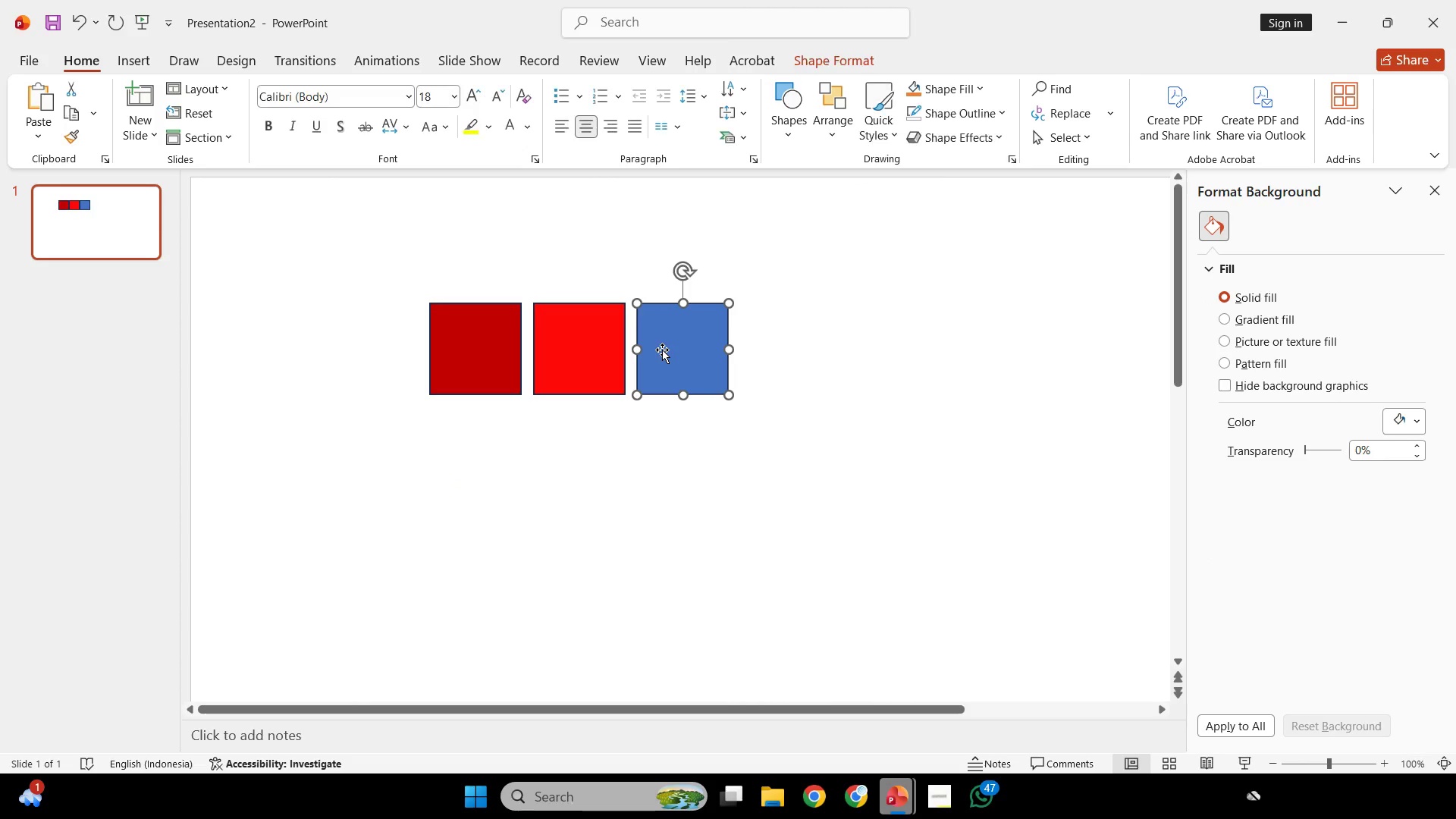 
left_click([662, 350])
 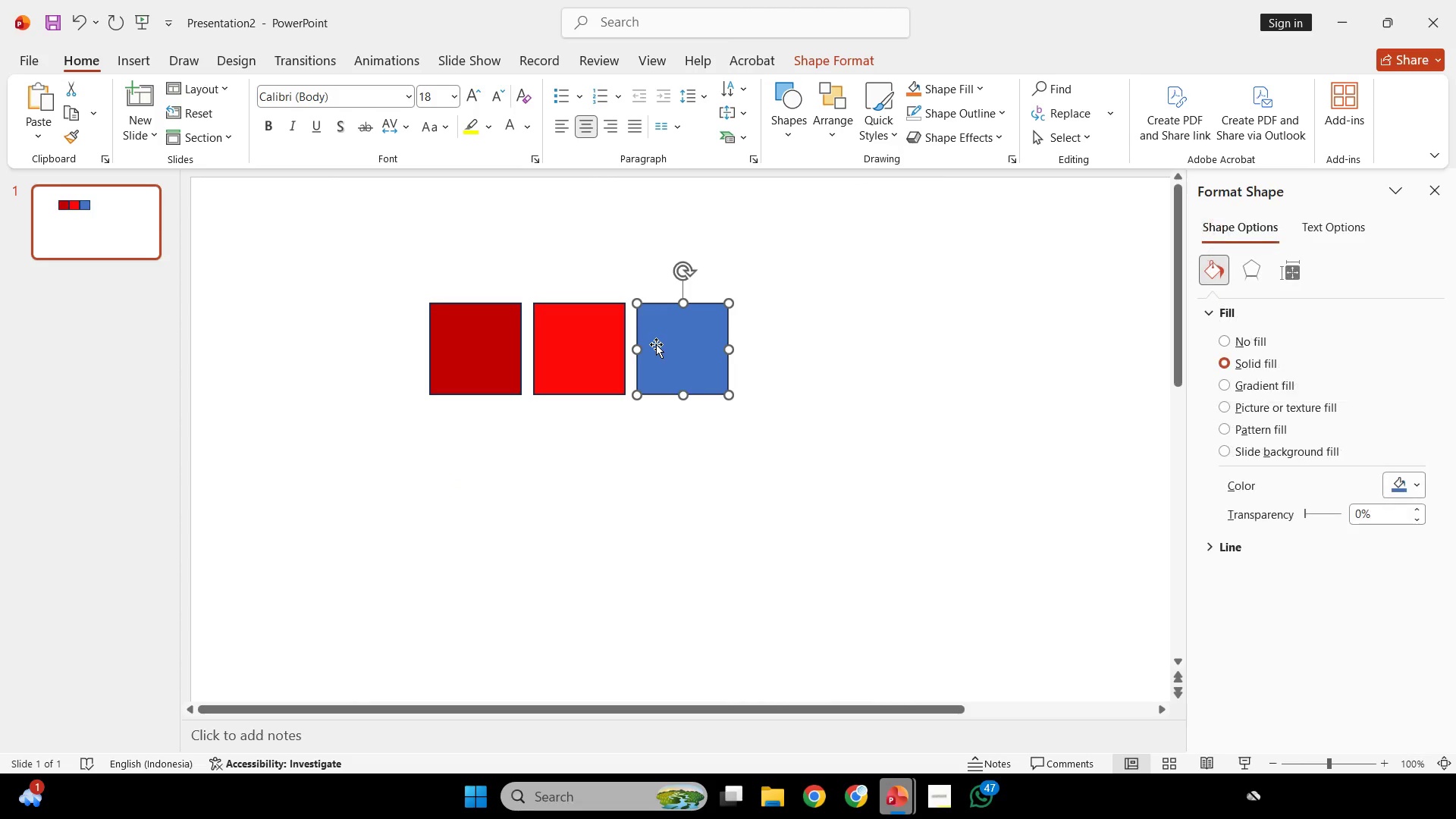 
scroll: coordinate [899, 318], scroll_direction: down, amount: 2.0
 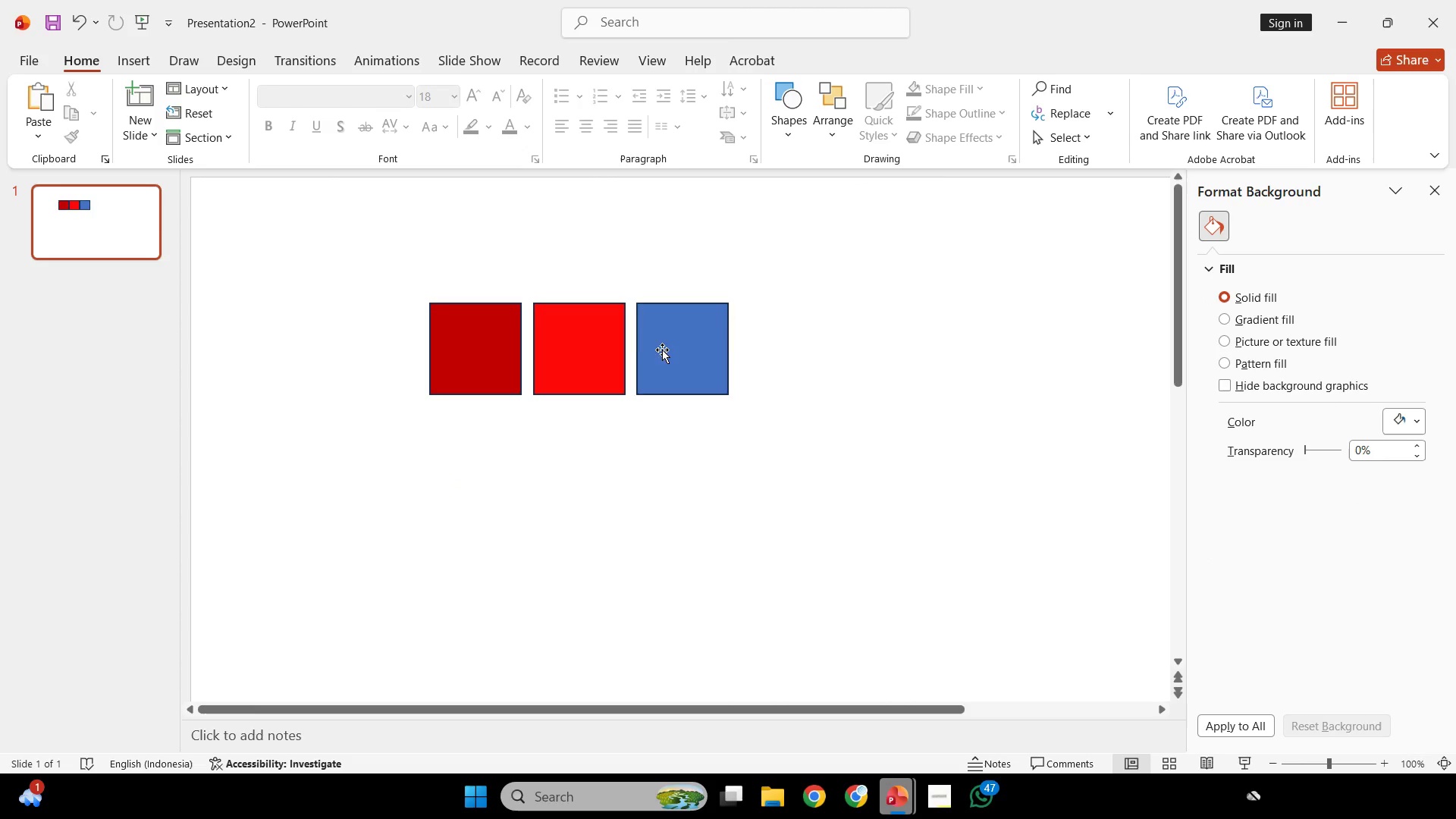 
key(Backspace)
 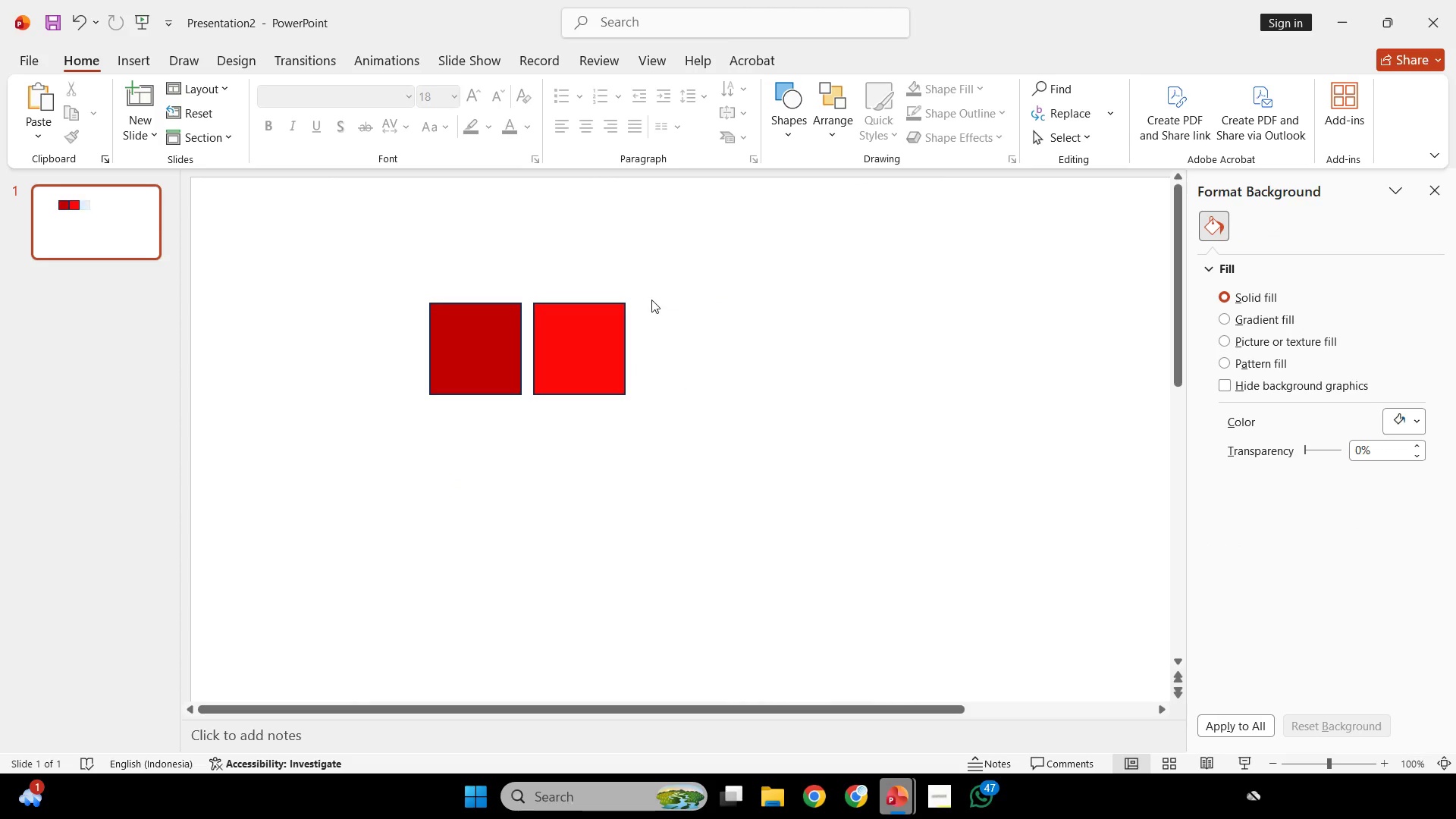 
hold_key(key=ControlLeft, duration=0.41)
scroll: coordinate [645, 306], scroll_direction: down, amount: 1.0
 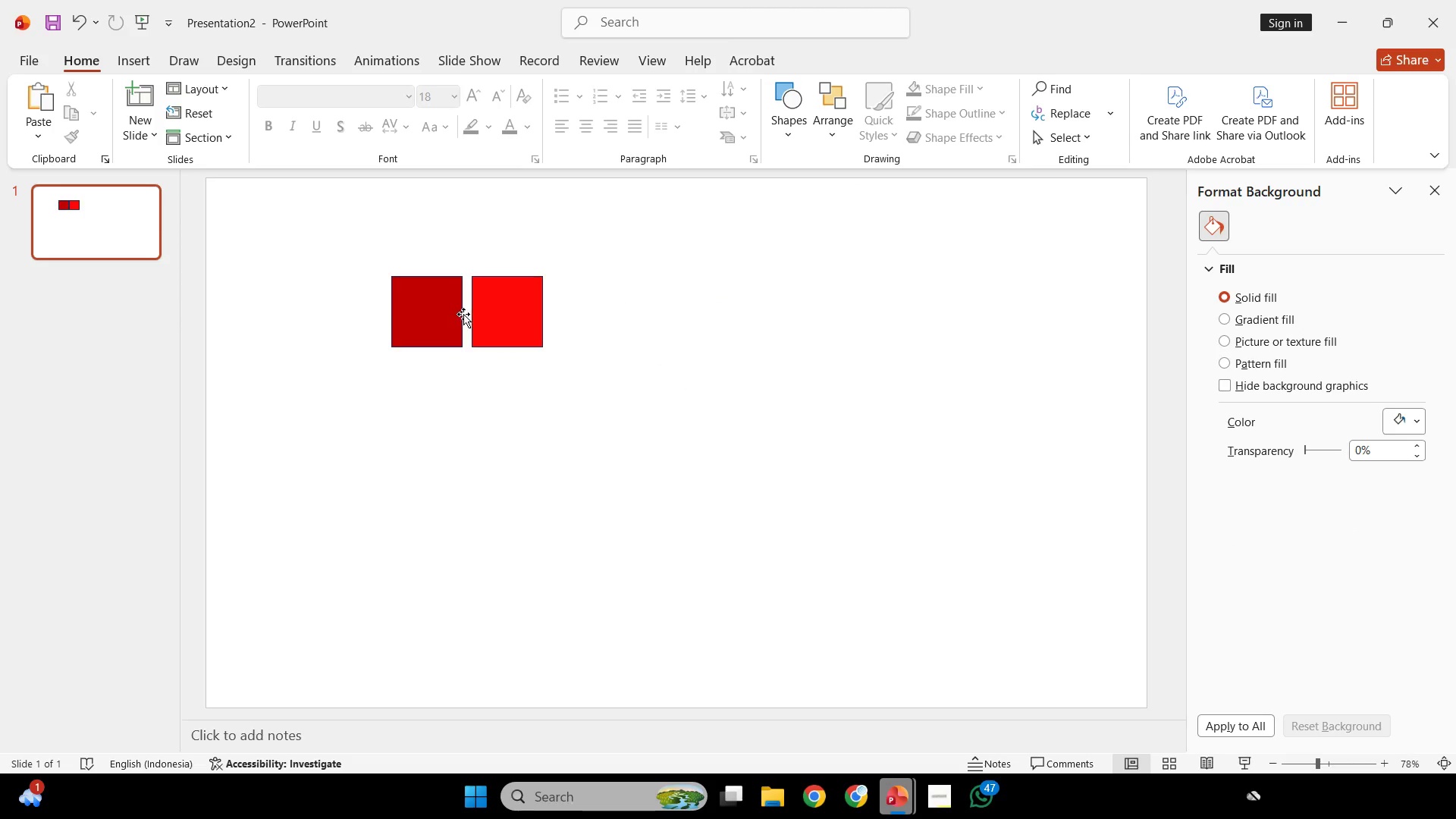 
right_click([463, 314])
 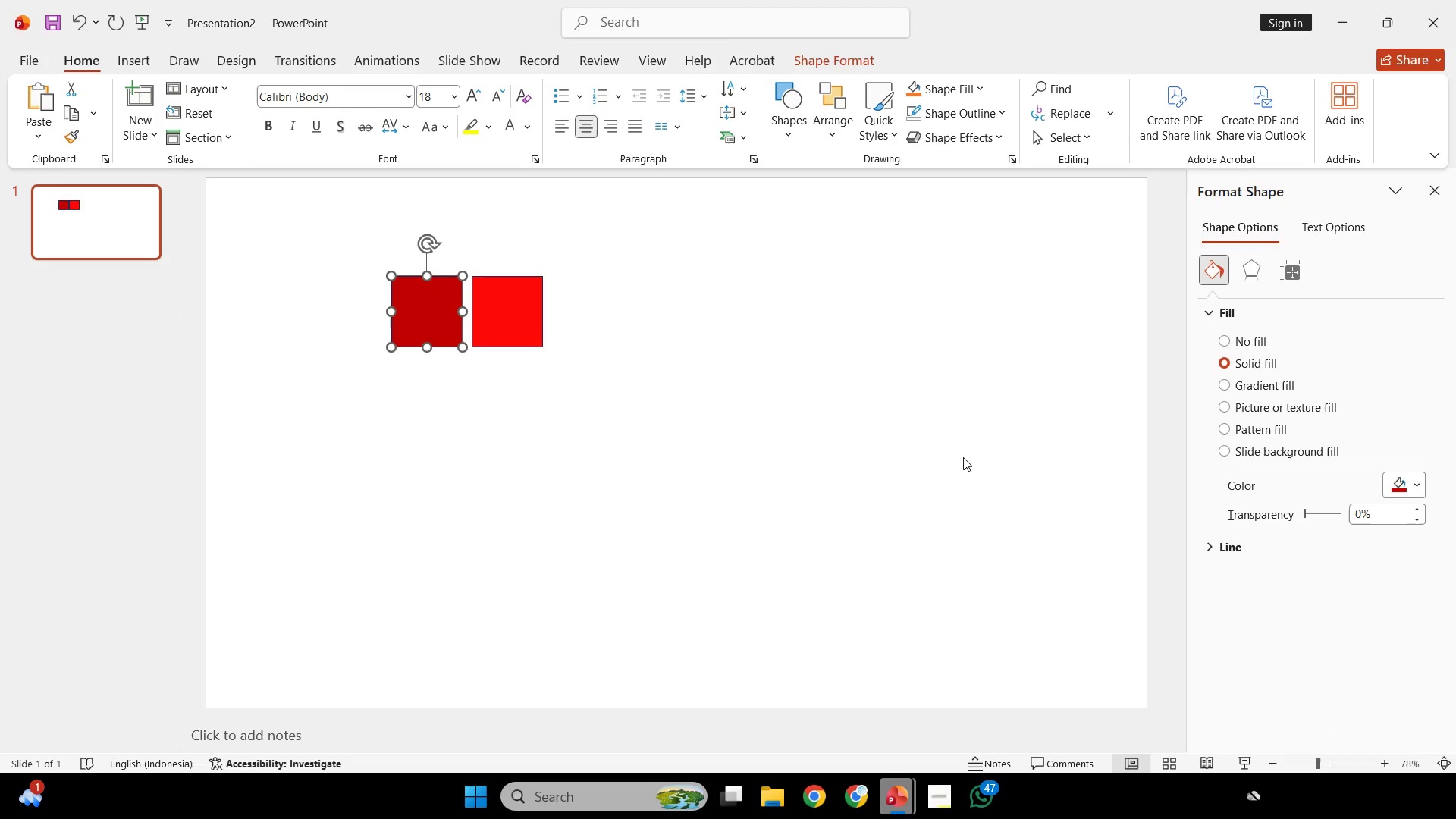 
wait(5.42)
 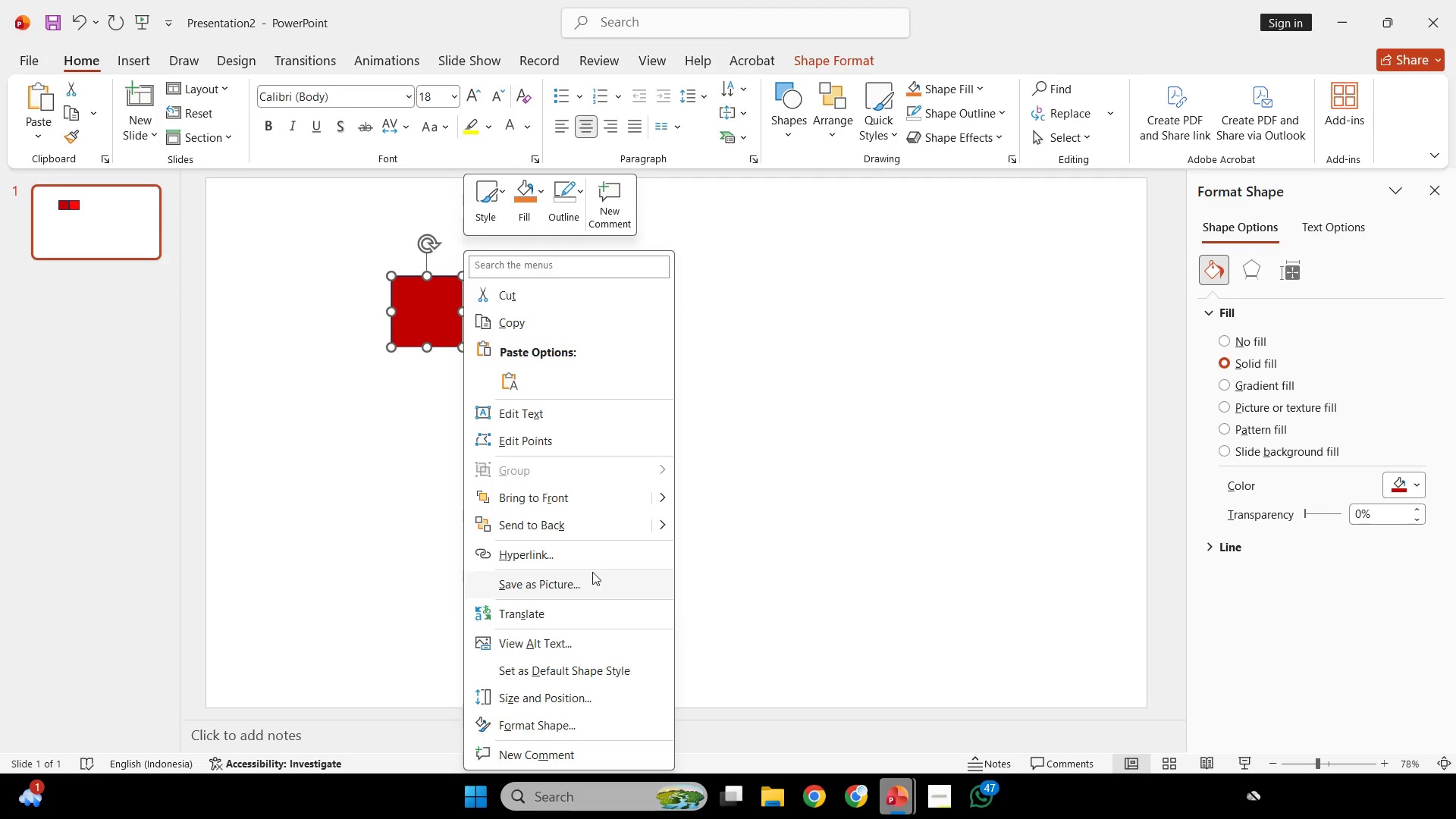 
left_click([1400, 491])
 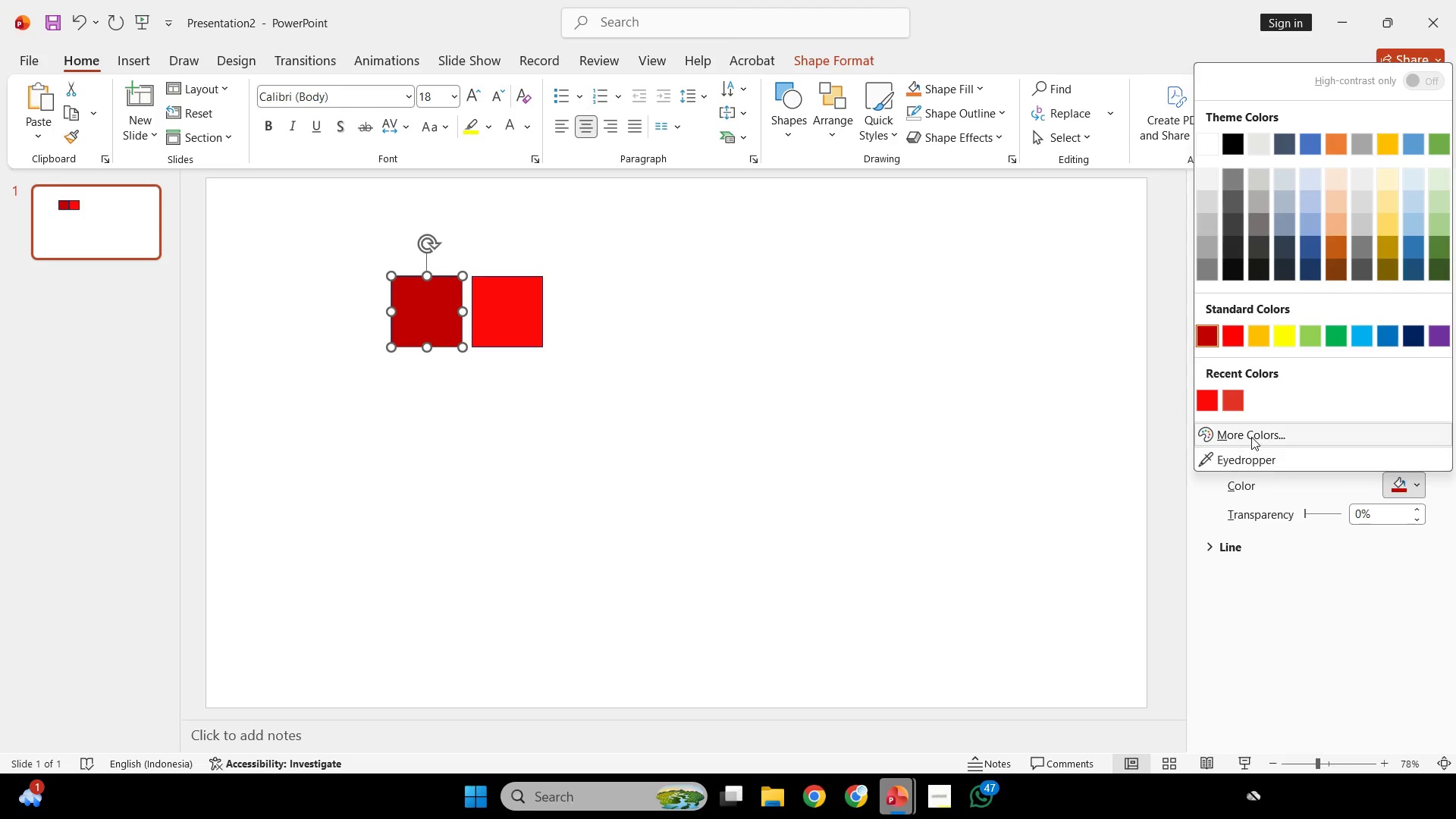 
left_click([1251, 437])
 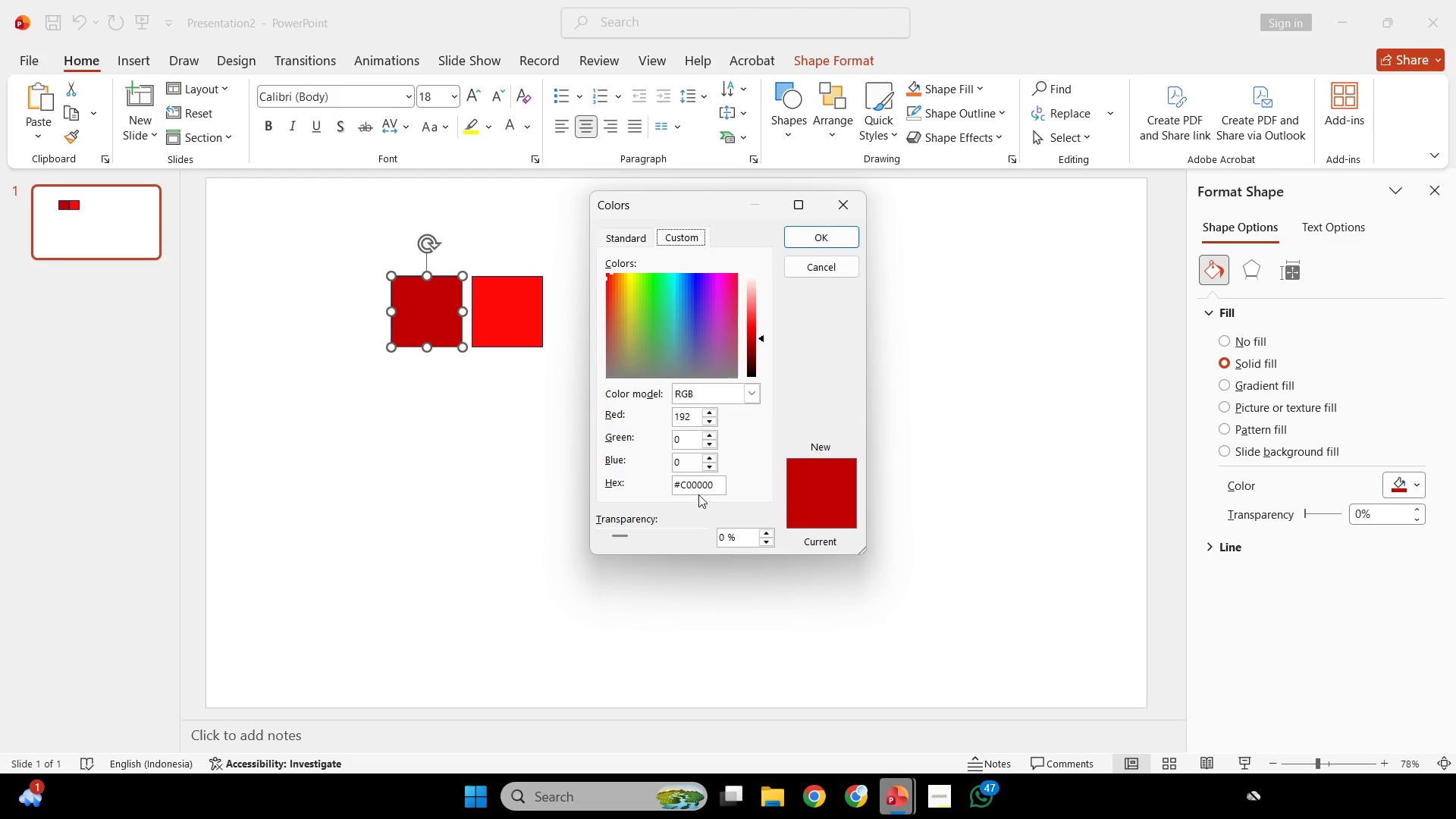 
left_click([712, 479])
 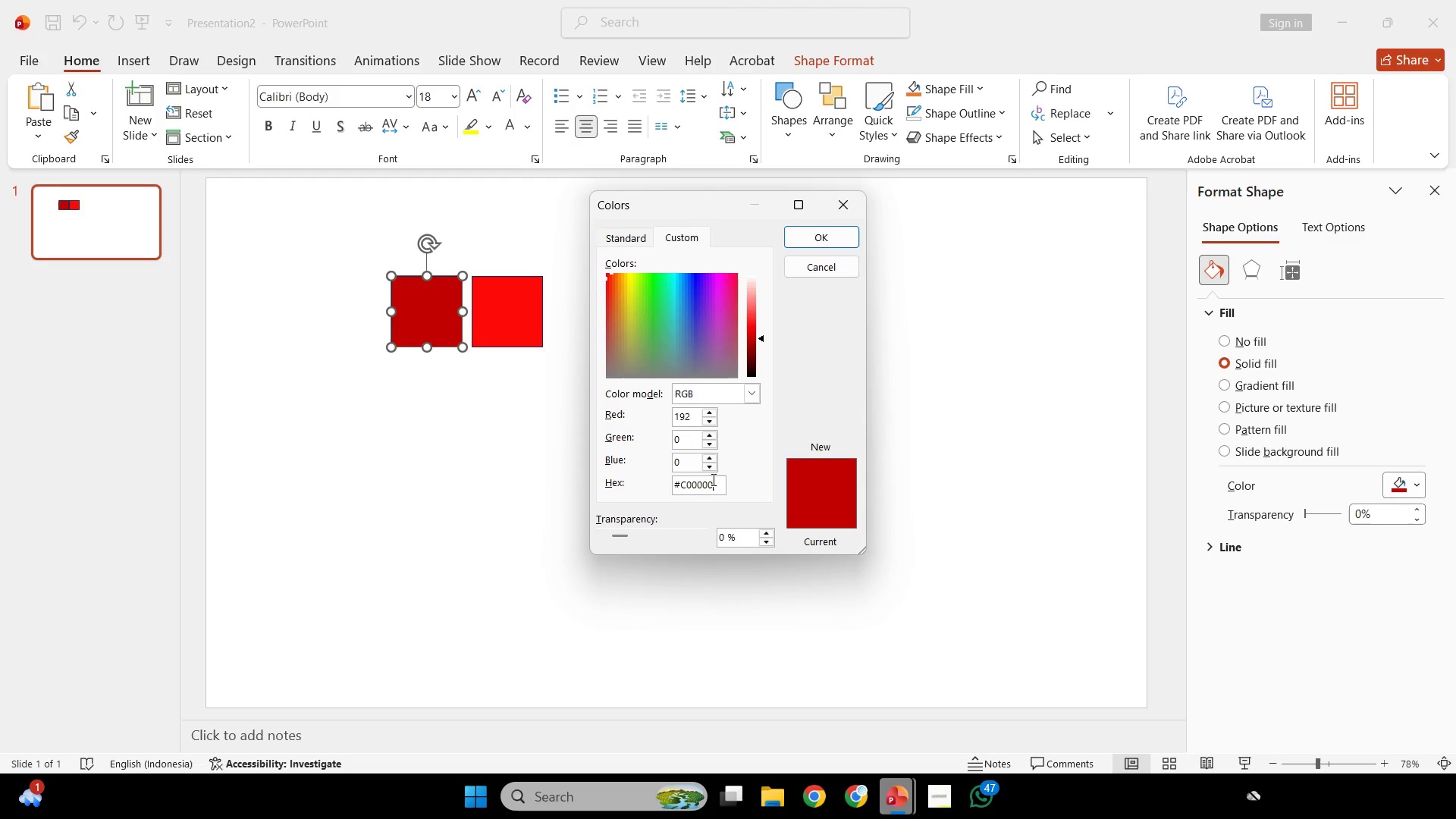 
key(Control+A)
 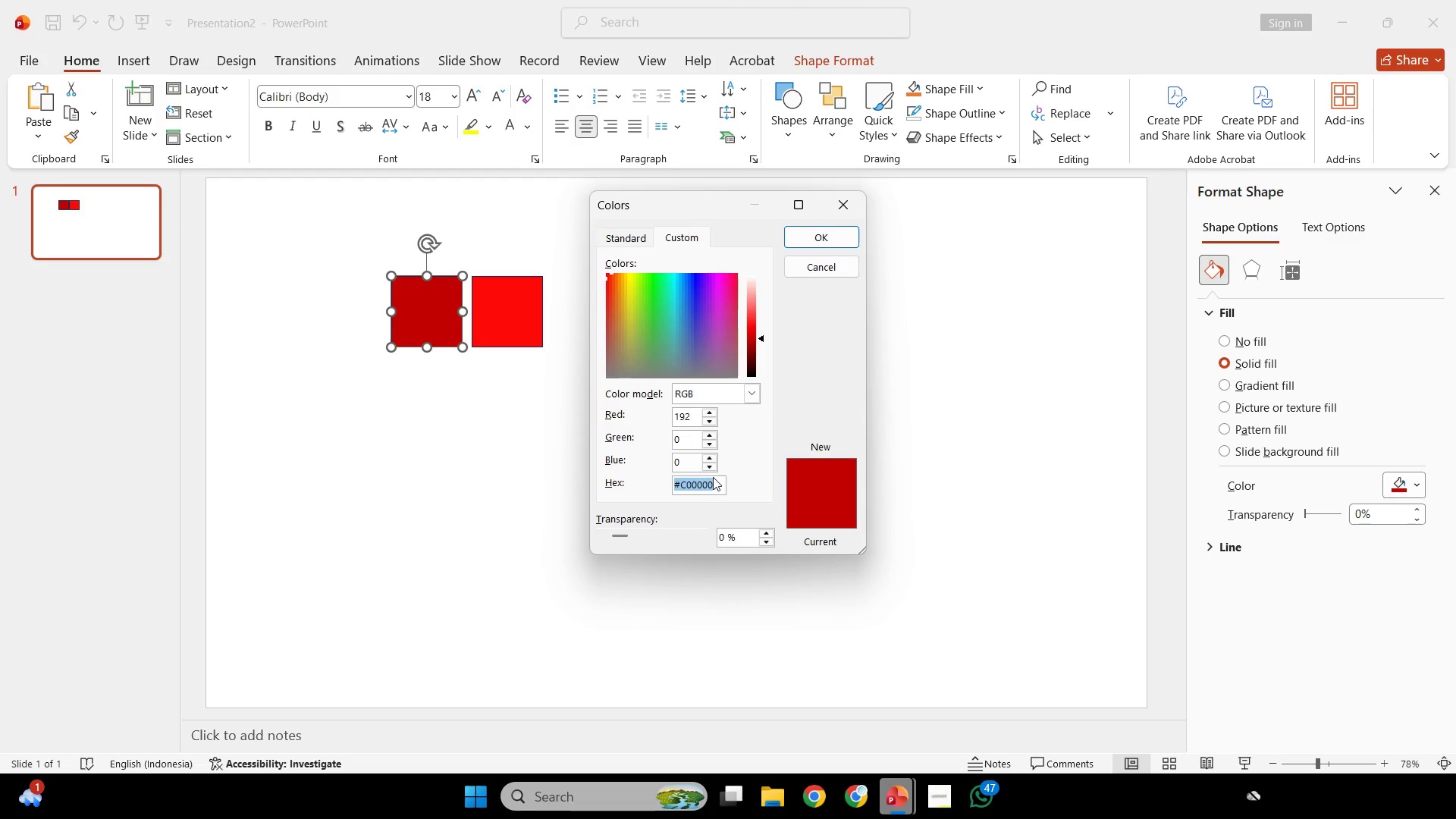 
key(Control+C)
 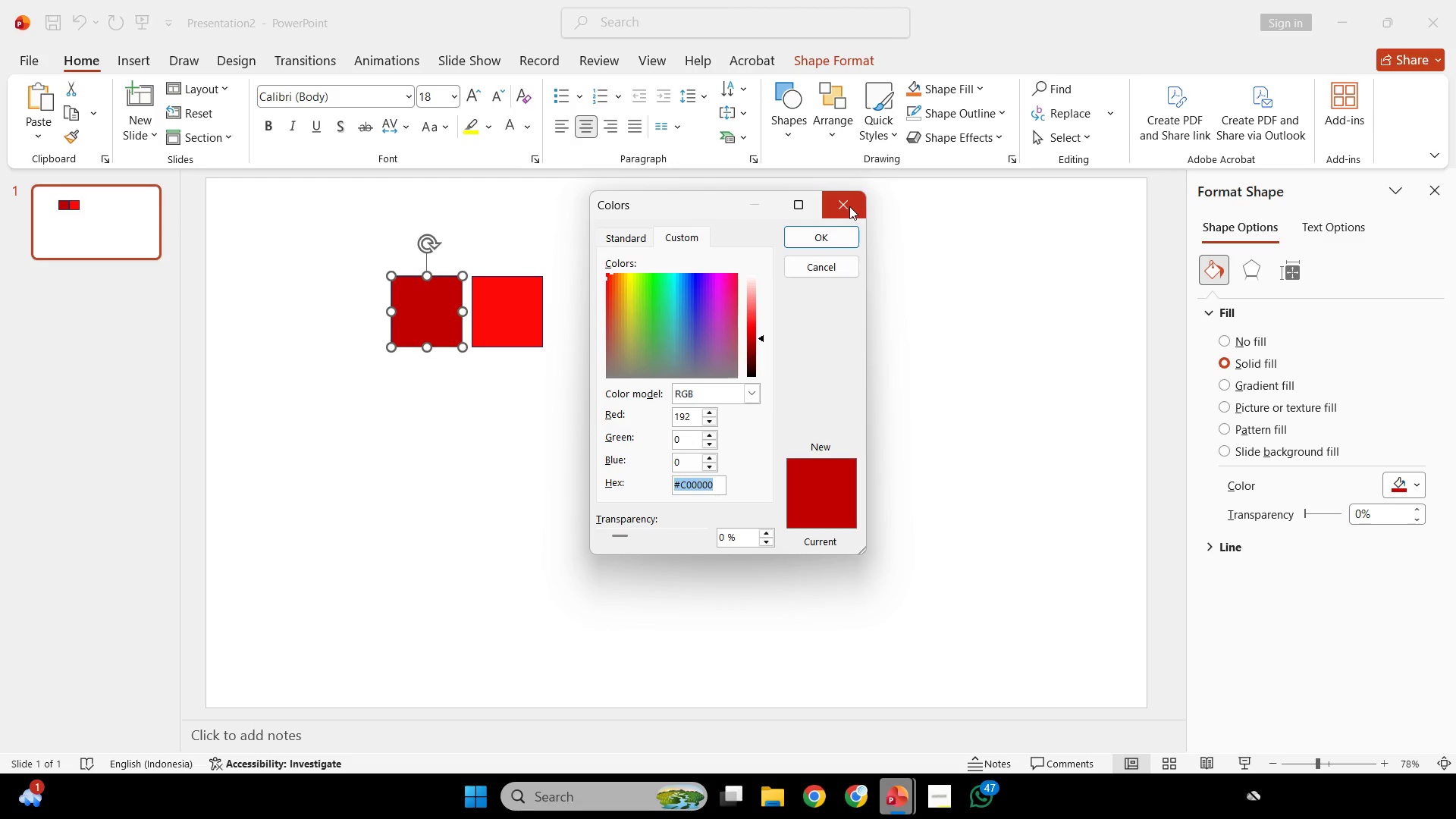 
left_click([849, 206])
 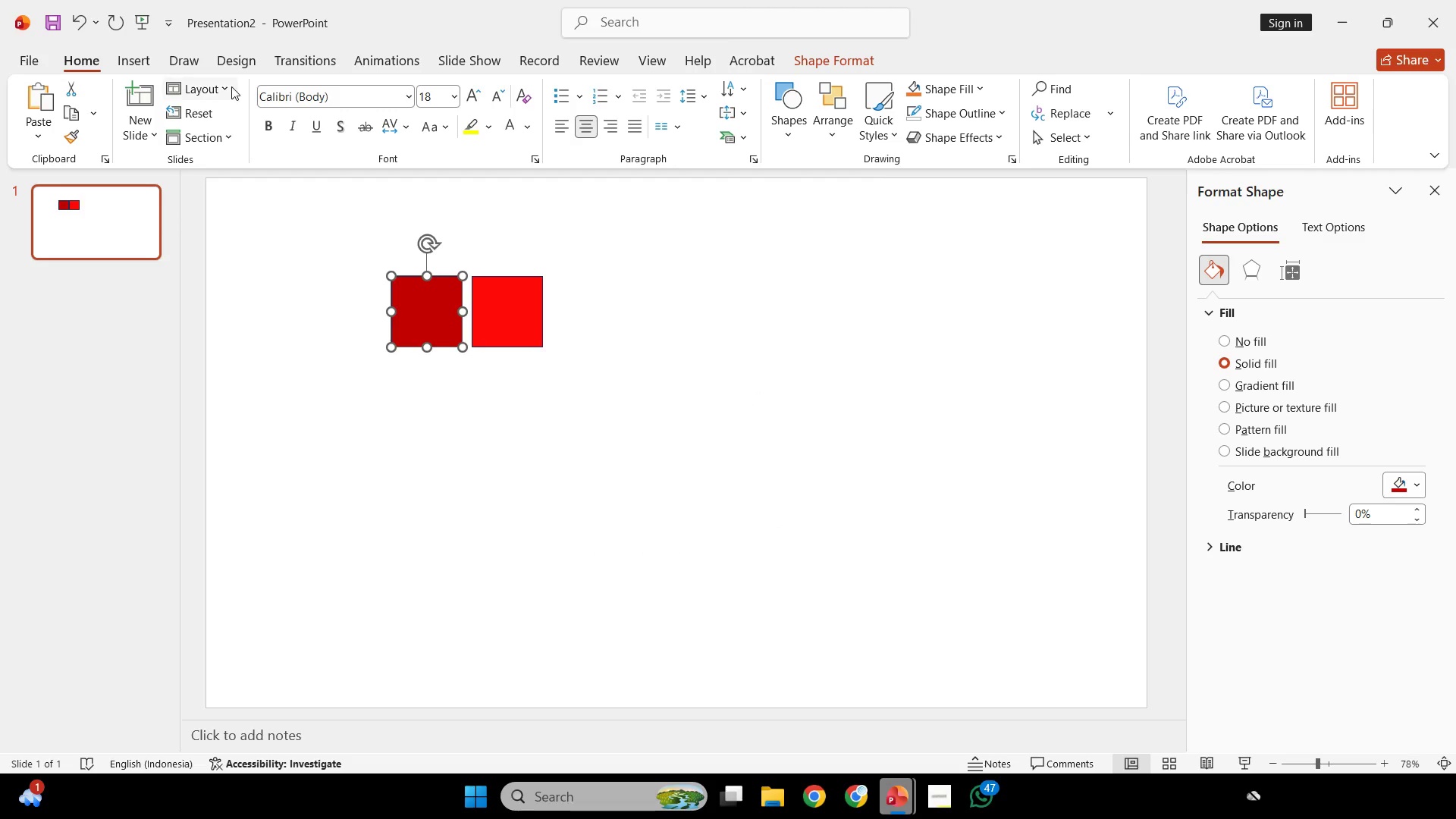 
left_click([226, 62])
 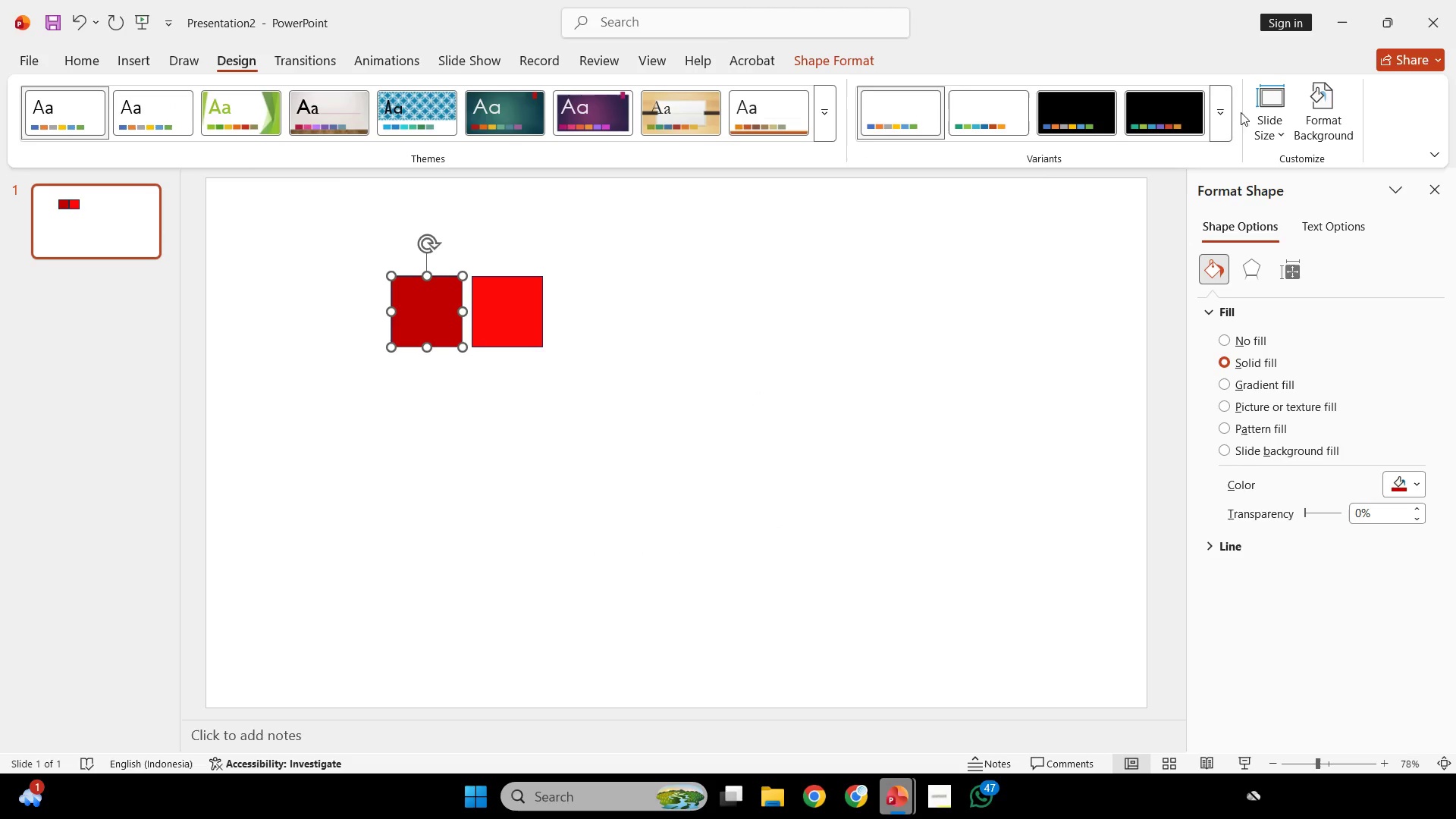 
double_click([1219, 111])
 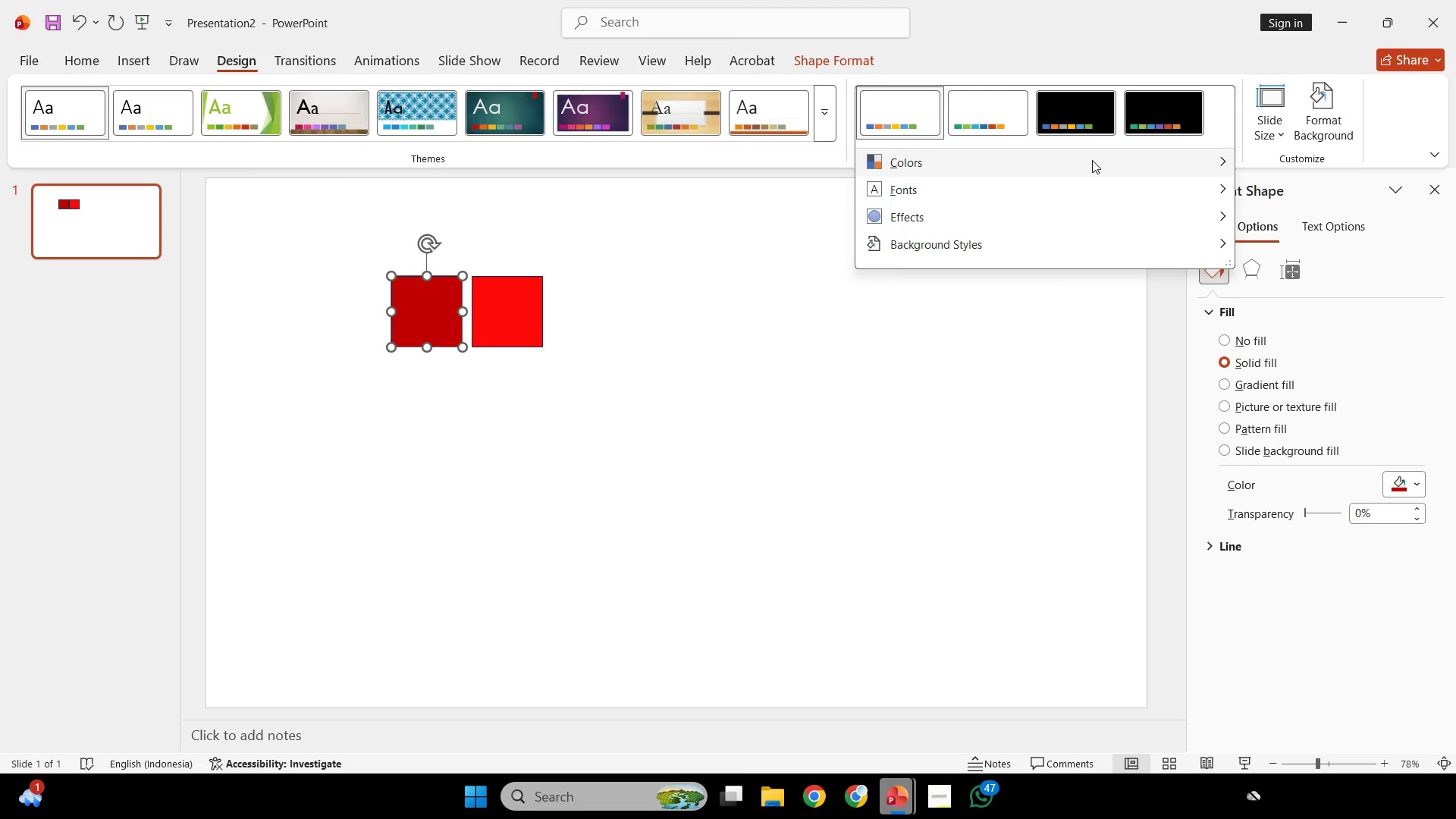 
left_click([1092, 160])
 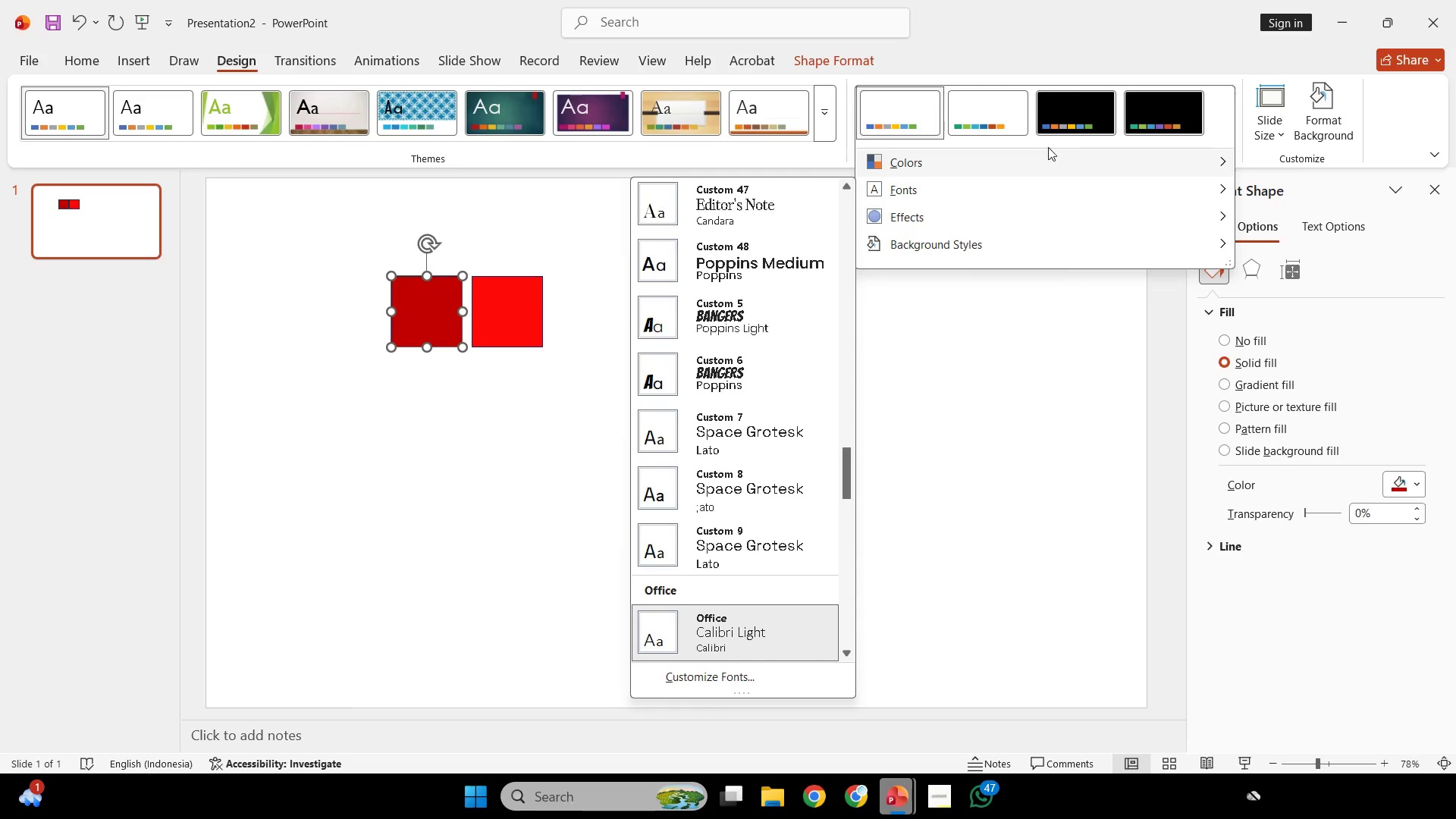 
left_click([1000, 165])
 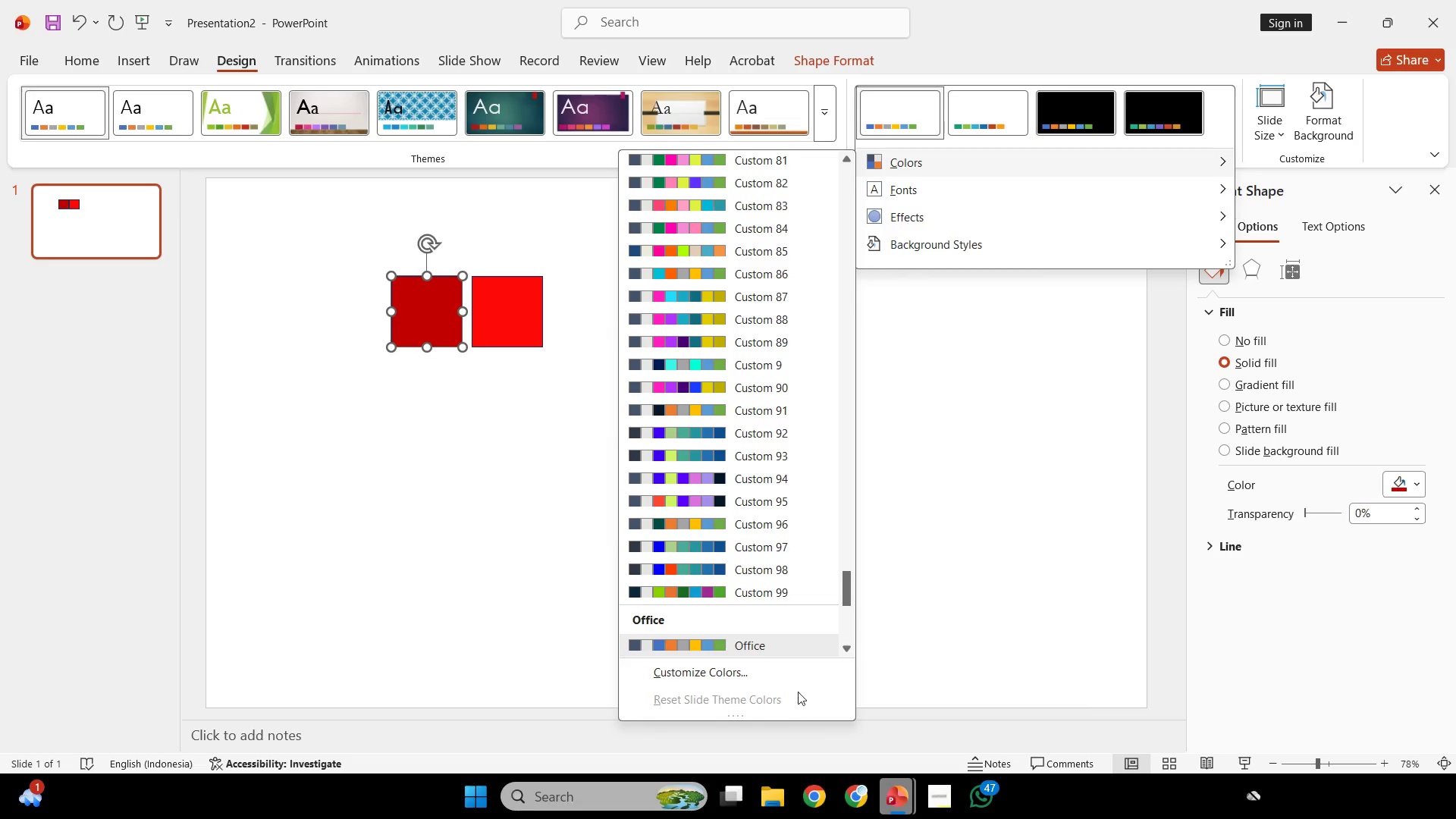 
left_click([799, 673])
 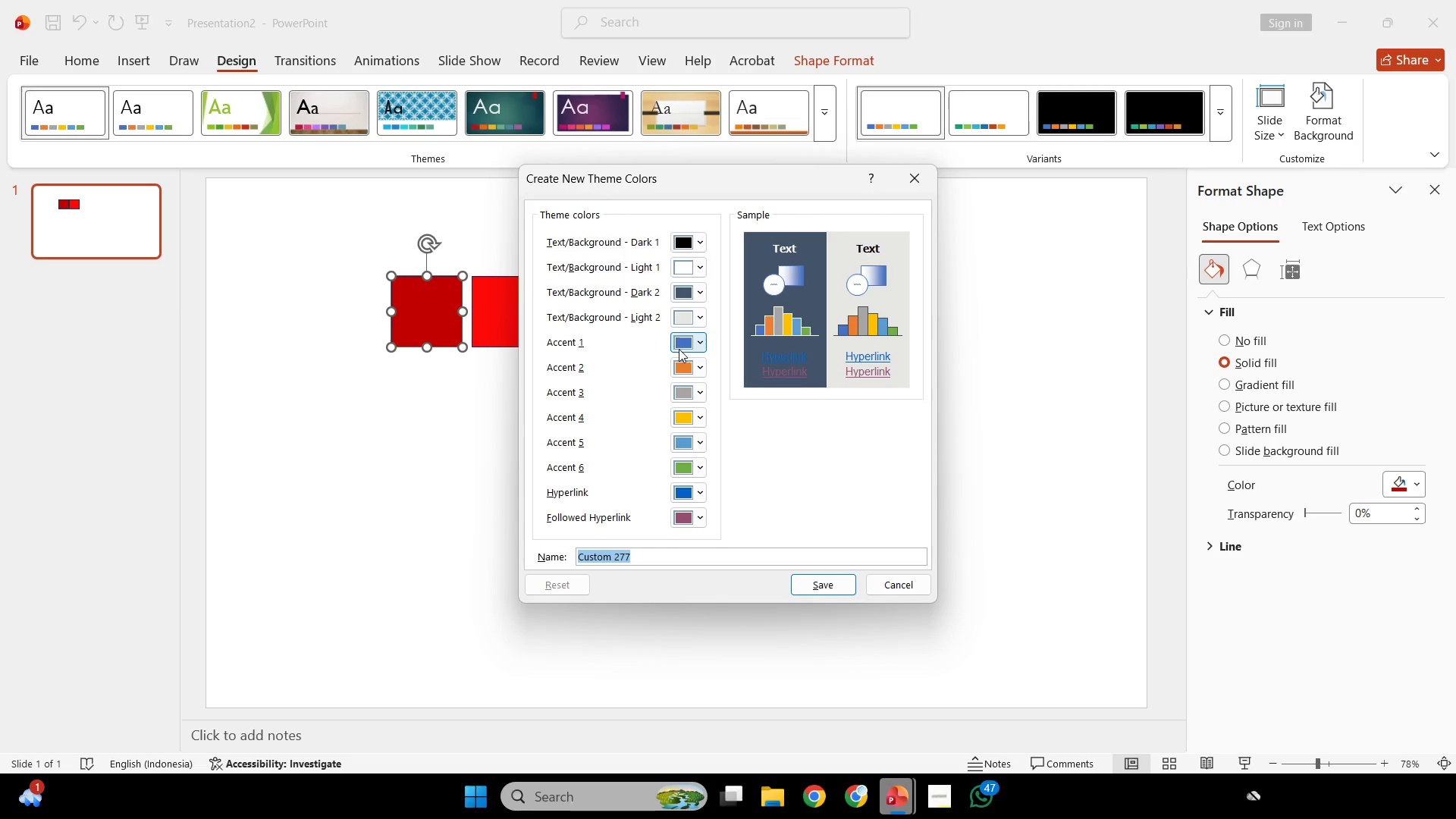 
left_click([690, 346])
 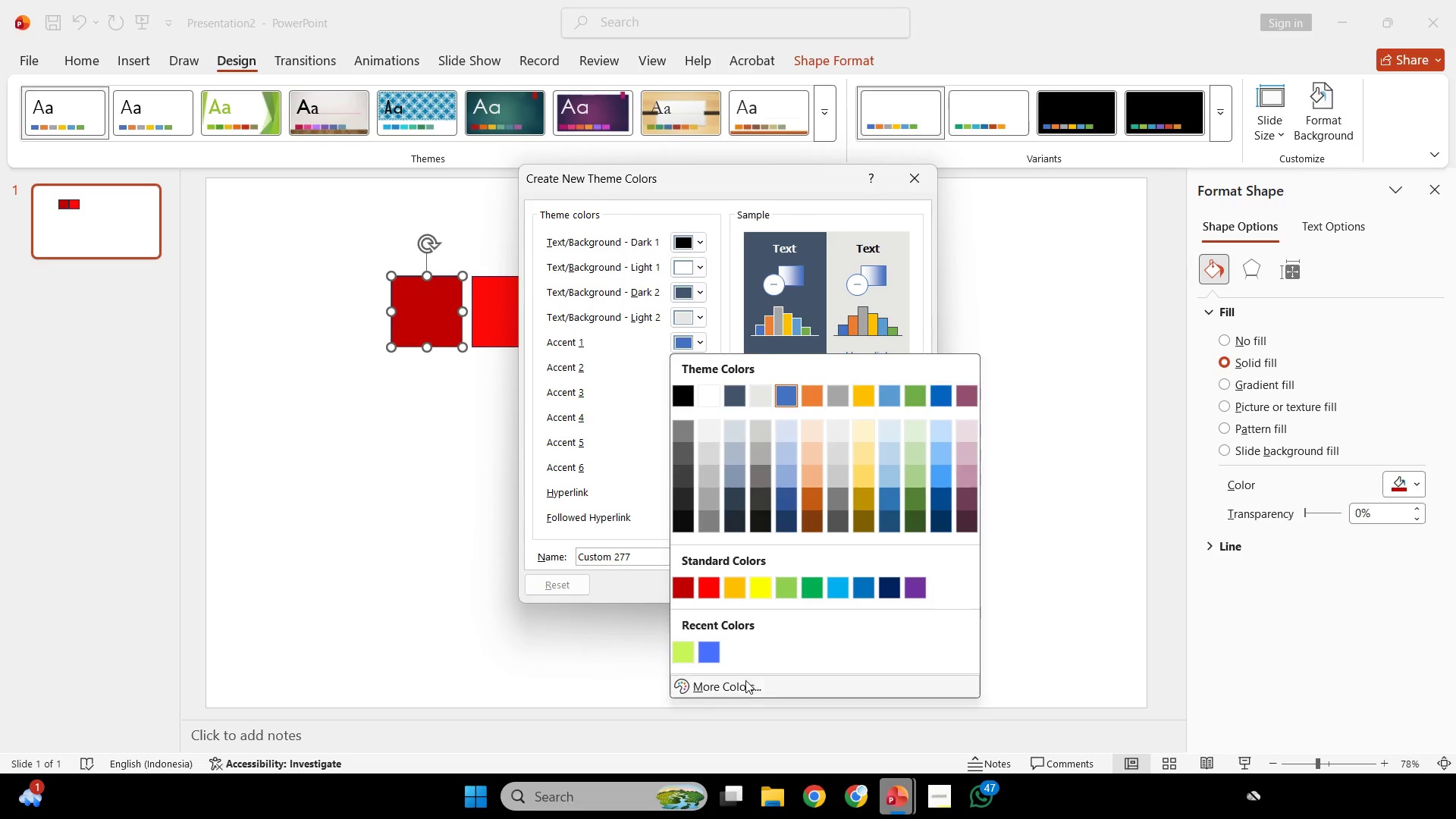 
left_click([745, 680])
 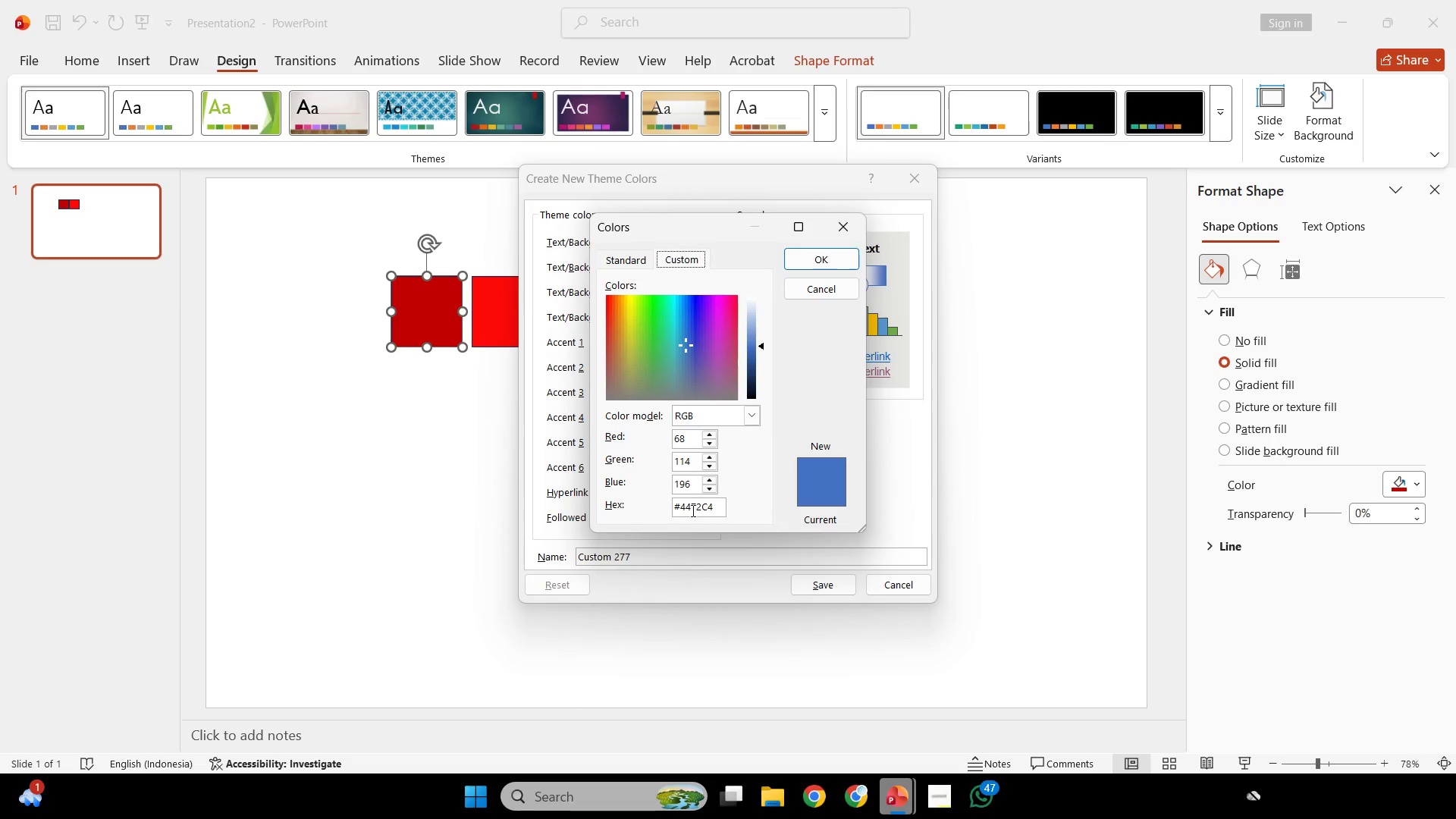 
left_click([692, 510])
 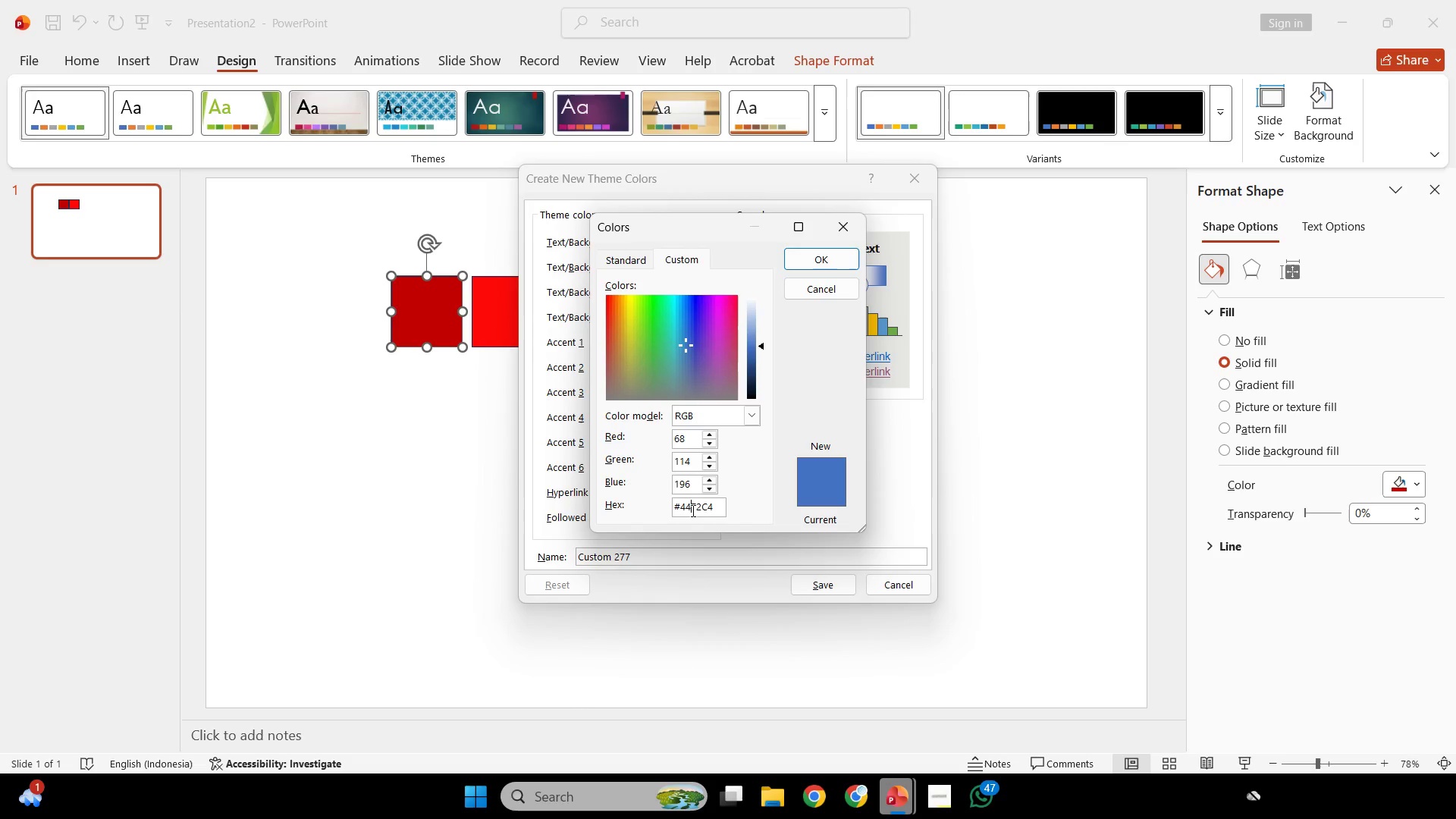 
key(Control+A)
 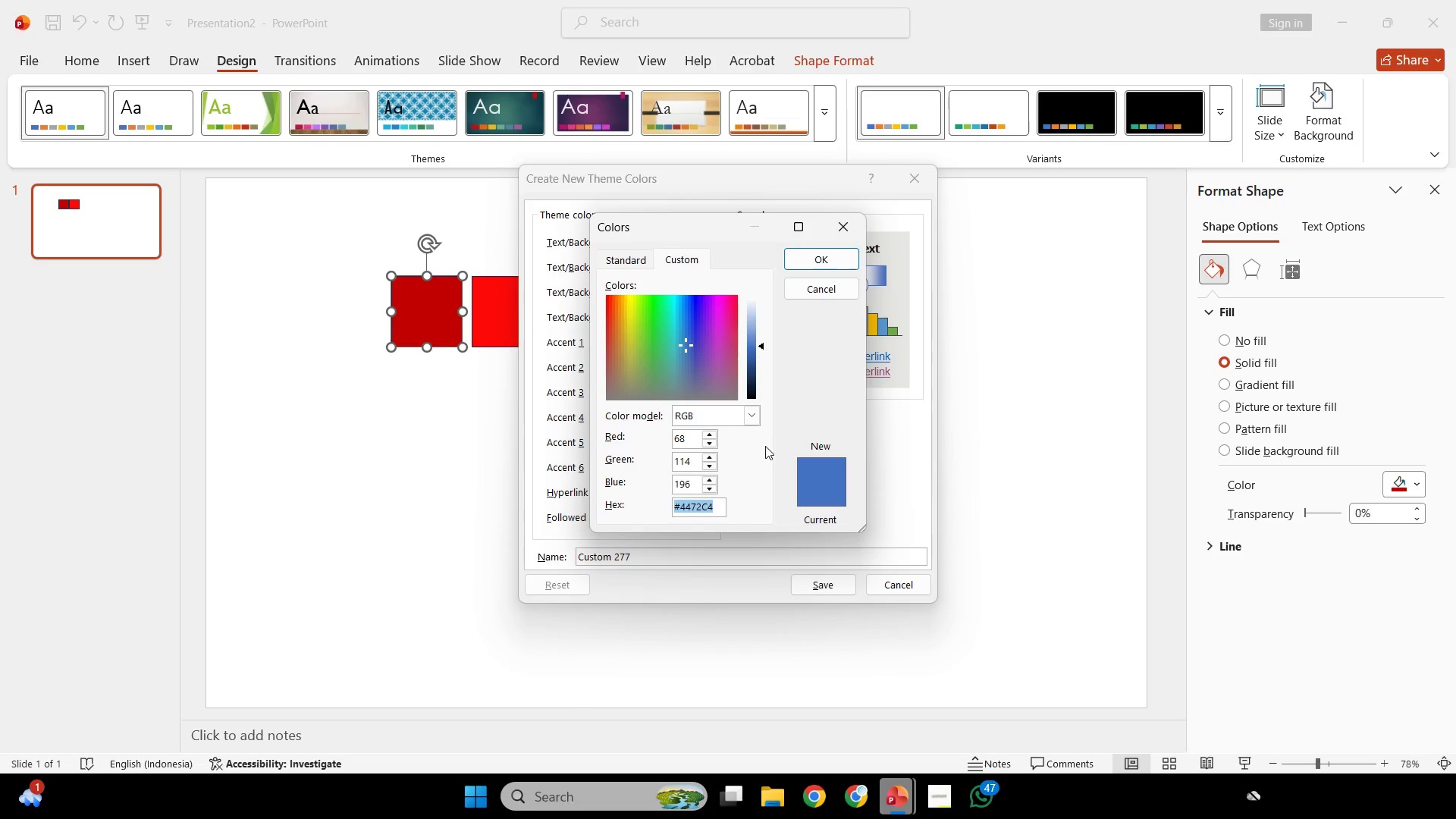 
key(Control+V)
 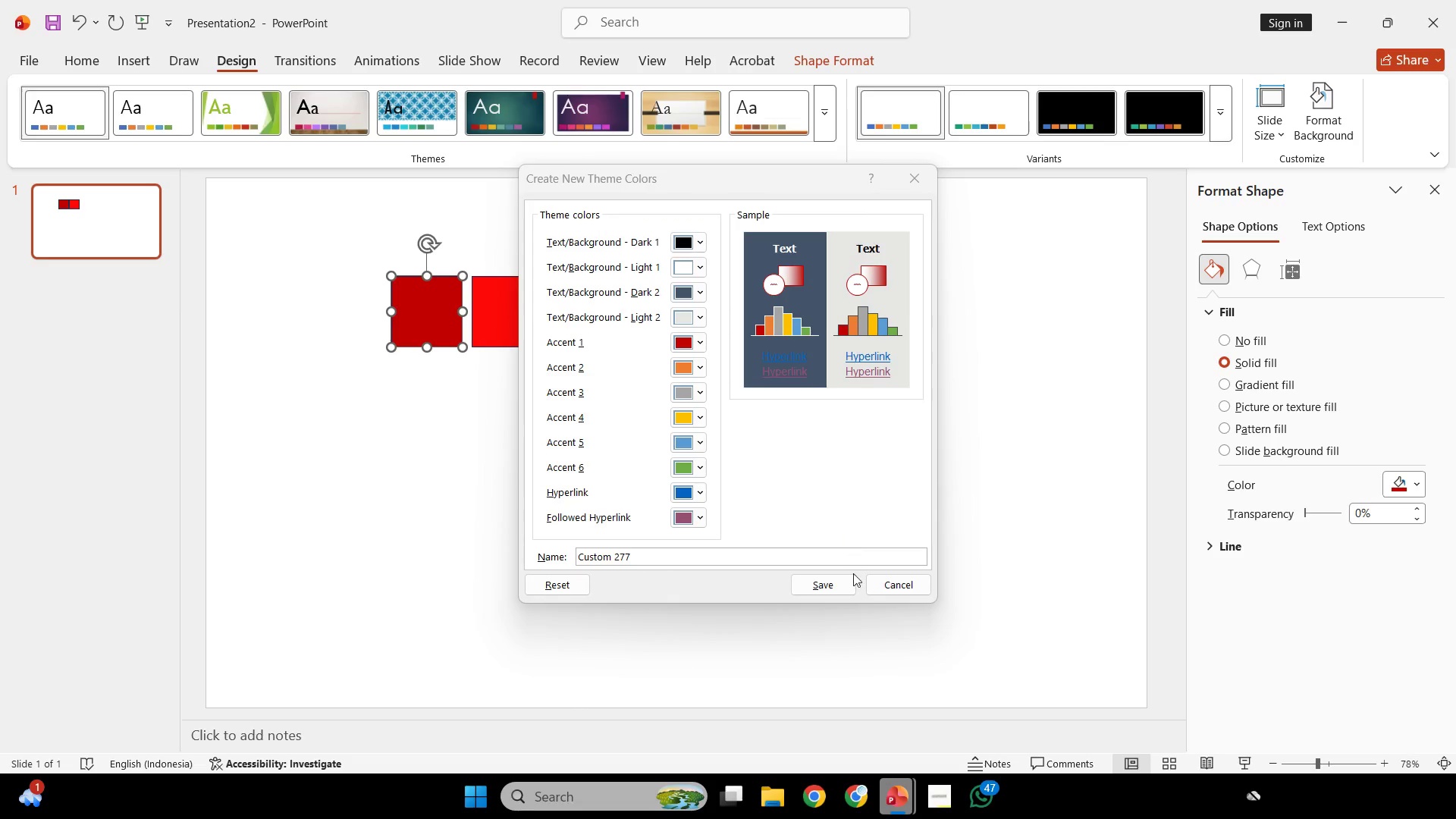 
left_click([850, 593])
 